 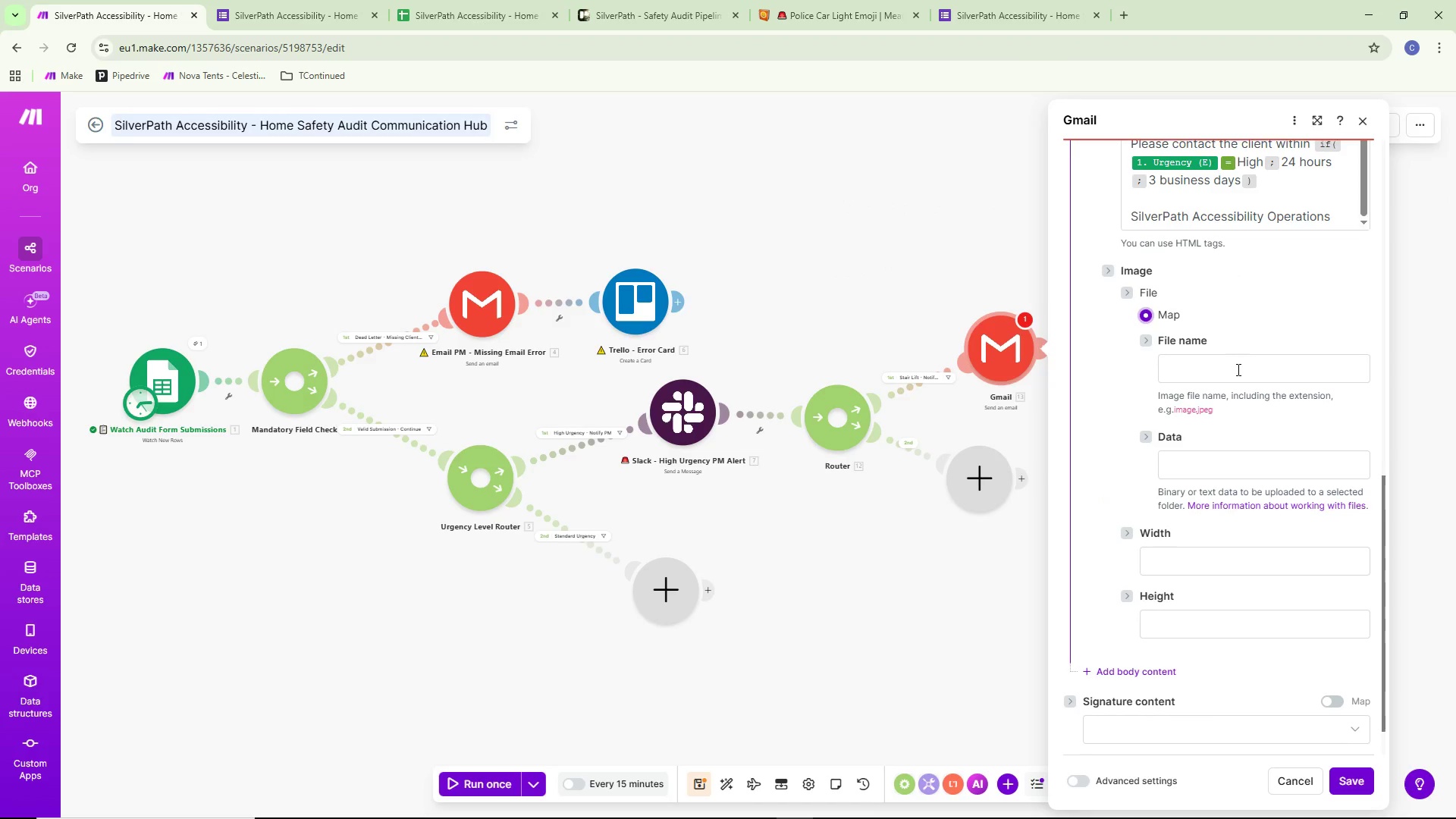 
scroll: coordinate [1235, 369], scroll_direction: up, amount: 5.0
 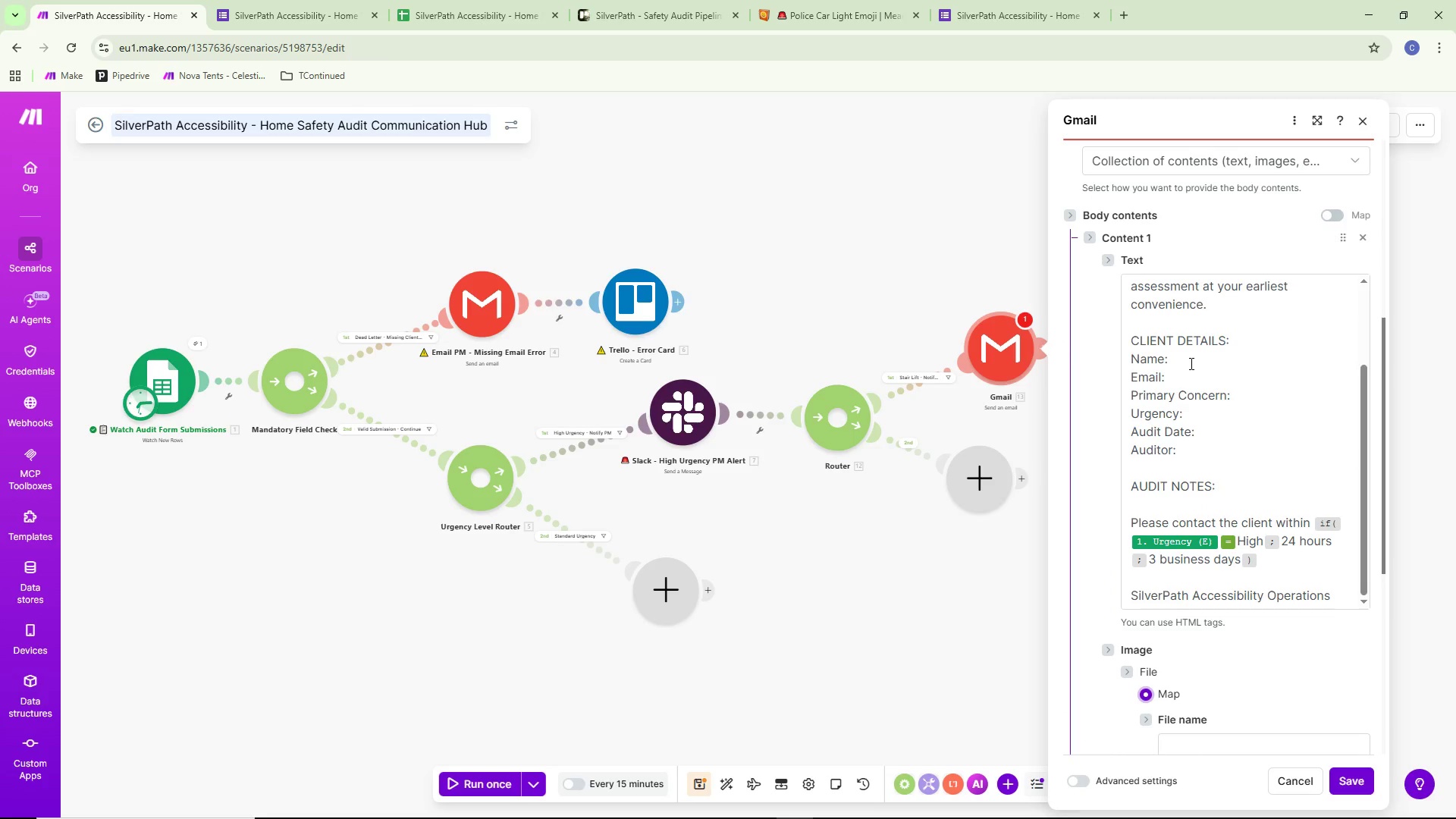 
wait(6.37)
 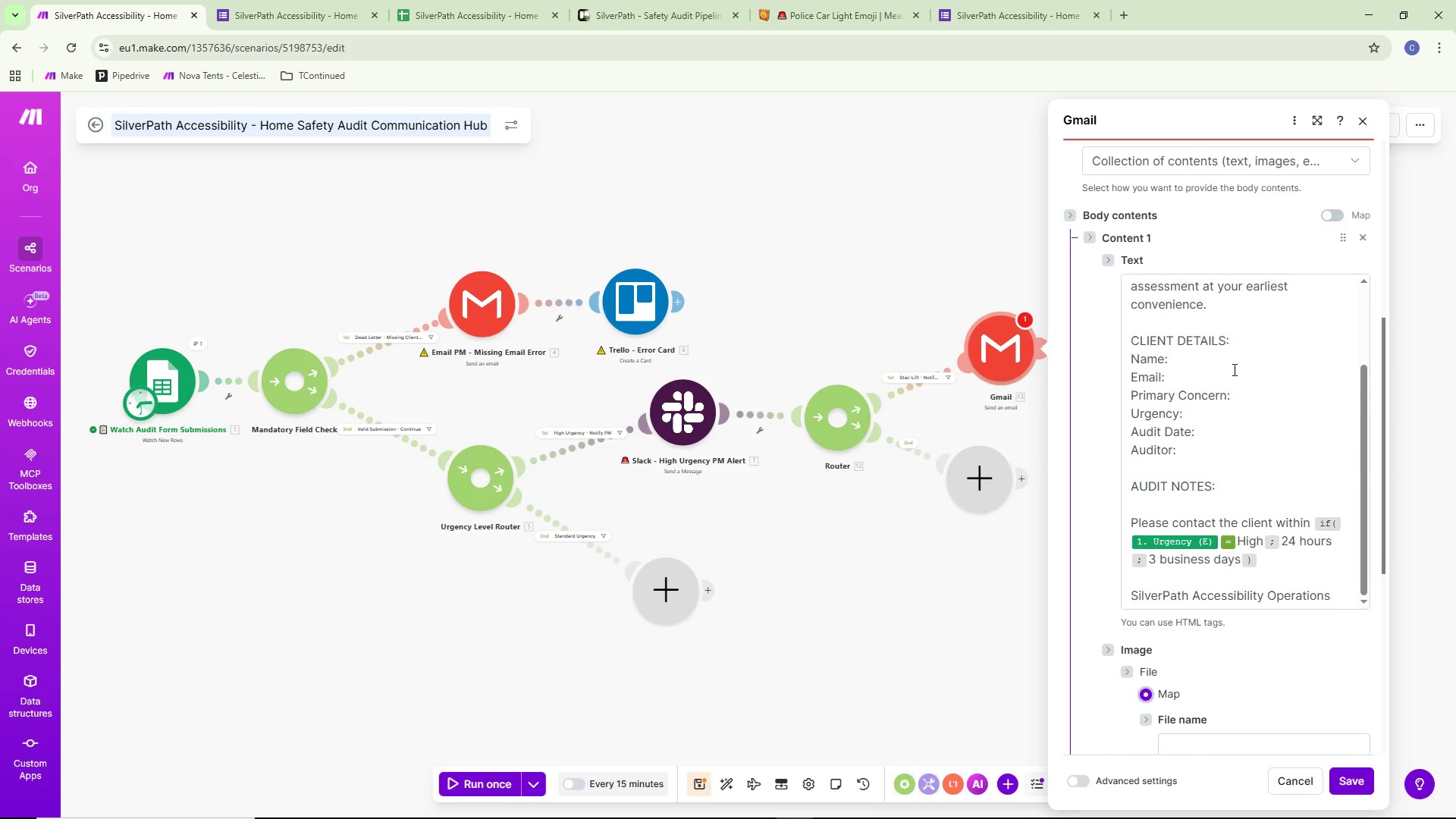 
scroll: coordinate [1235, 438], scroll_direction: up, amount: 5.0
 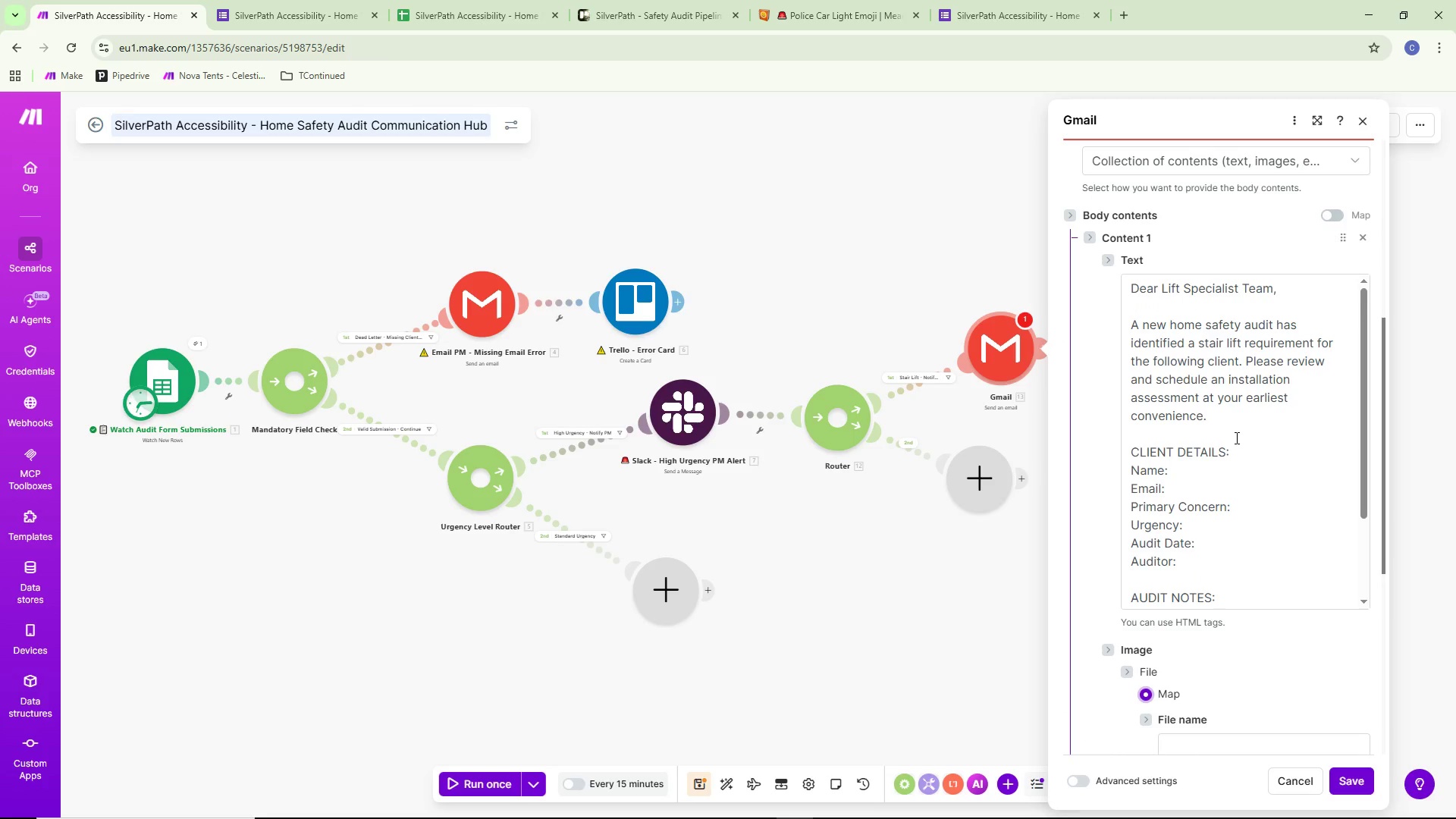 
scroll: coordinate [1237, 438], scroll_direction: down, amount: 9.0
 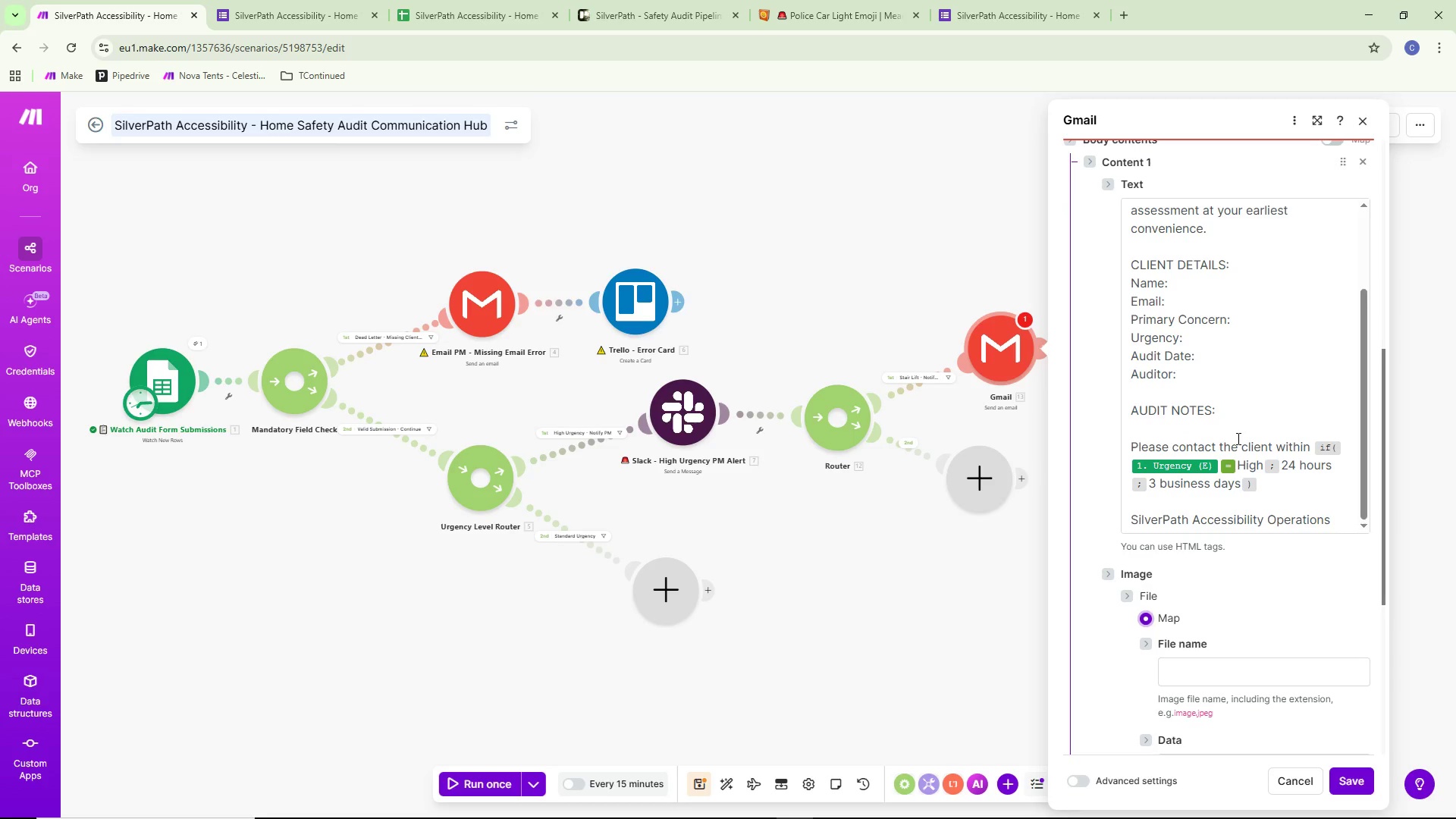 
wait(6.09)
 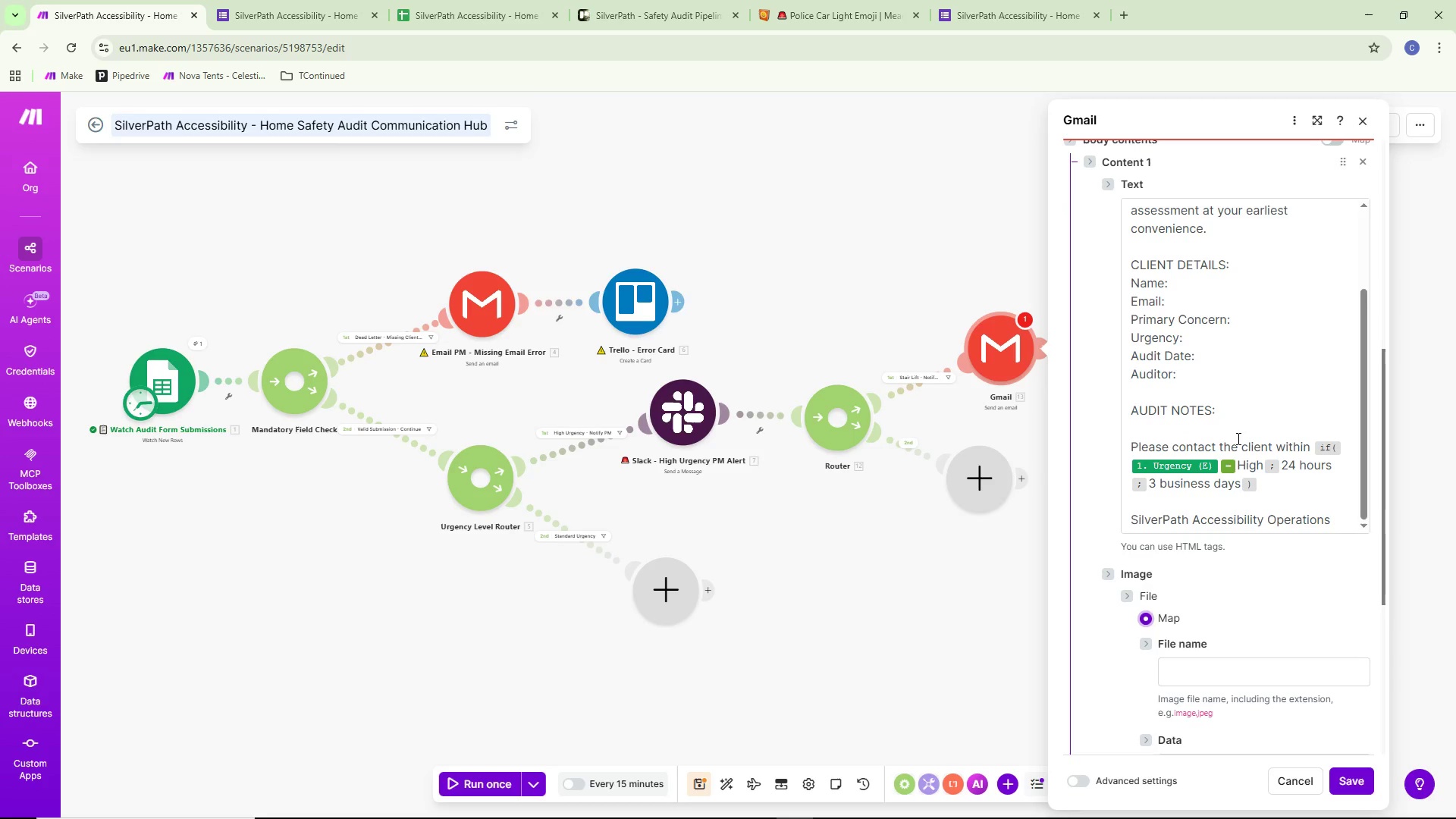 
scroll: coordinate [1222, 431], scroll_direction: down, amount: 3.0
 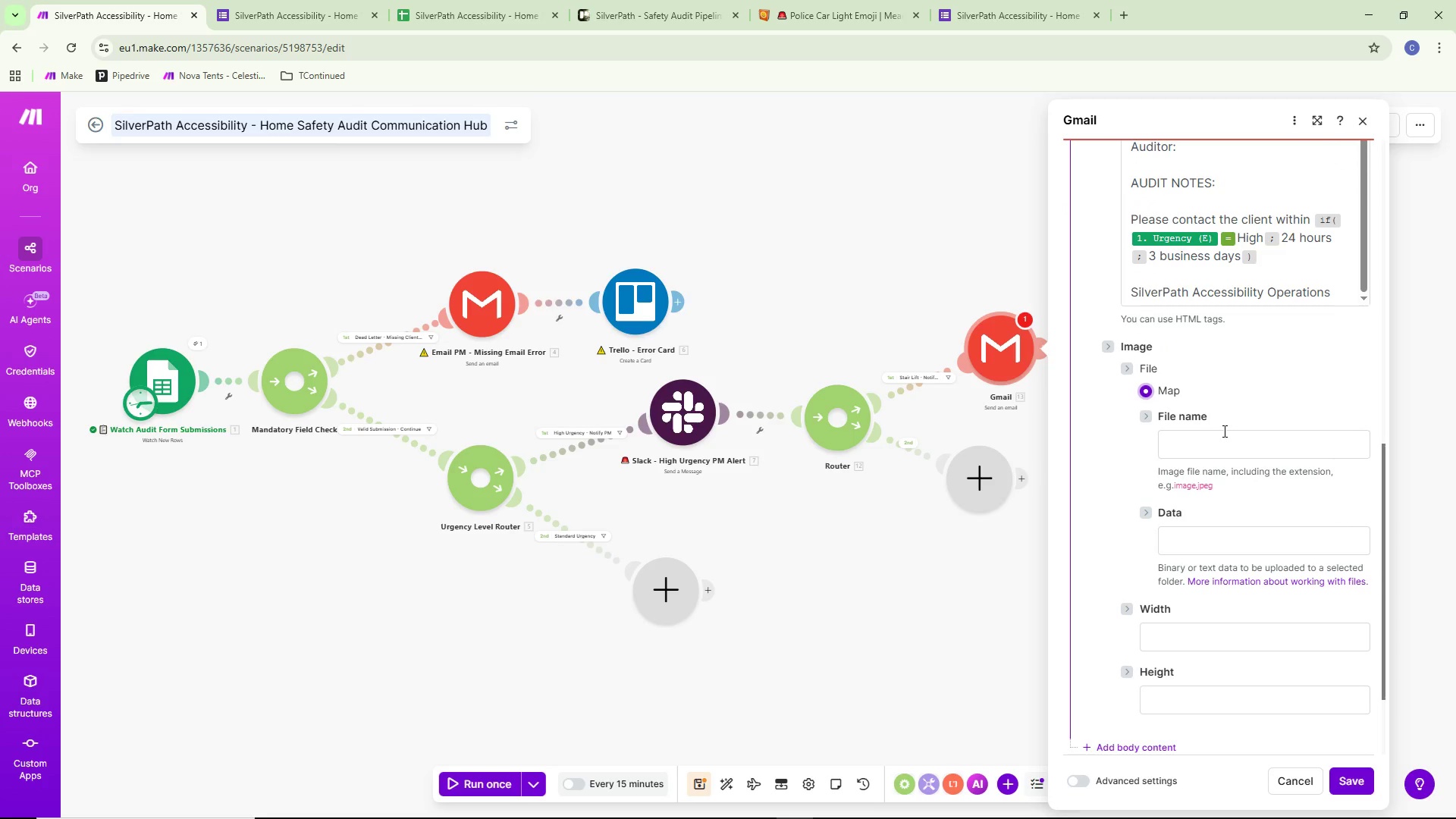 
scroll: coordinate [1223, 431], scroll_direction: up, amount: 4.0
 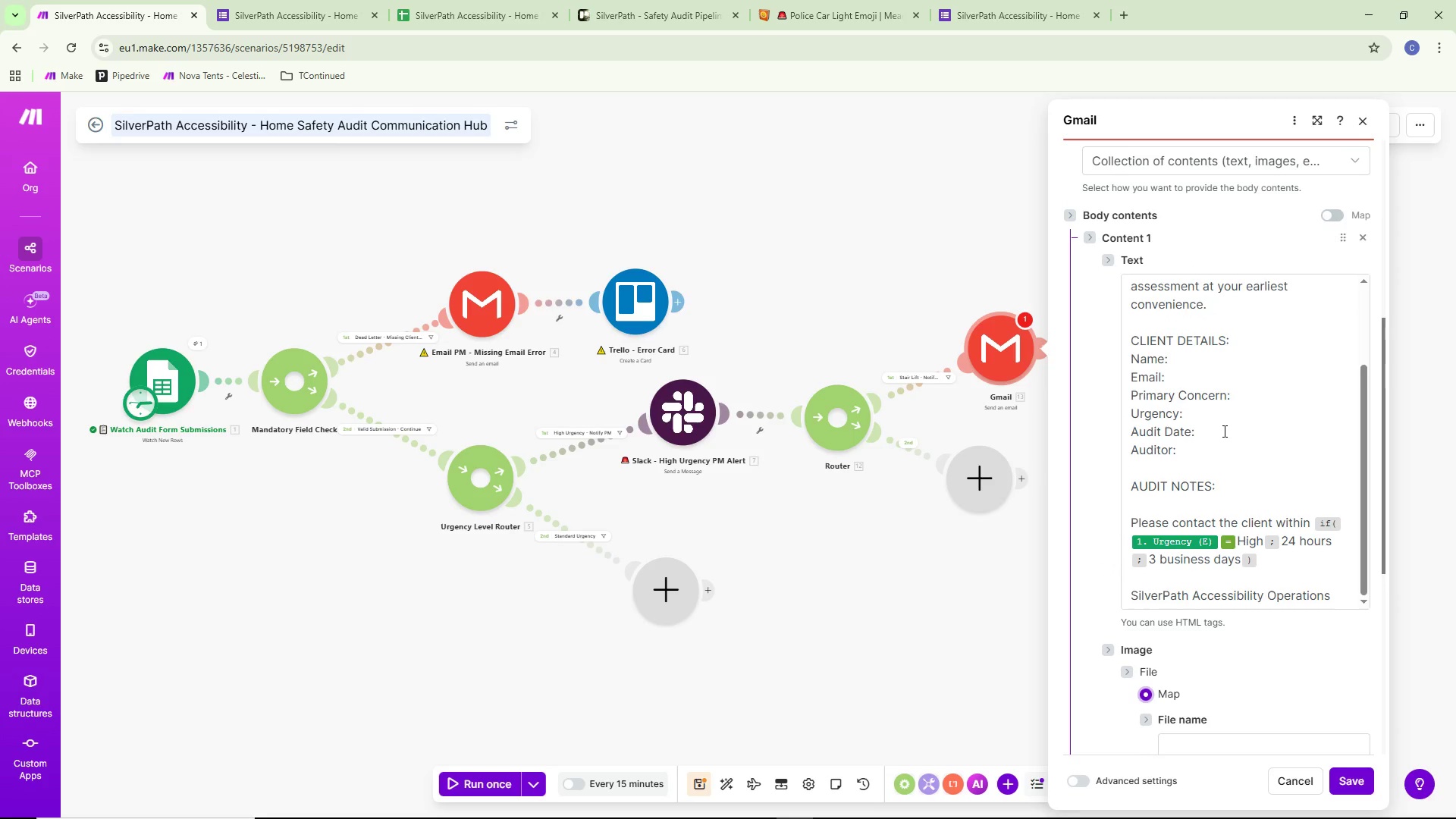 
scroll: coordinate [1223, 431], scroll_direction: down, amount: 2.0
 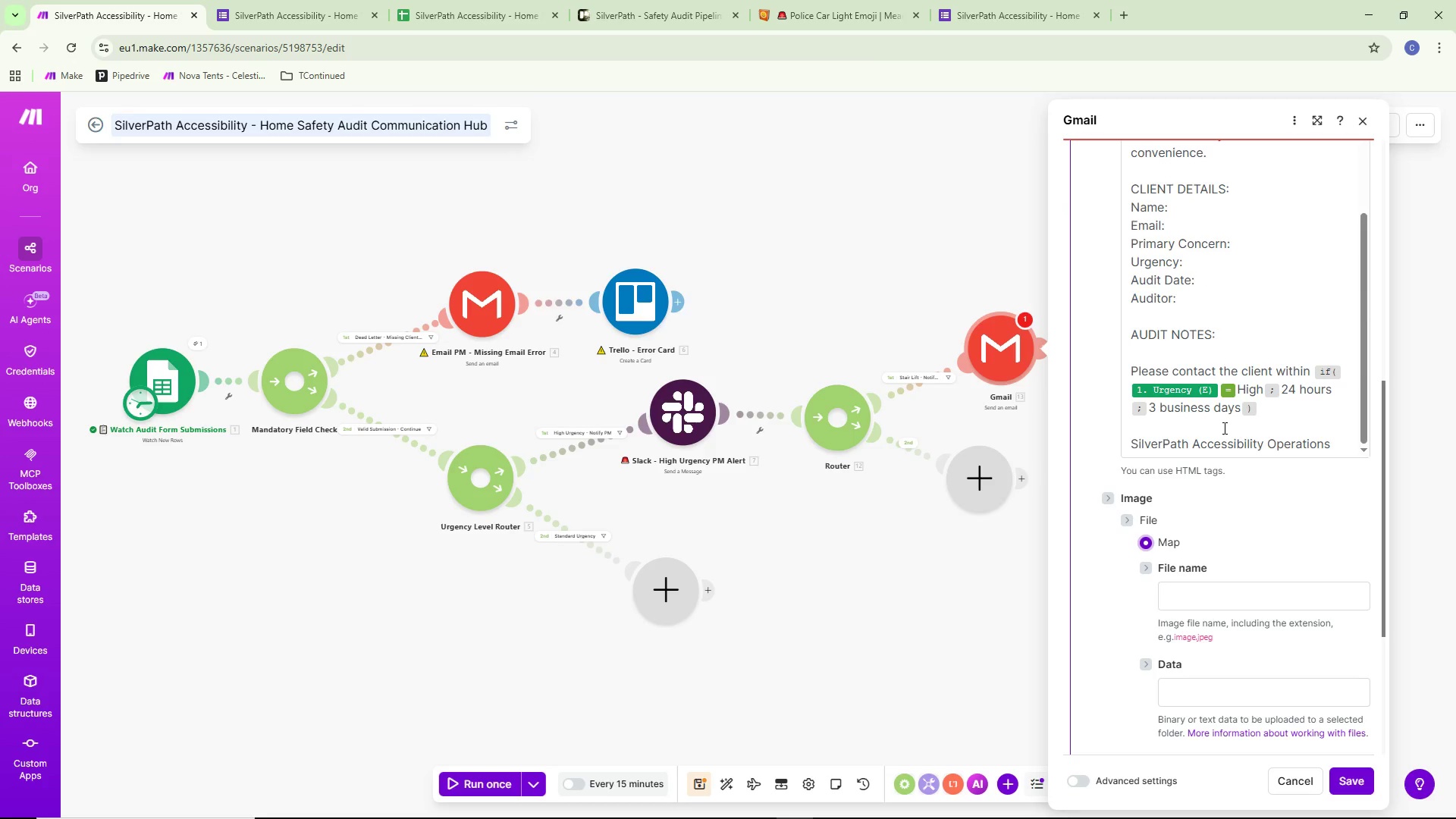 
scroll: coordinate [1272, 571], scroll_direction: up, amount: 7.0
 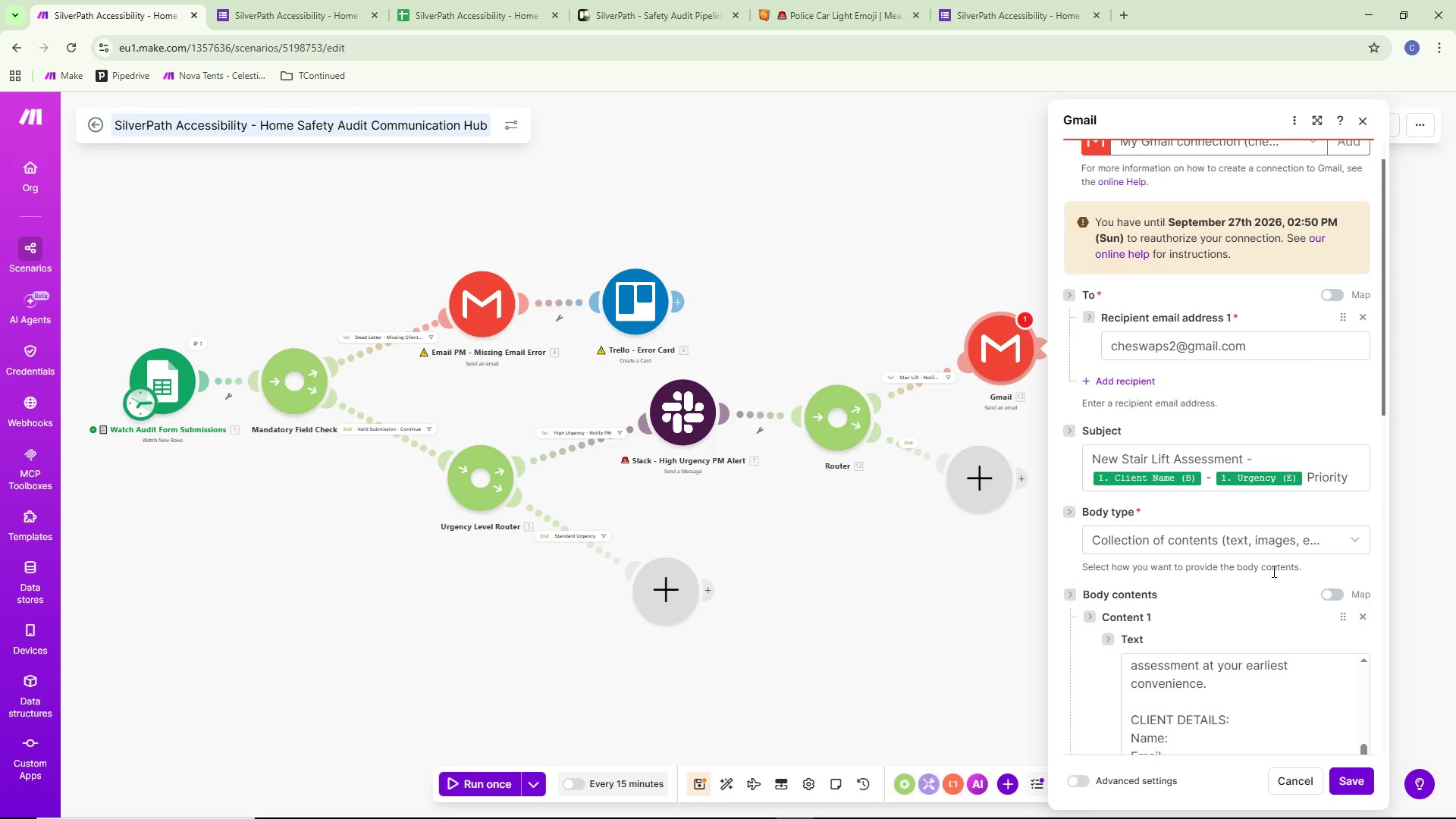 
scroll: coordinate [1272, 571], scroll_direction: down, amount: 4.0
 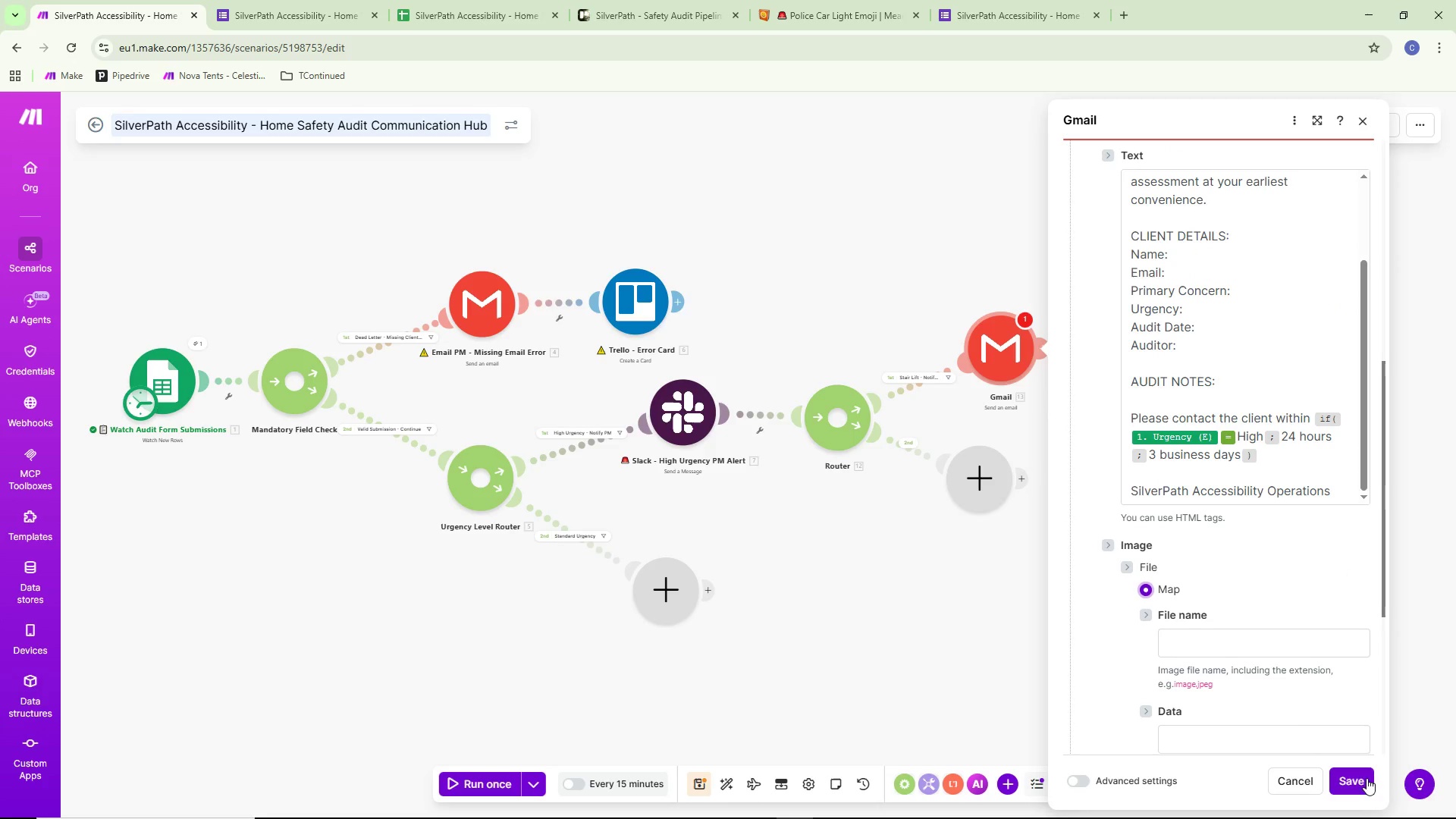 
left_click([1363, 785])
 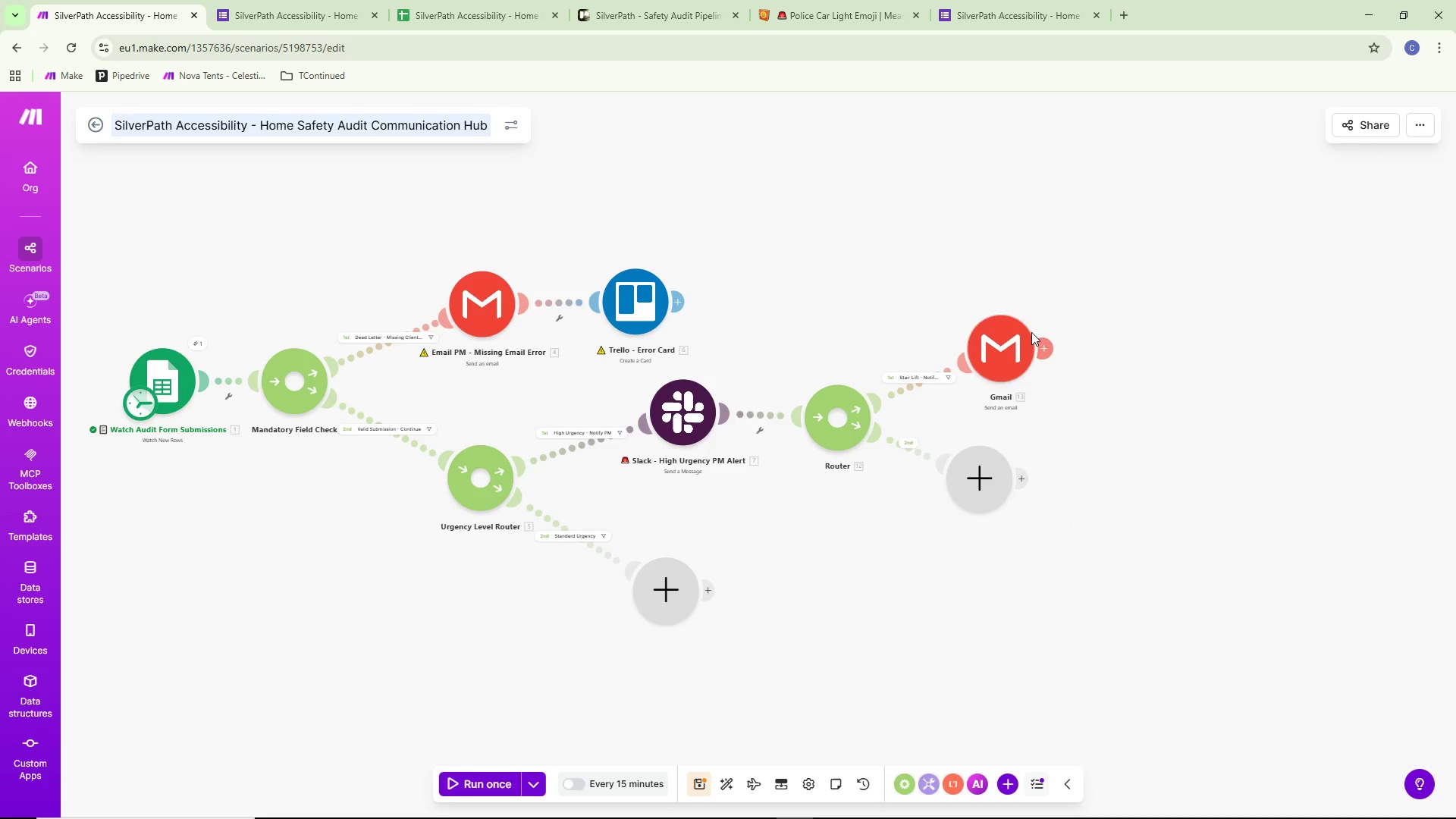 
left_click_drag(start_coordinate=[1004, 349], to_coordinate=[1025, 349])
 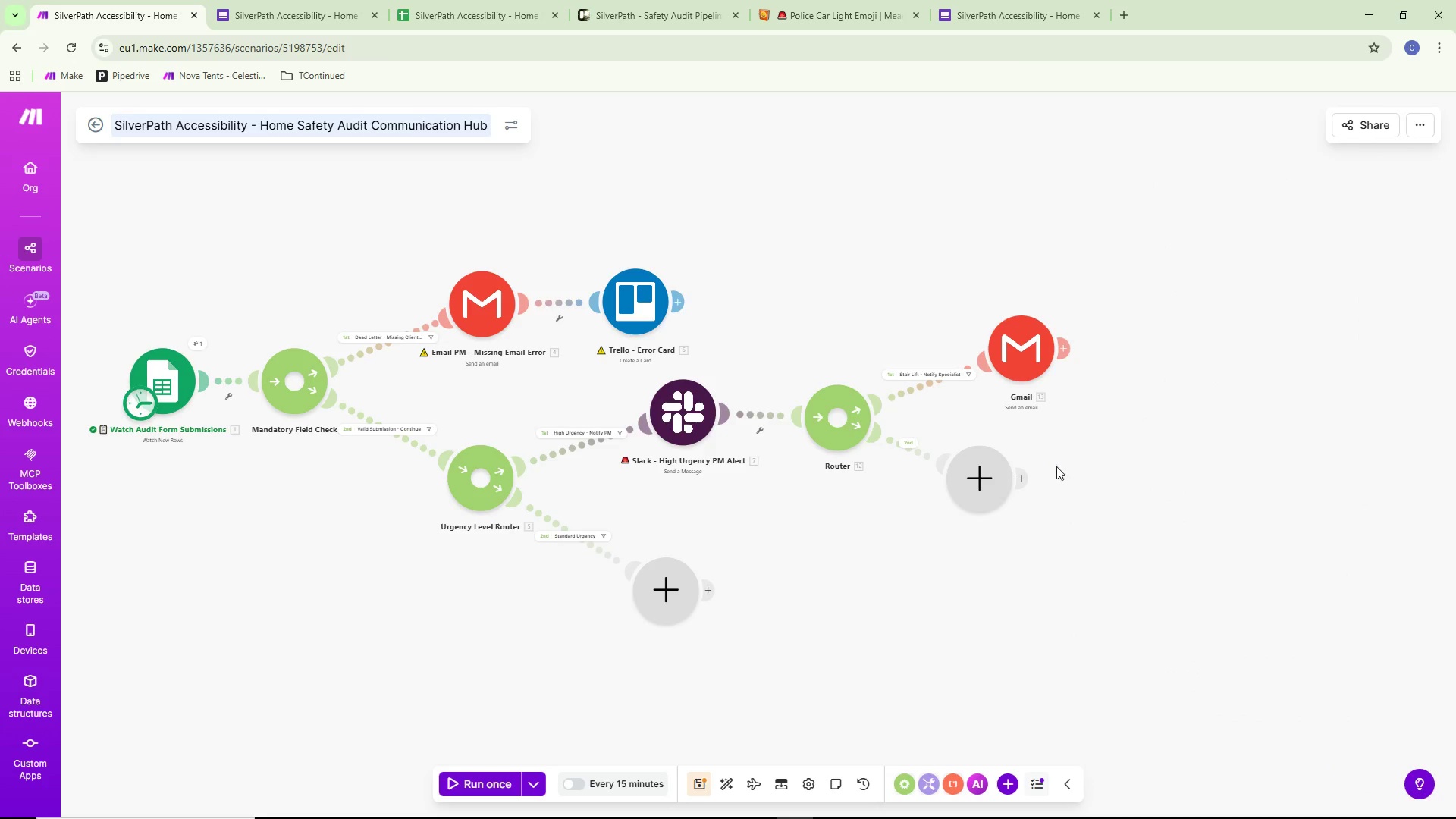 
left_click_drag(start_coordinate=[966, 485], to_coordinate=[1014, 494])
 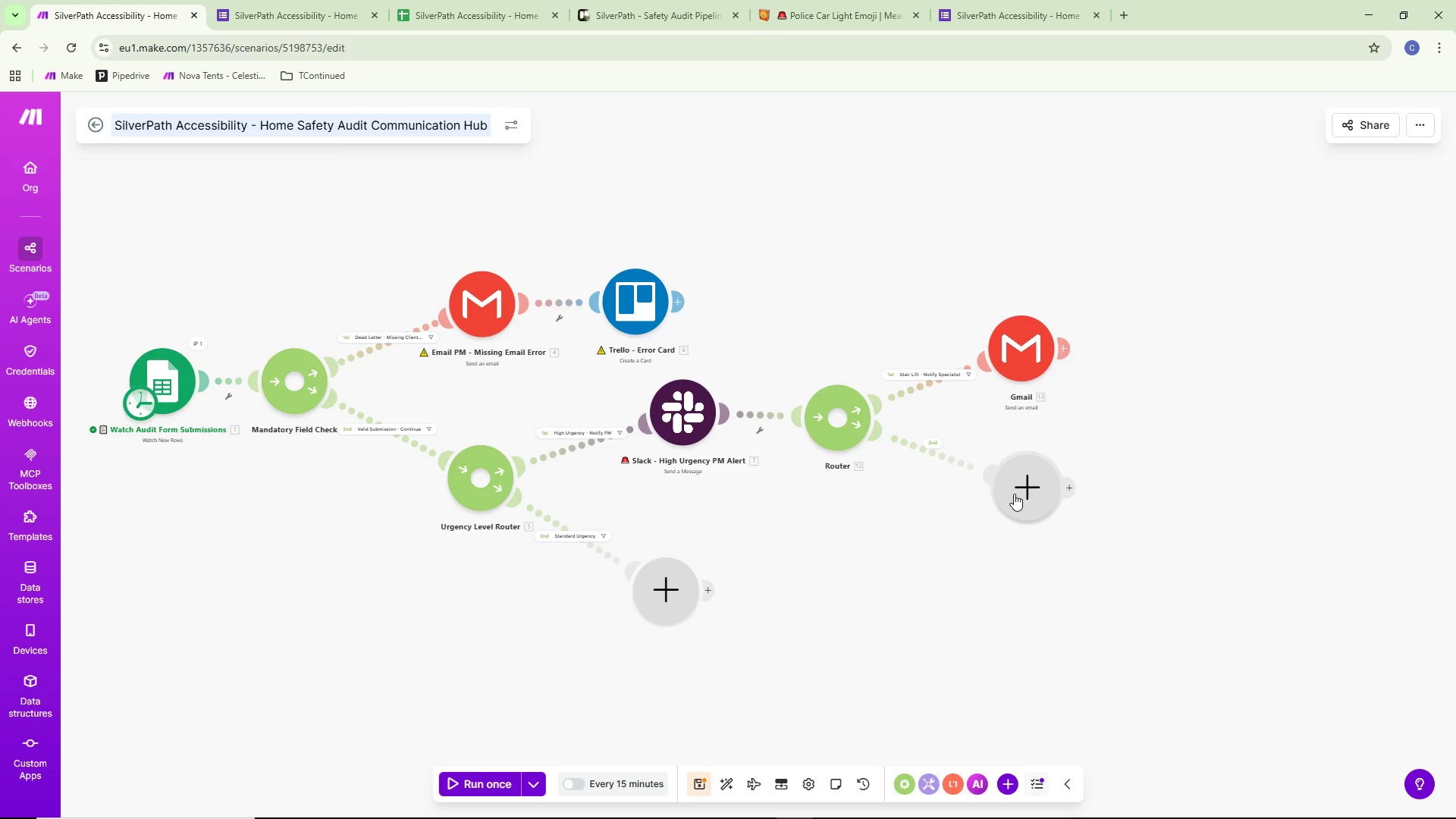 
wait(6.44)
 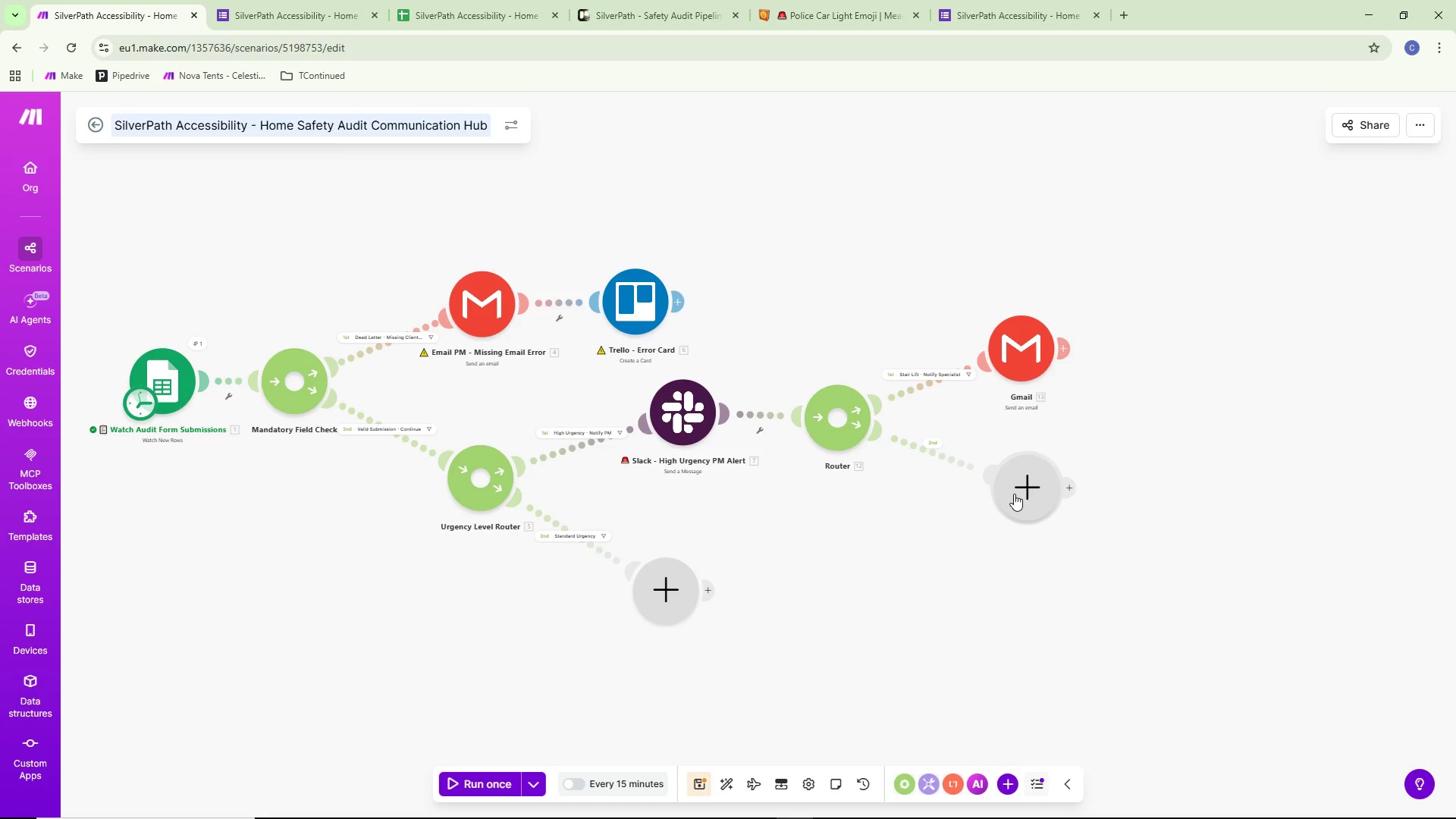 
left_click([936, 441])
 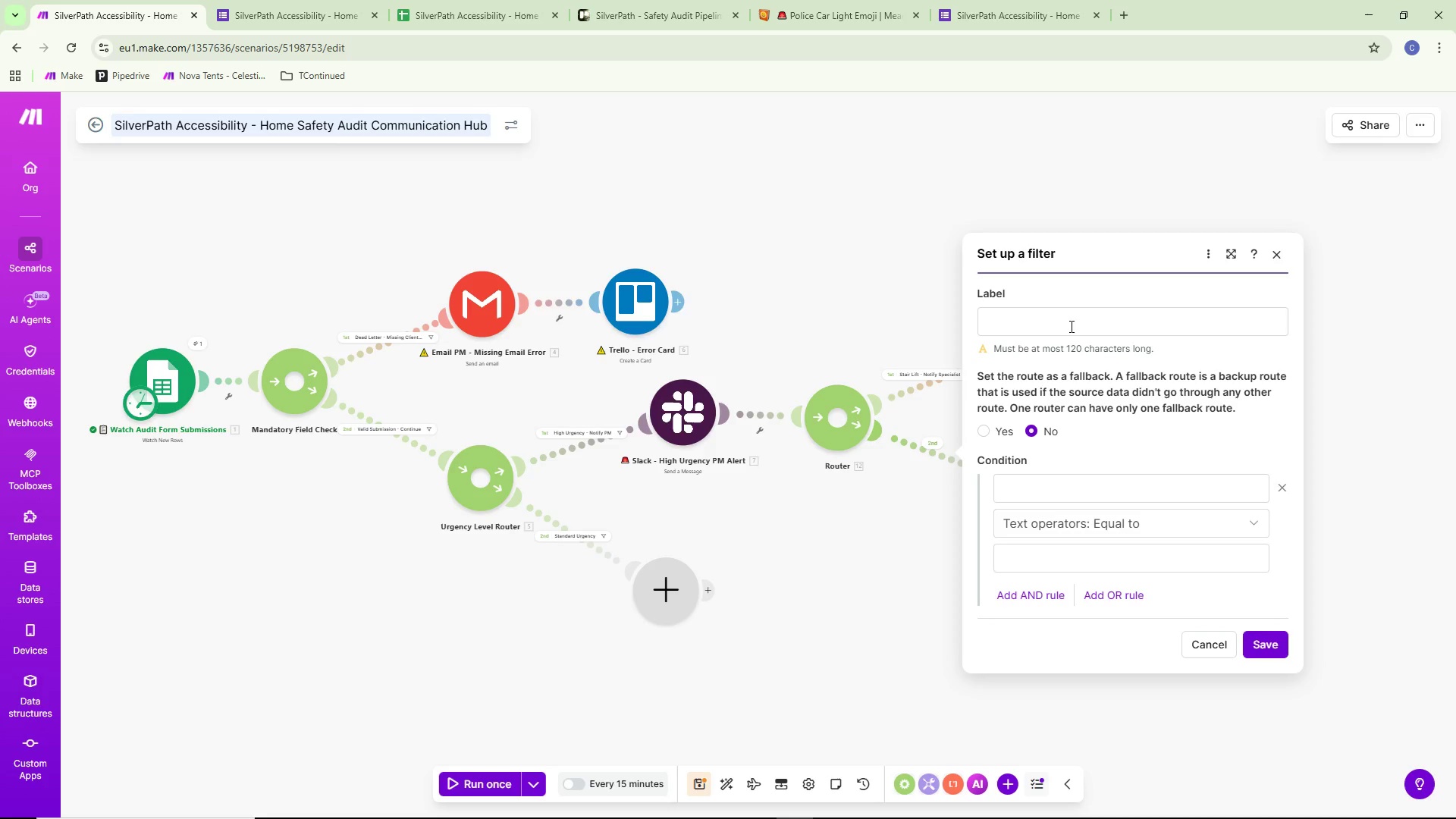 
left_click([1070, 324])
 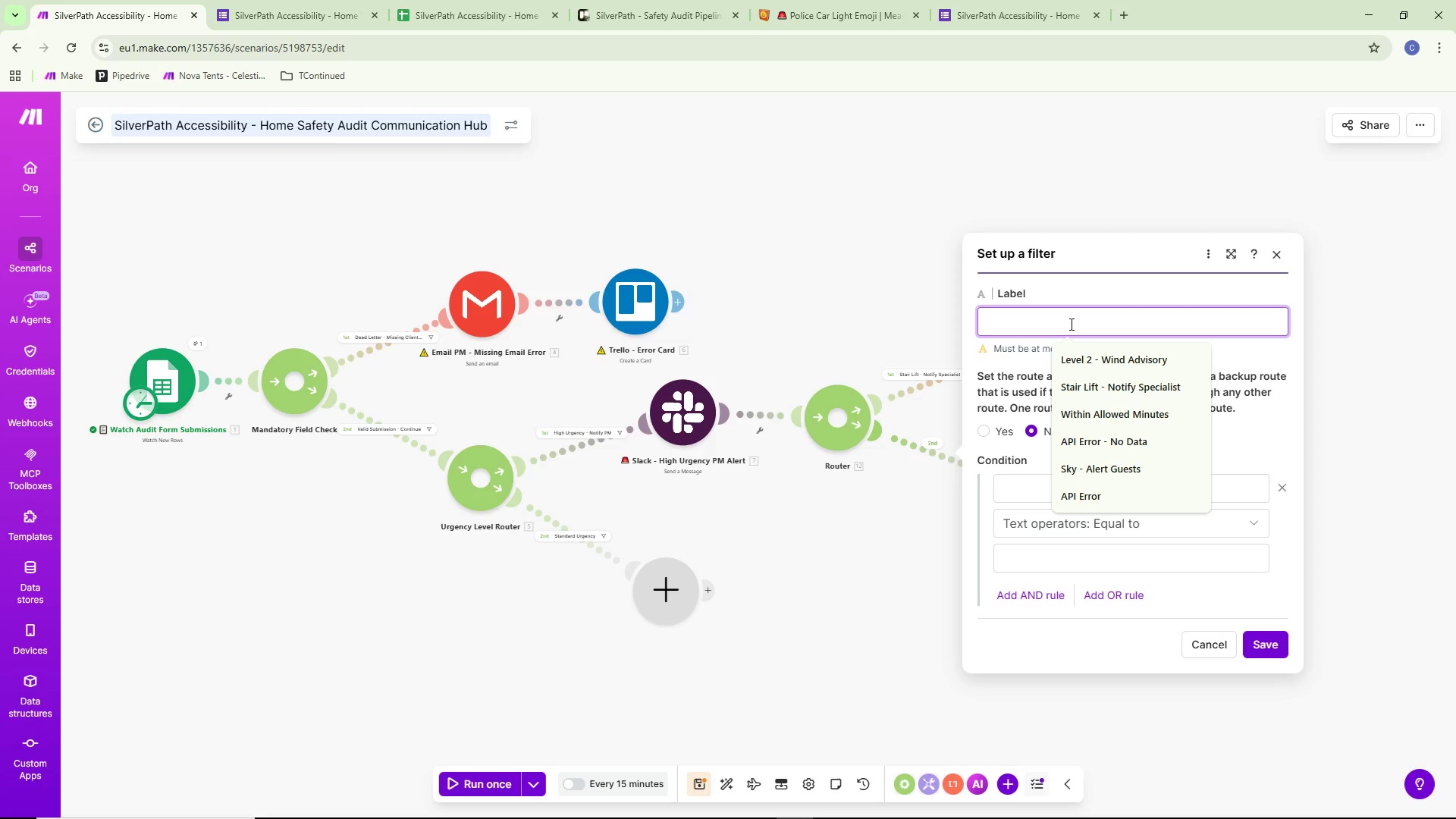 
type(Grab Bars)
 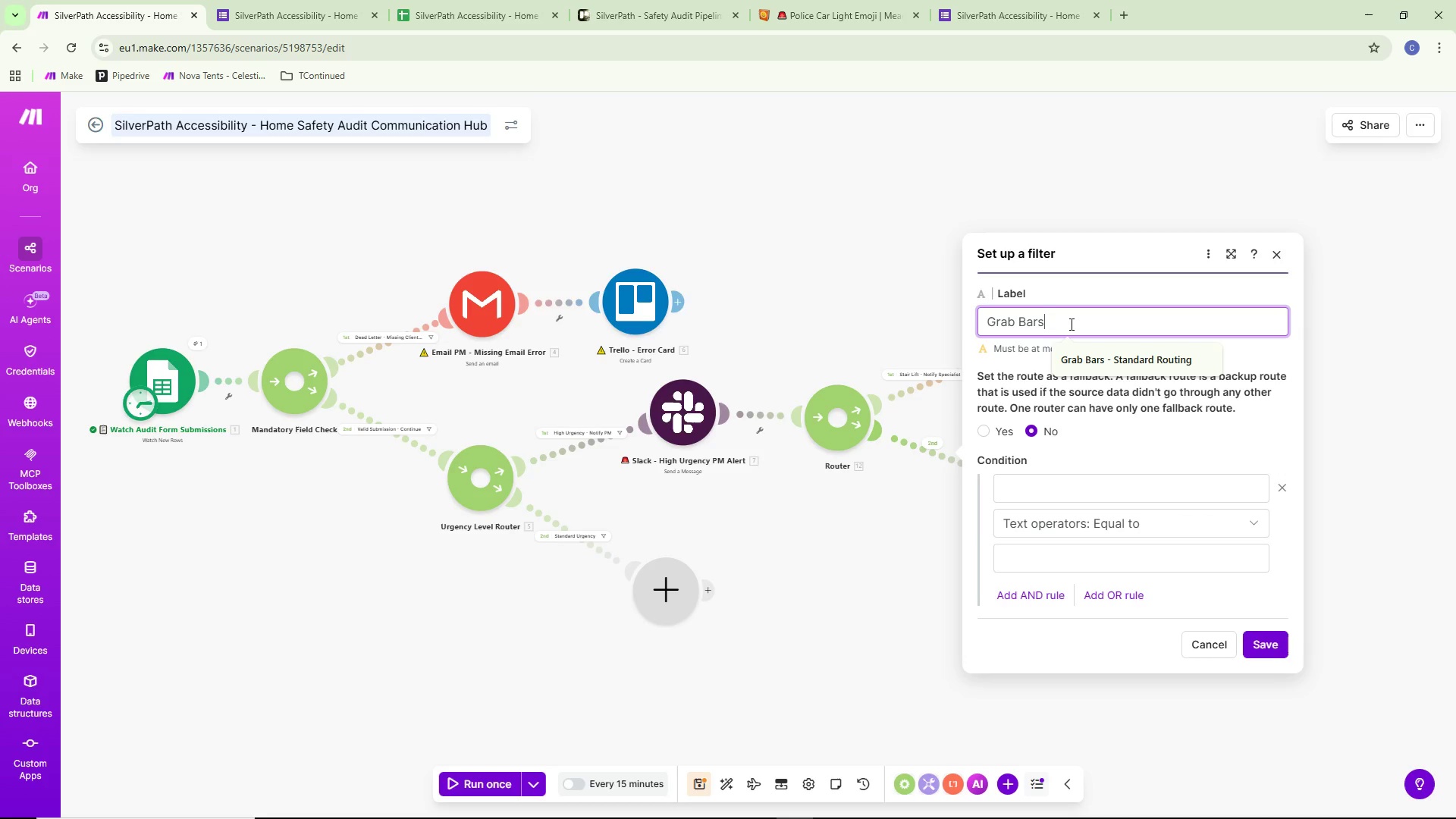 
wait(5.99)
 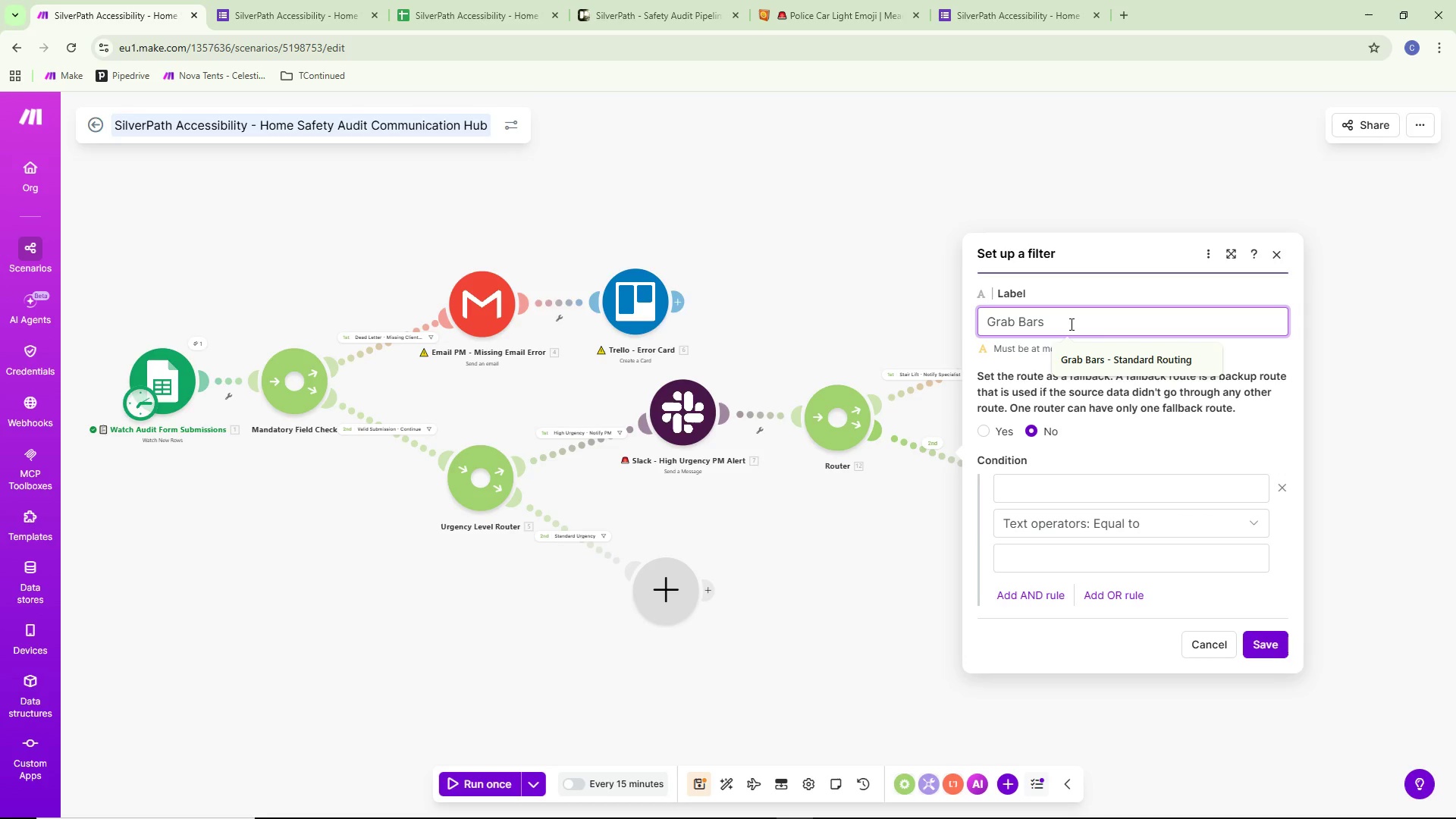 
type( - Stana)
key(Backspace)
type(dar)
key(Backspace)
type(d)
key(Backspace)
type(rd)
 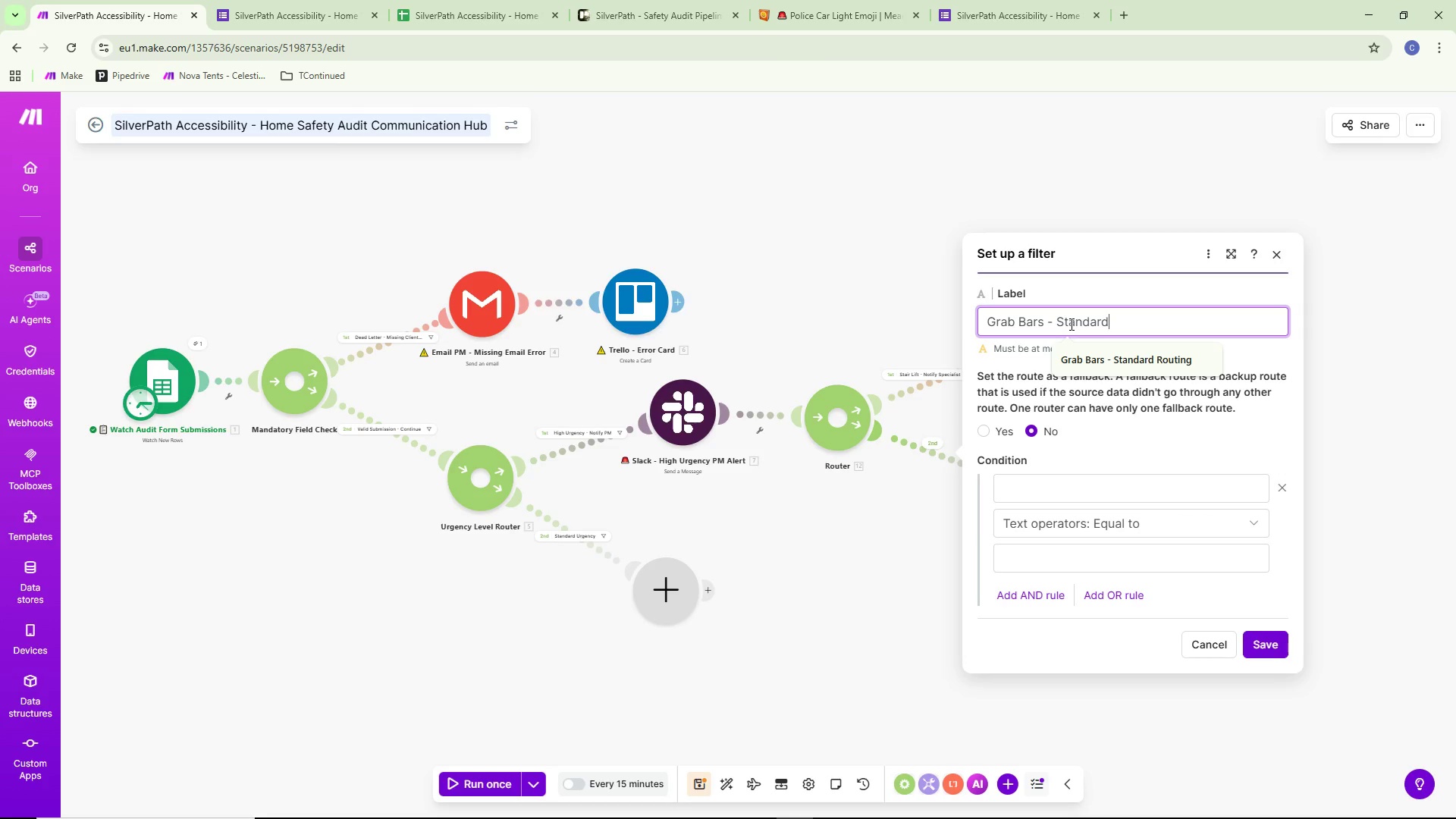 
type( Routijf)
key(Backspace)
key(Backspace)
key(Backspace)
type(ing)
 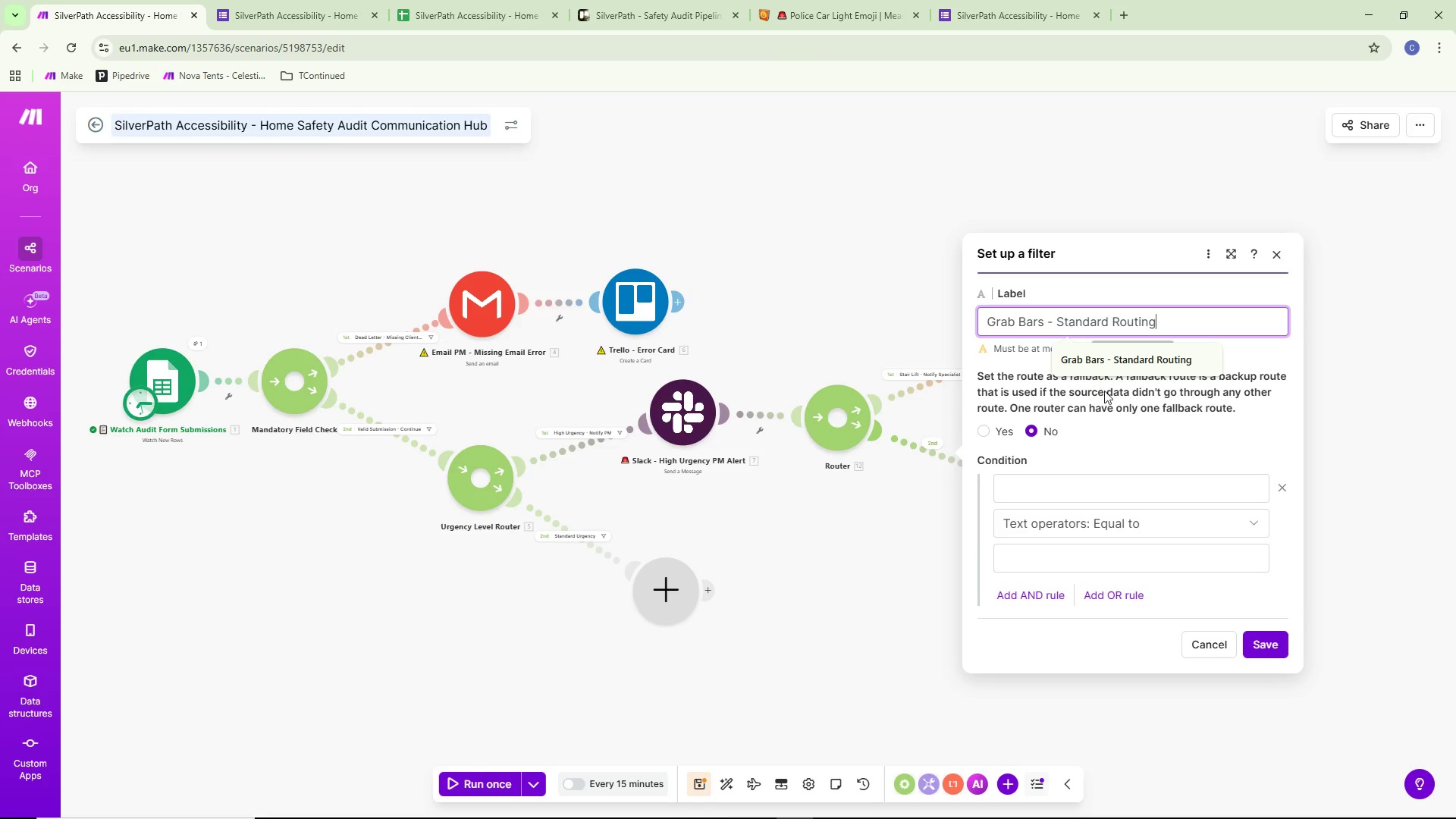 
left_click([1111, 423])
 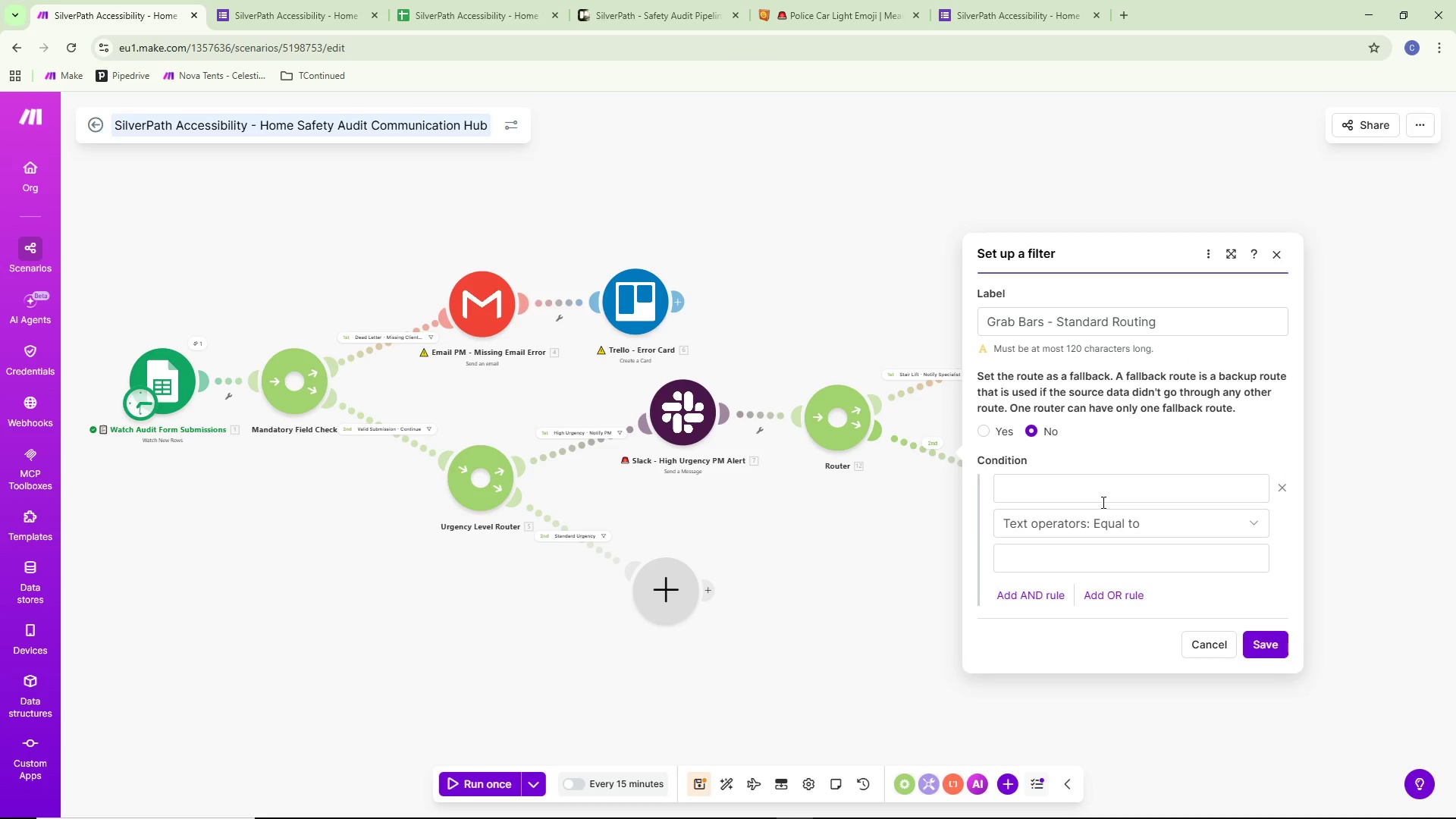 
left_click([1100, 488])
 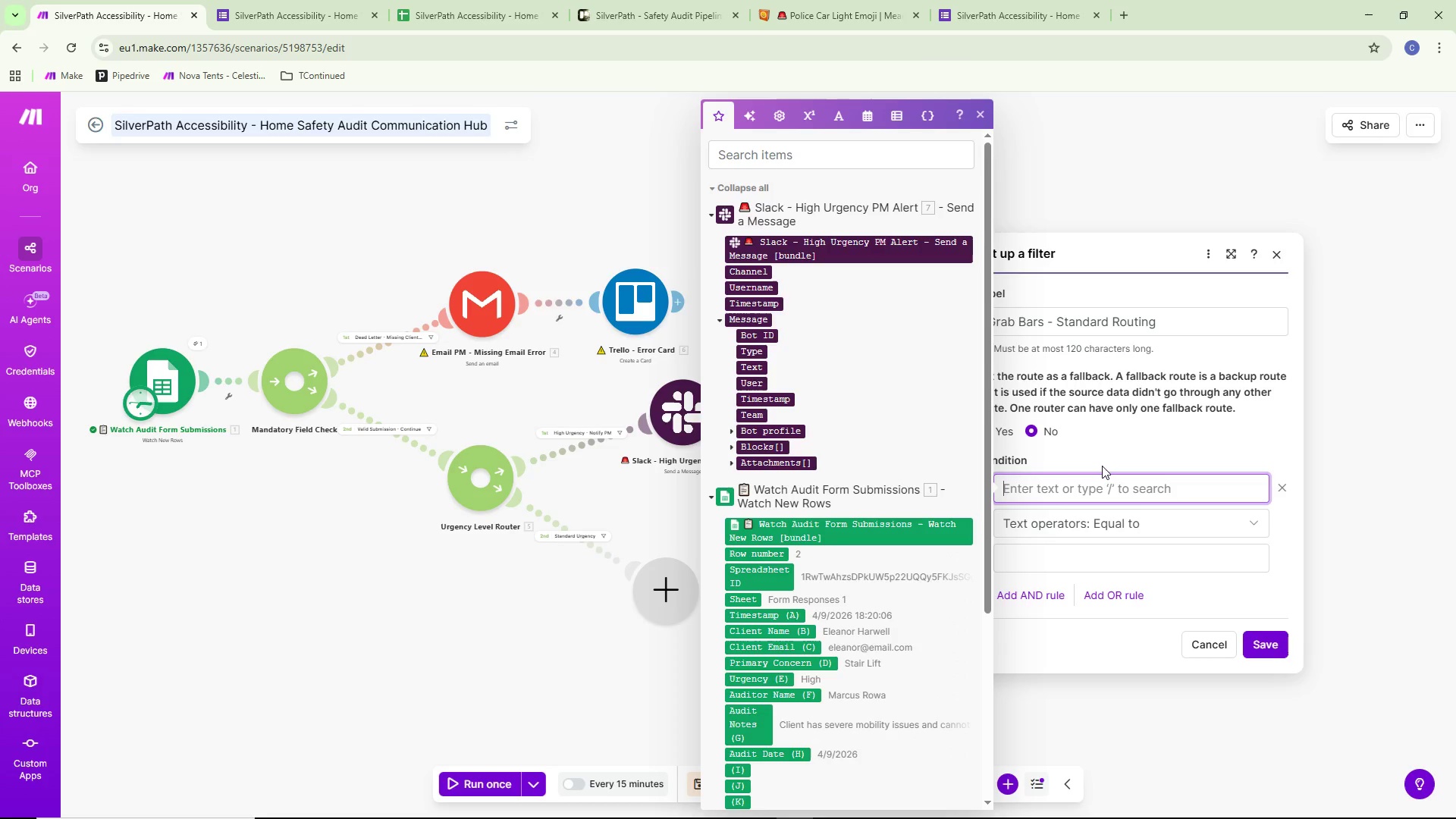 
wait(19.3)
 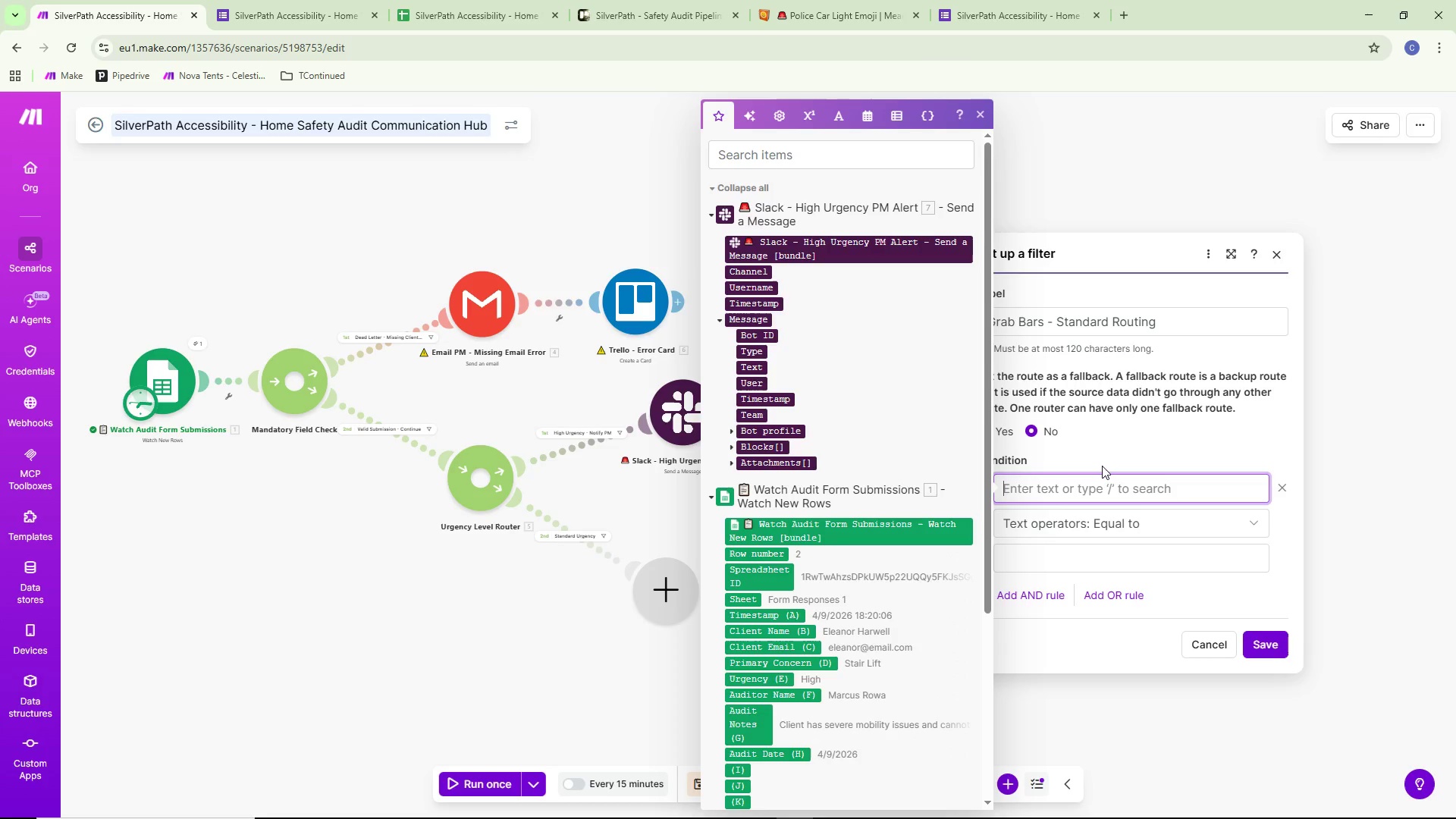 
scroll: coordinate [1114, 453], scroll_direction: down, amount: 2.0
 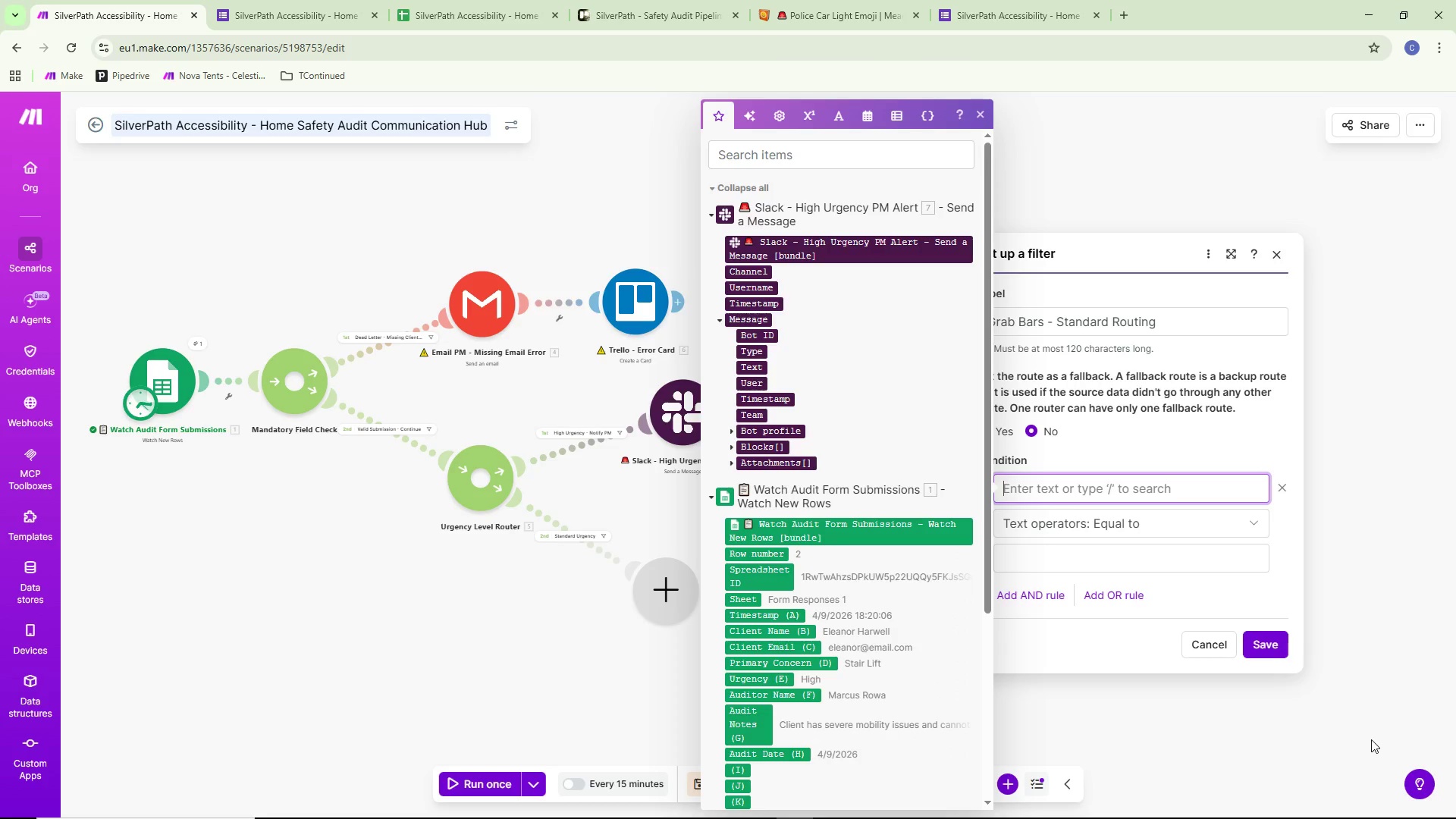 
wait(36.17)
 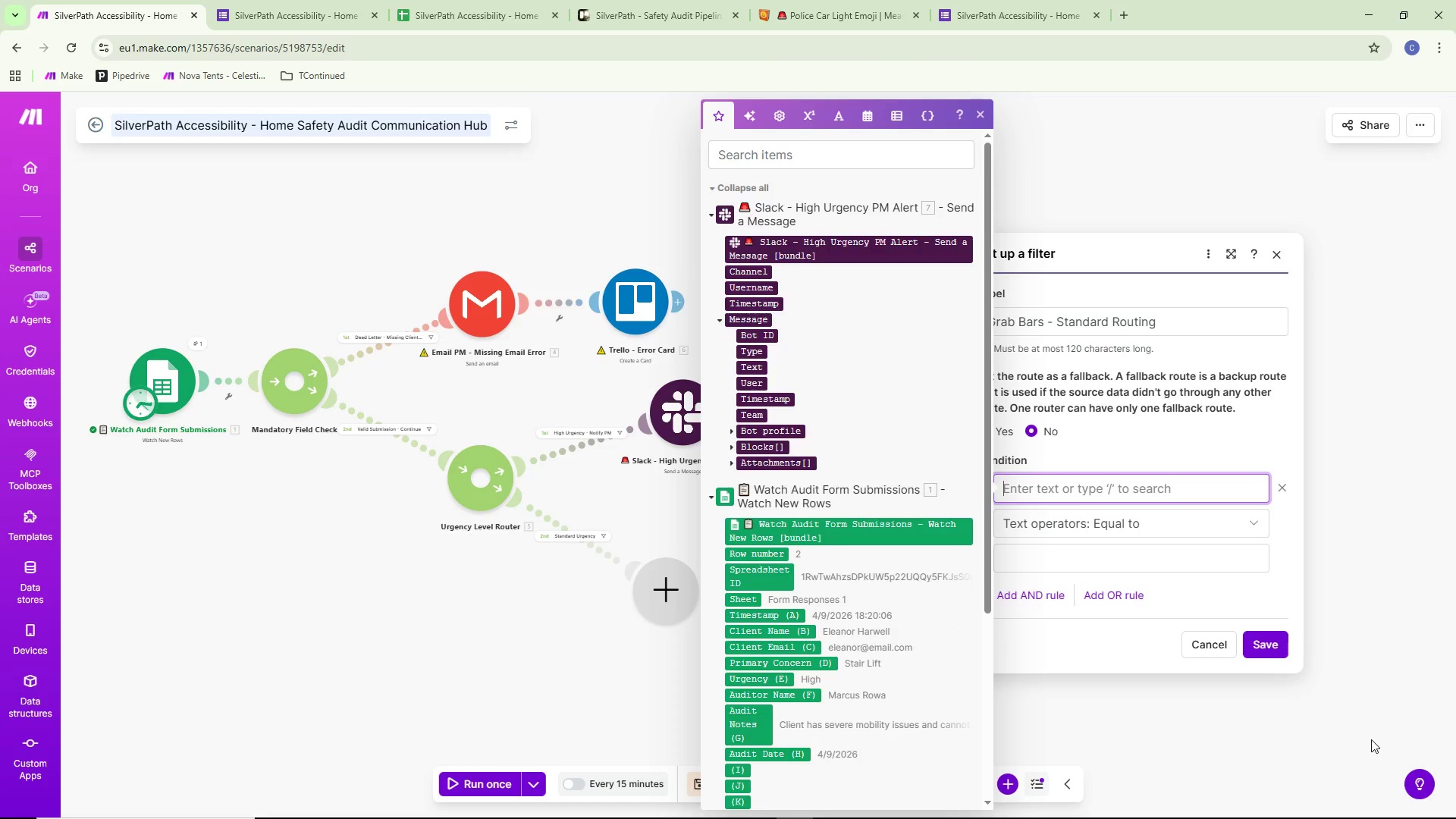 
left_click([1102, 495])
 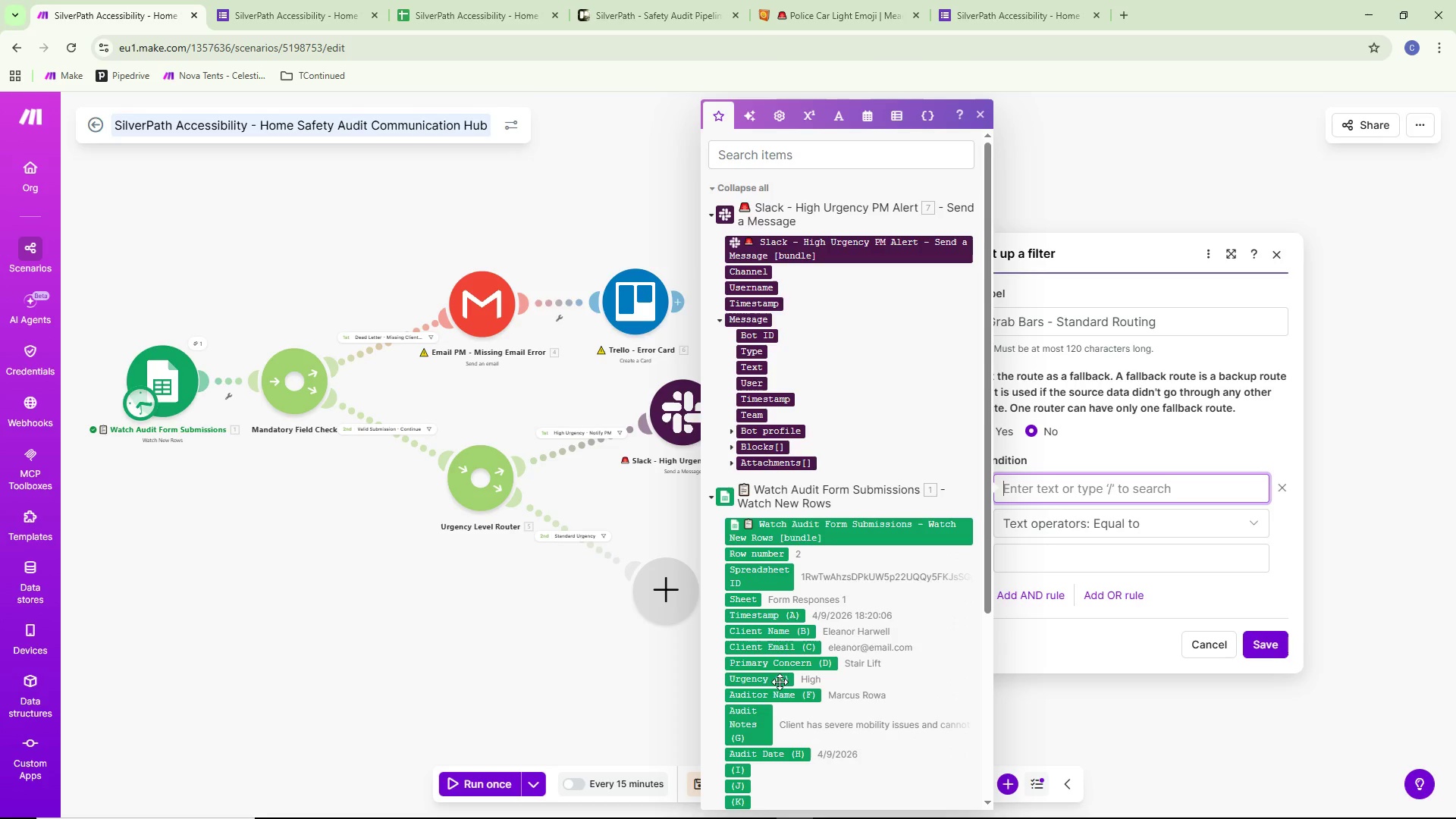 
left_click([766, 681])
 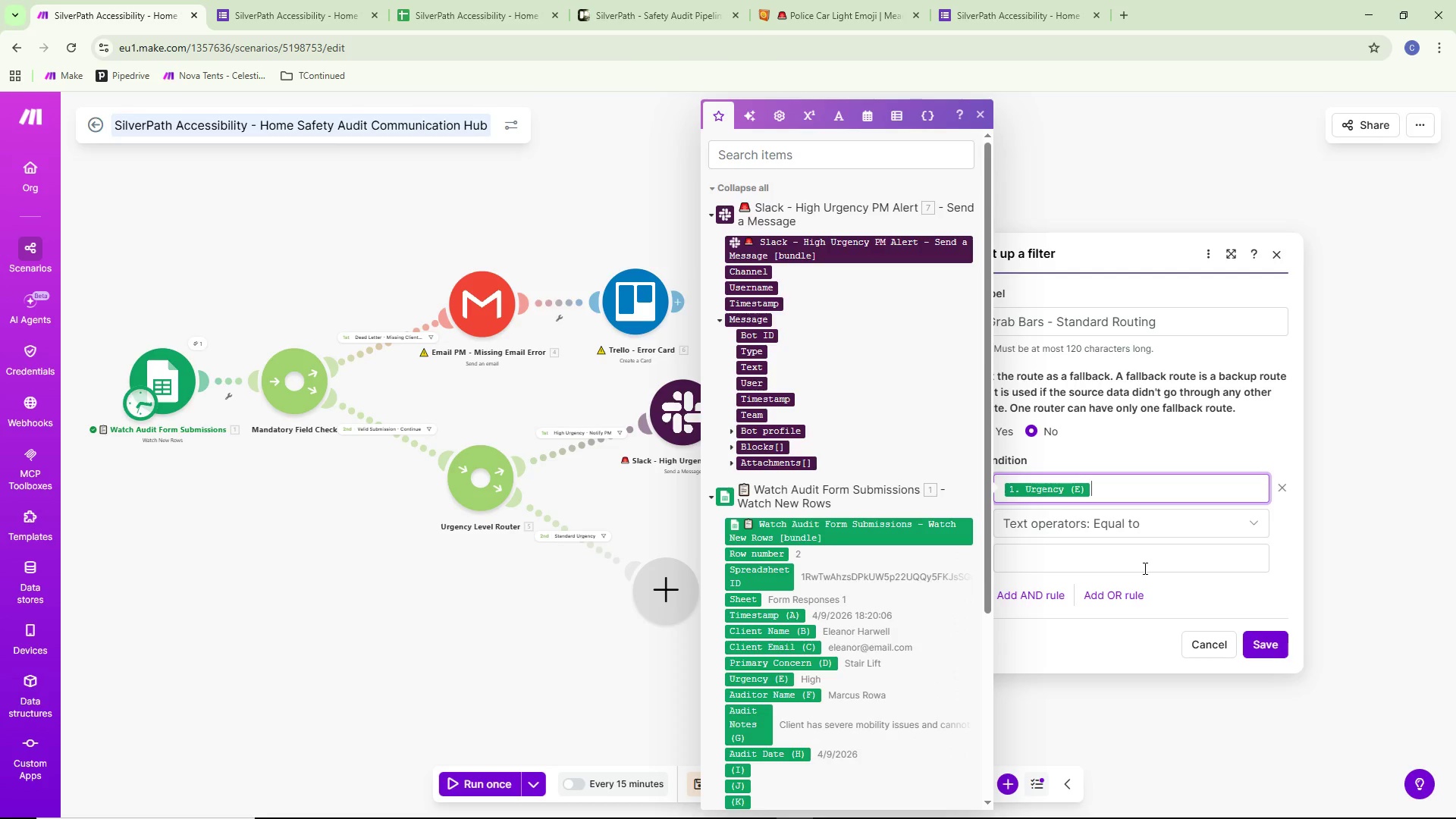 
left_click([1135, 527])
 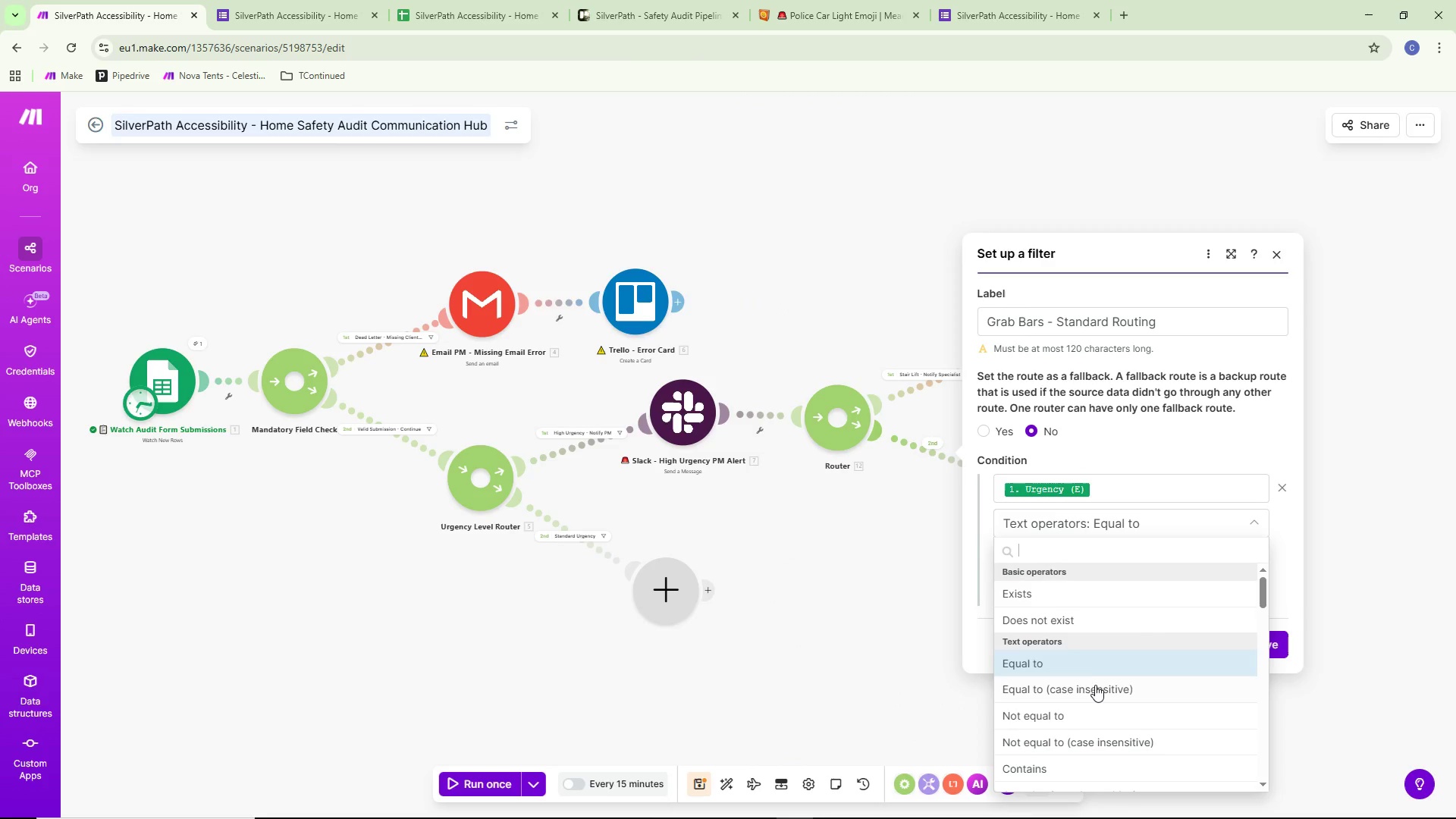 
left_click([1094, 689])
 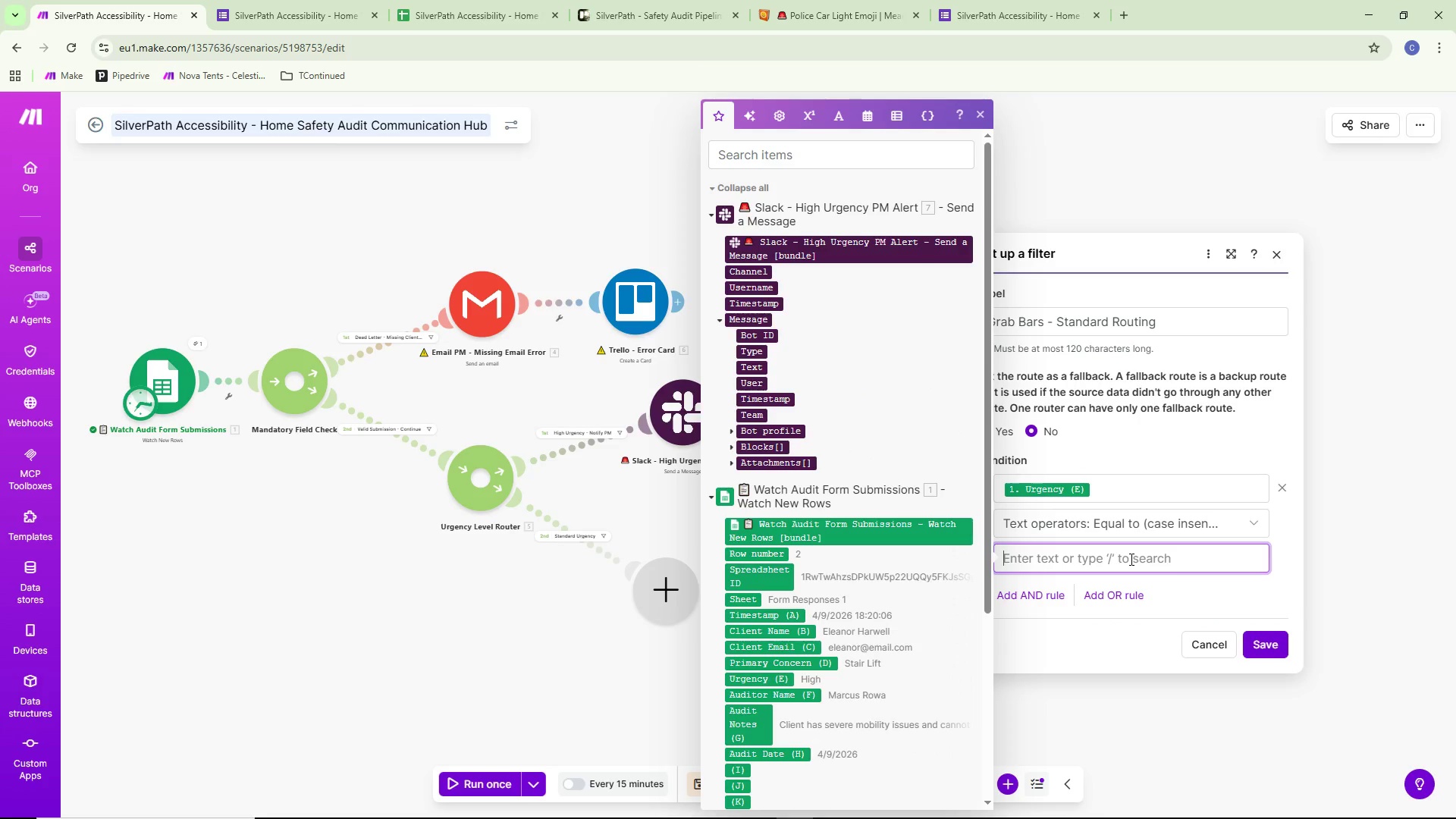 
type(Grab Bars)
 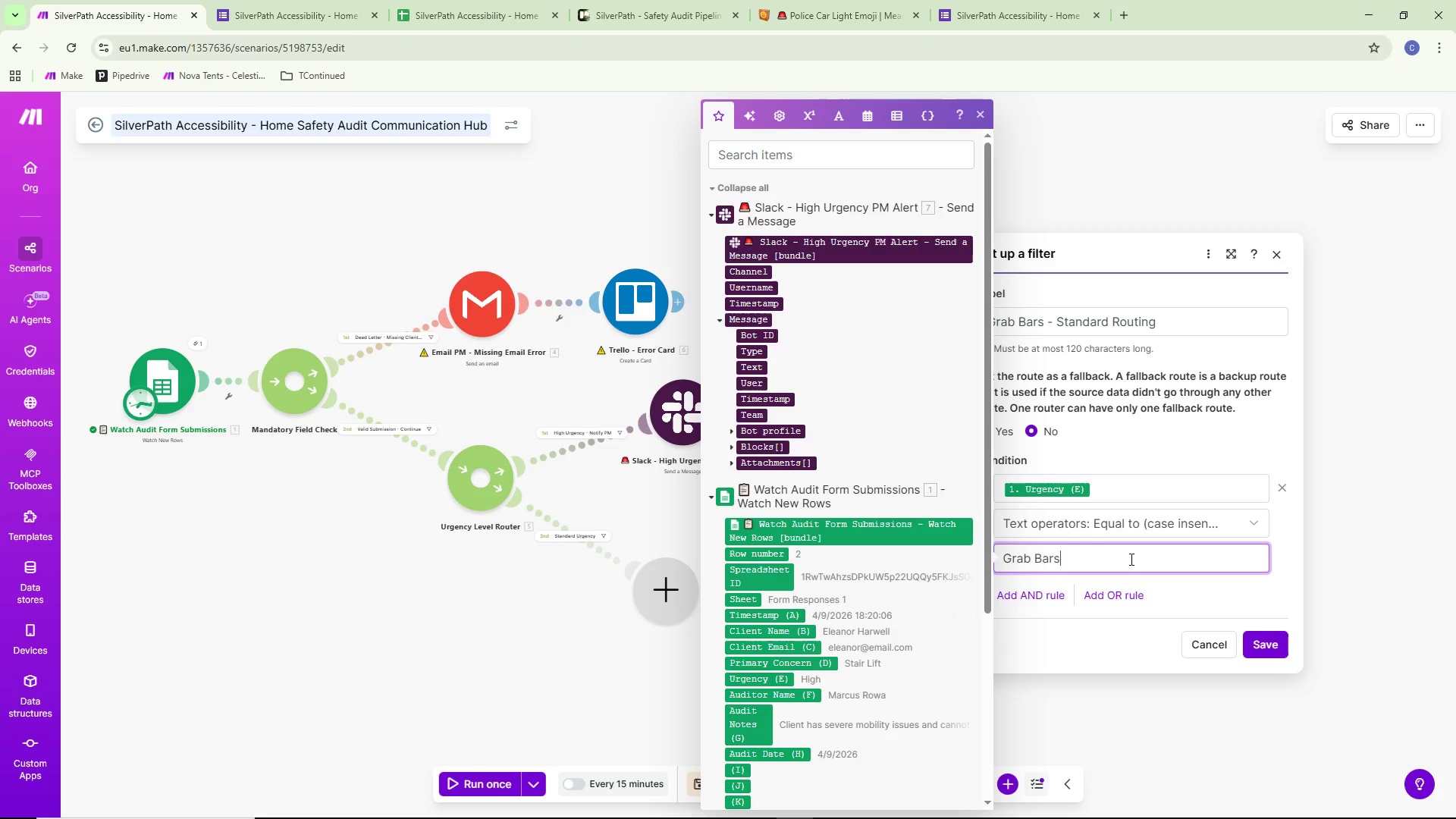 
wait(8.03)
 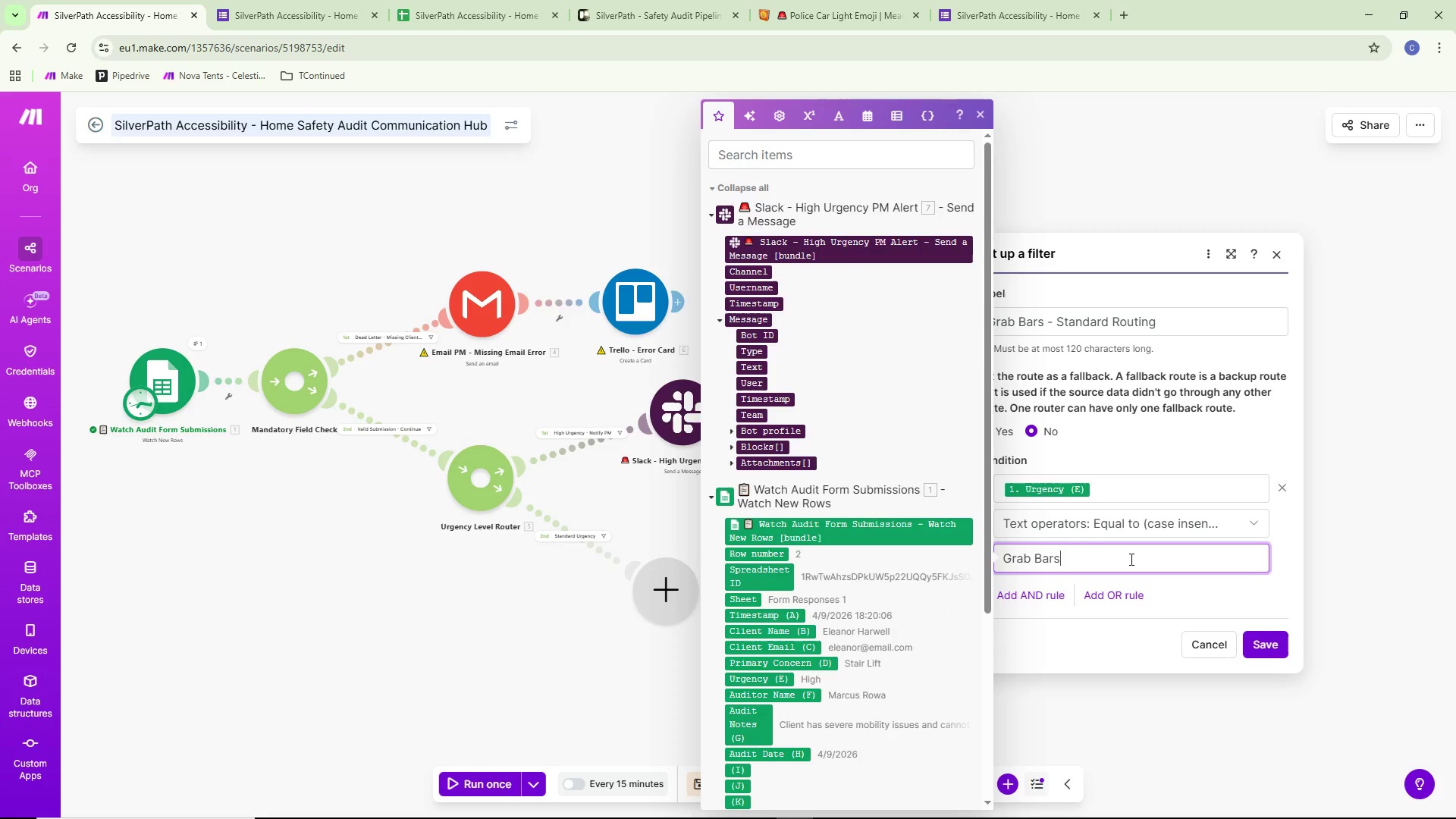 
scroll: coordinate [1138, 553], scroll_direction: down, amount: 1.0
 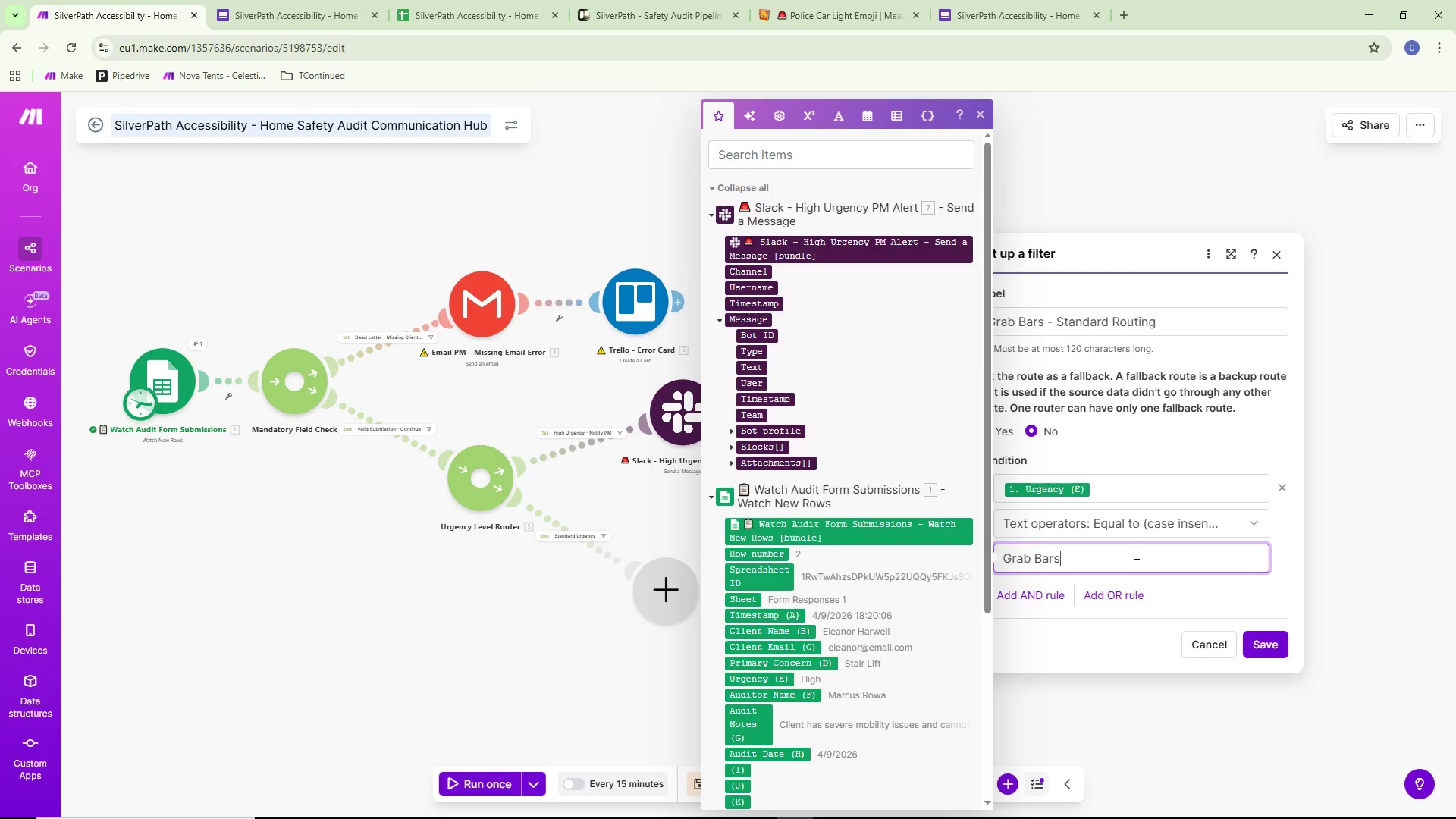 
scroll: coordinate [897, 612], scroll_direction: up, amount: 1.0
 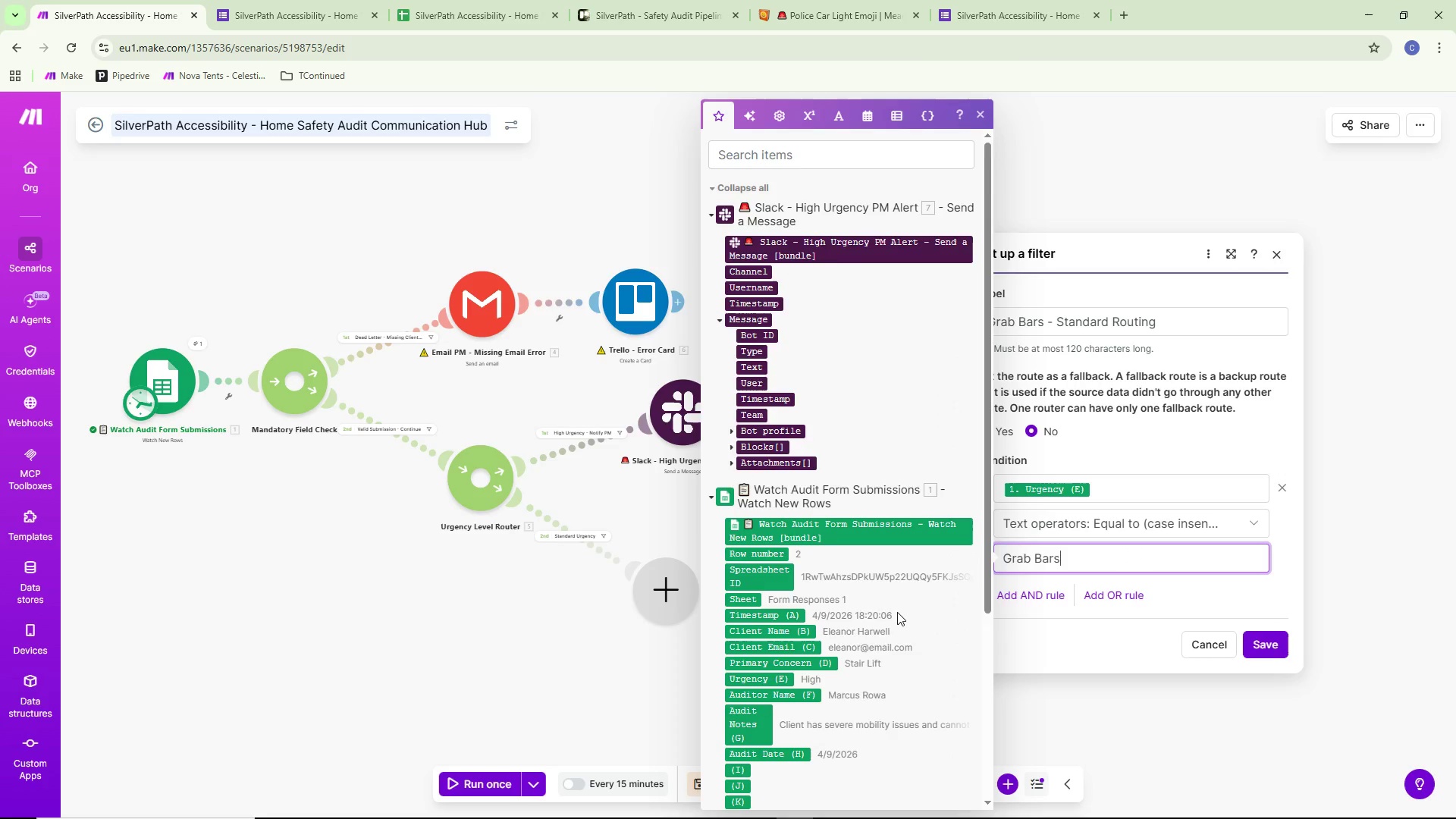 
scroll: coordinate [897, 612], scroll_direction: down, amount: 6.0
 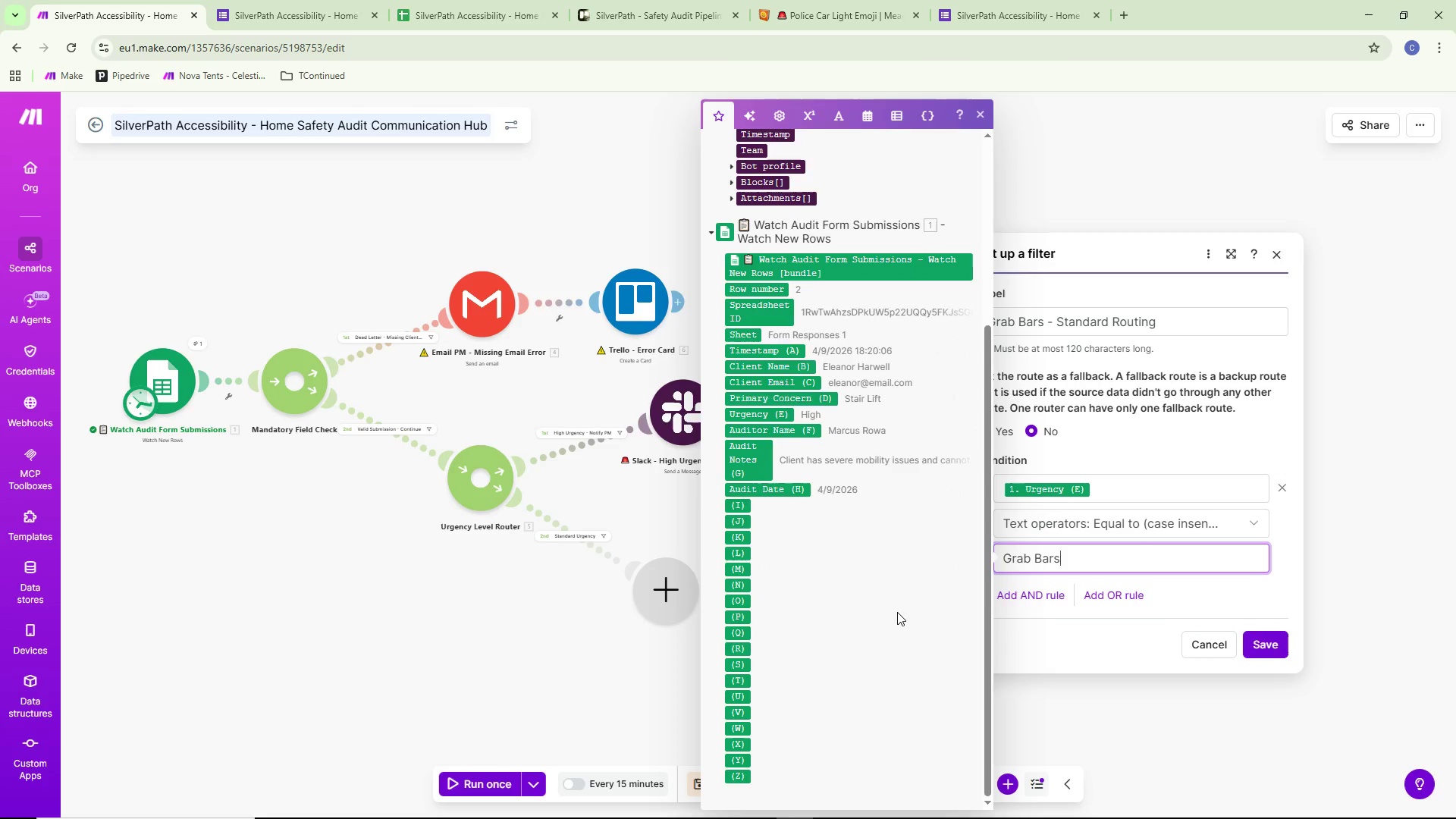 
scroll: coordinate [897, 612], scroll_direction: up, amount: 6.0
 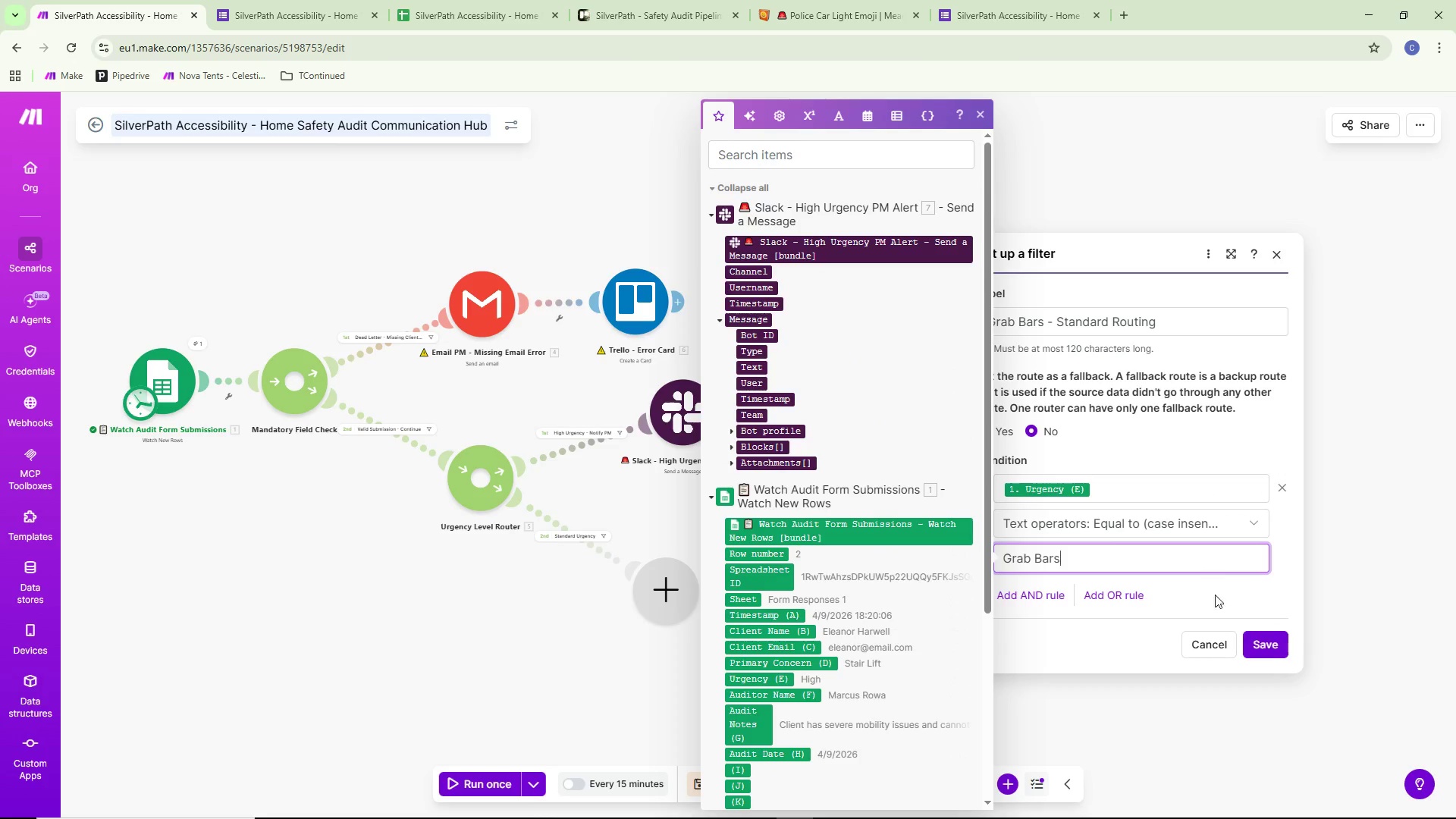 
left_click([1272, 634])
 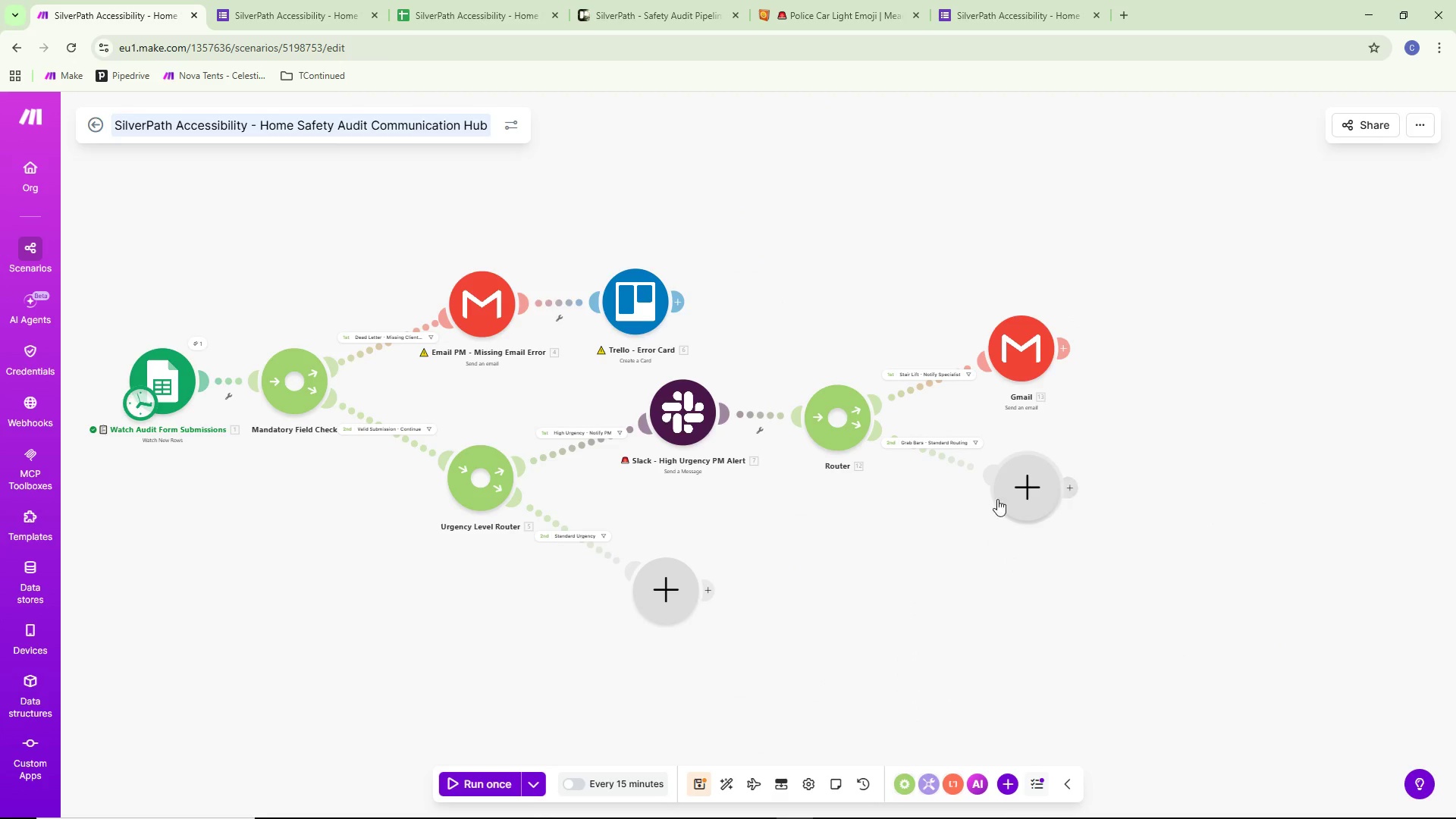 
left_click([1021, 509])
 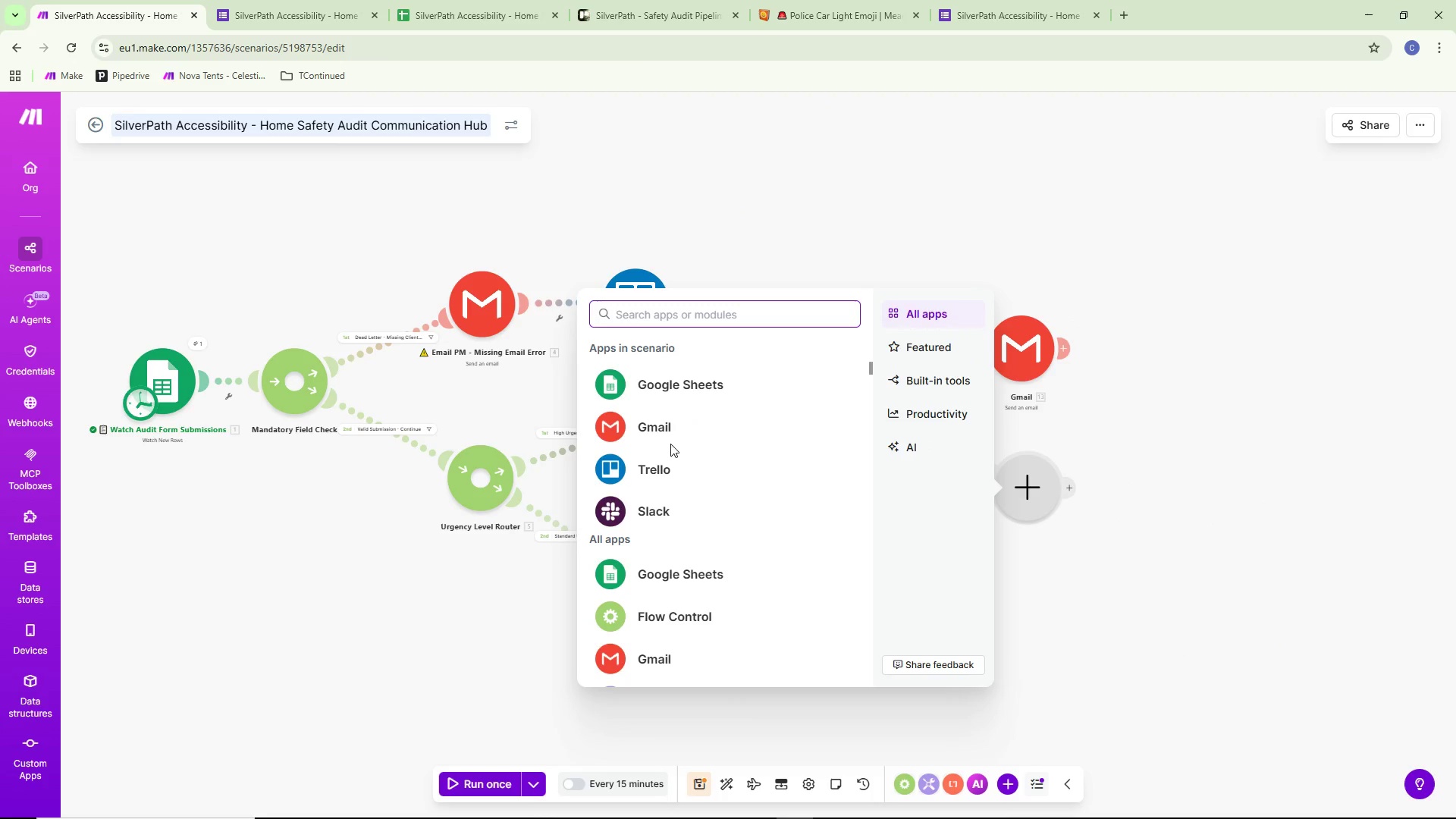 
scroll: coordinate [744, 538], scroll_direction: up, amount: 3.0
 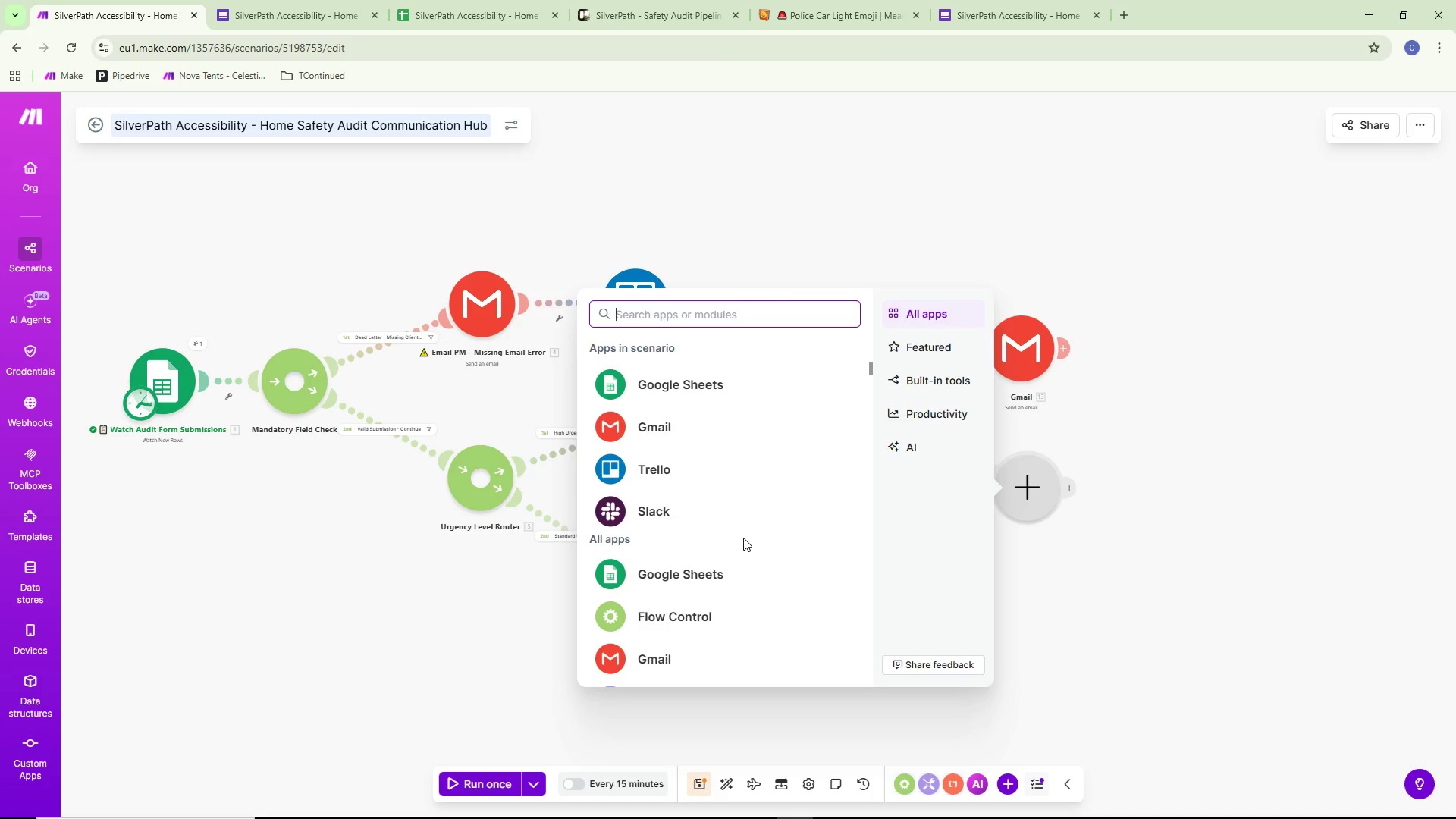 
wait(9.91)
 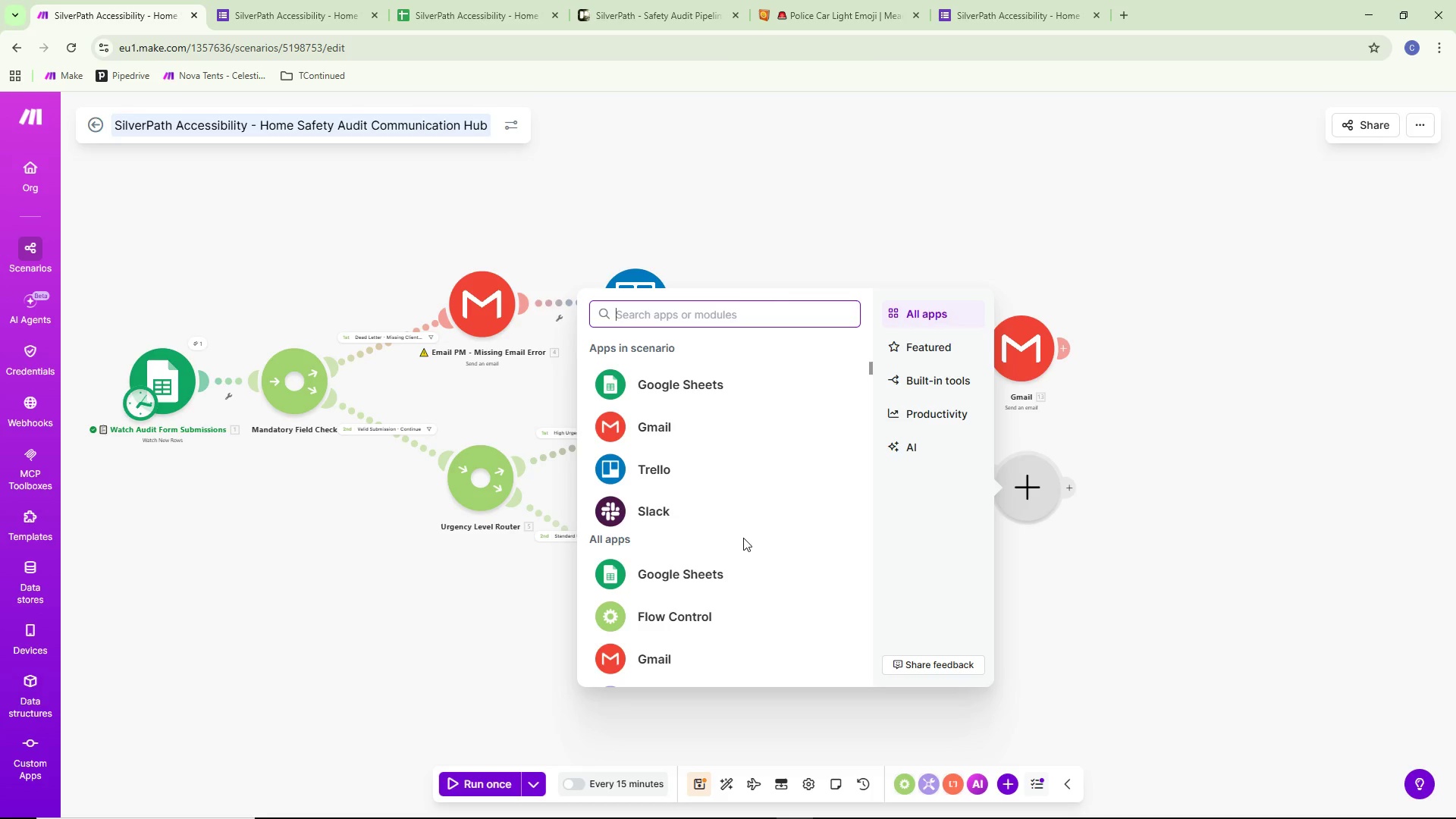 
left_click([698, 438])
 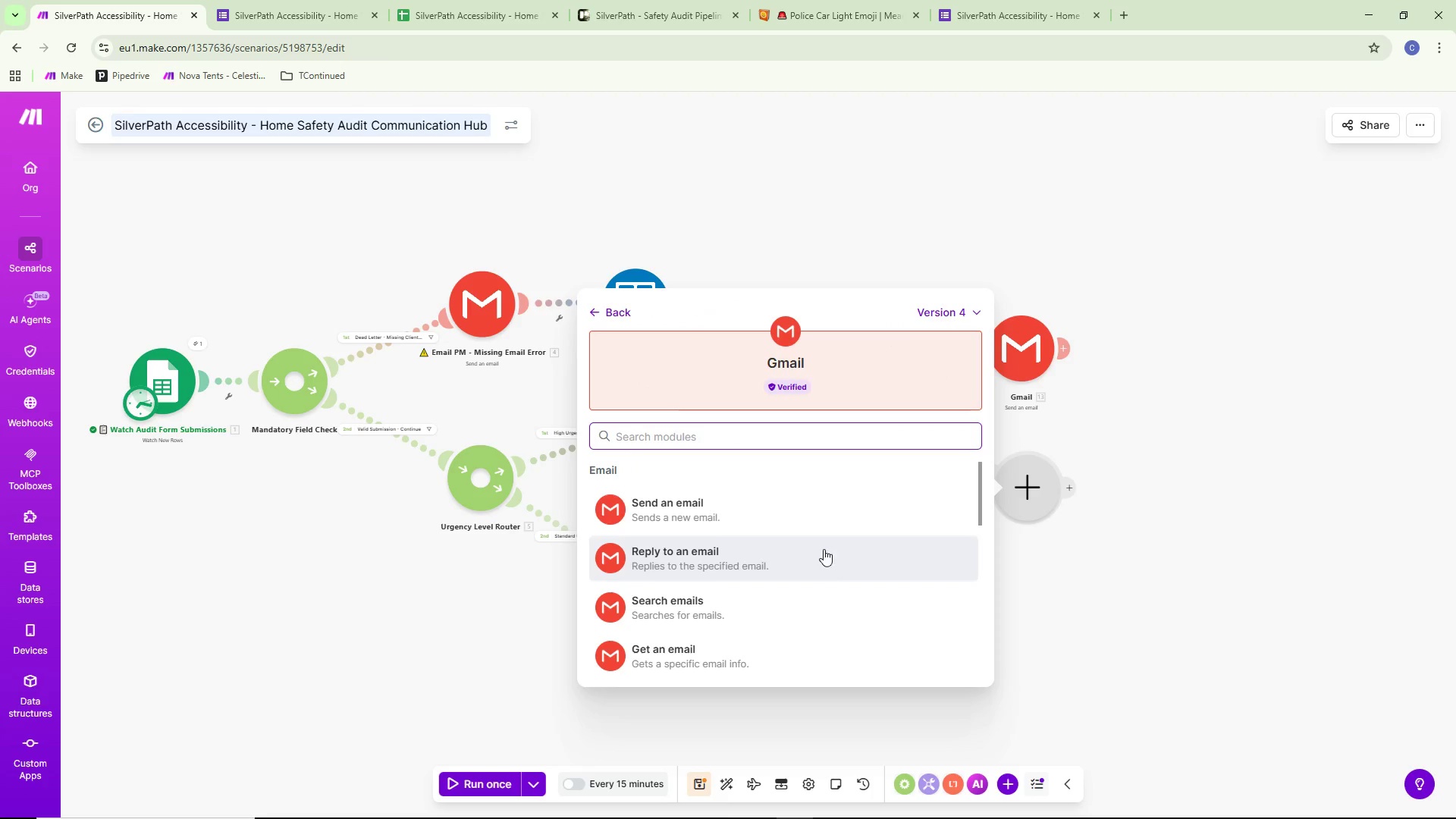 
left_click([811, 520])
 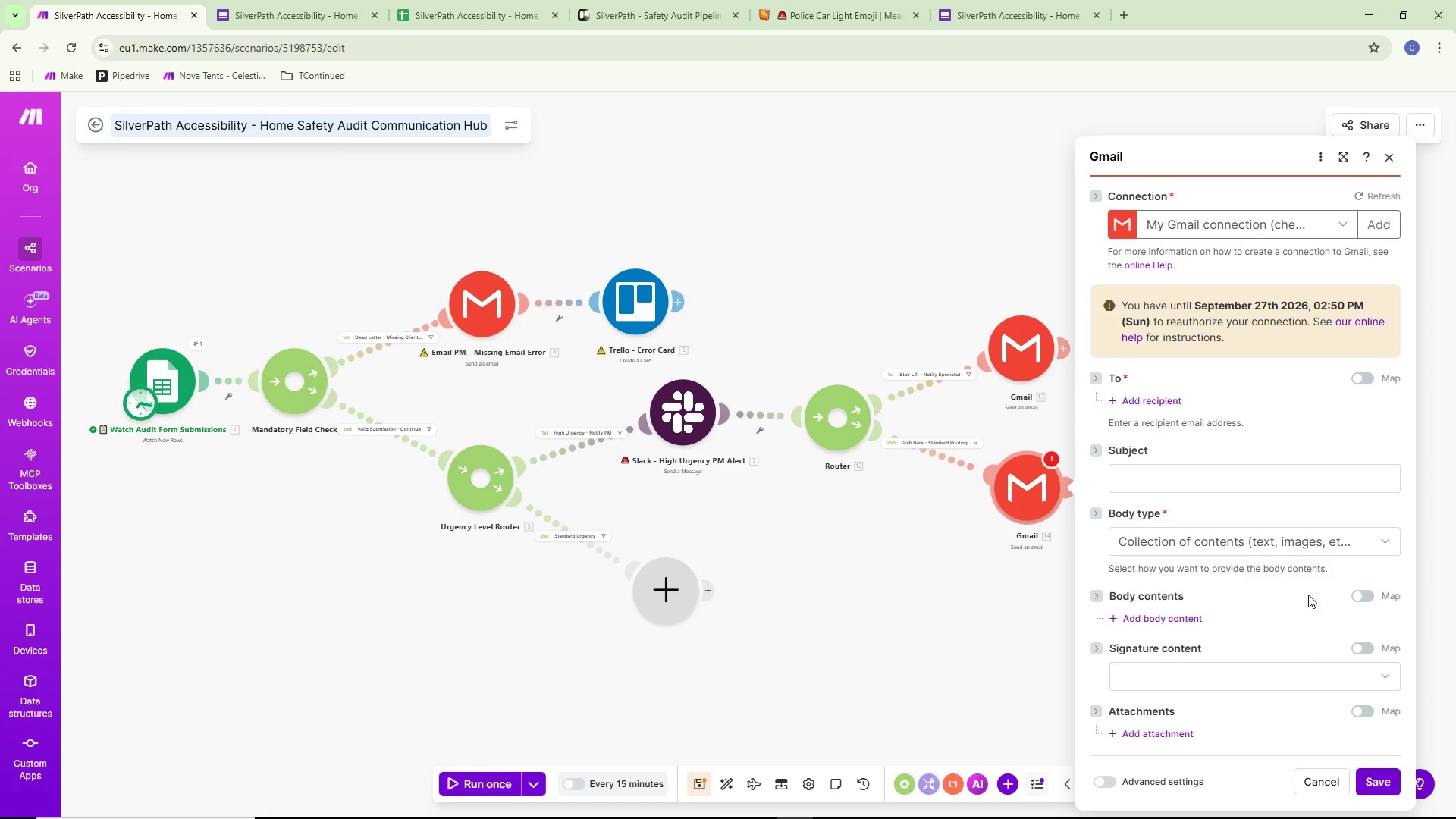 
wait(16.25)
 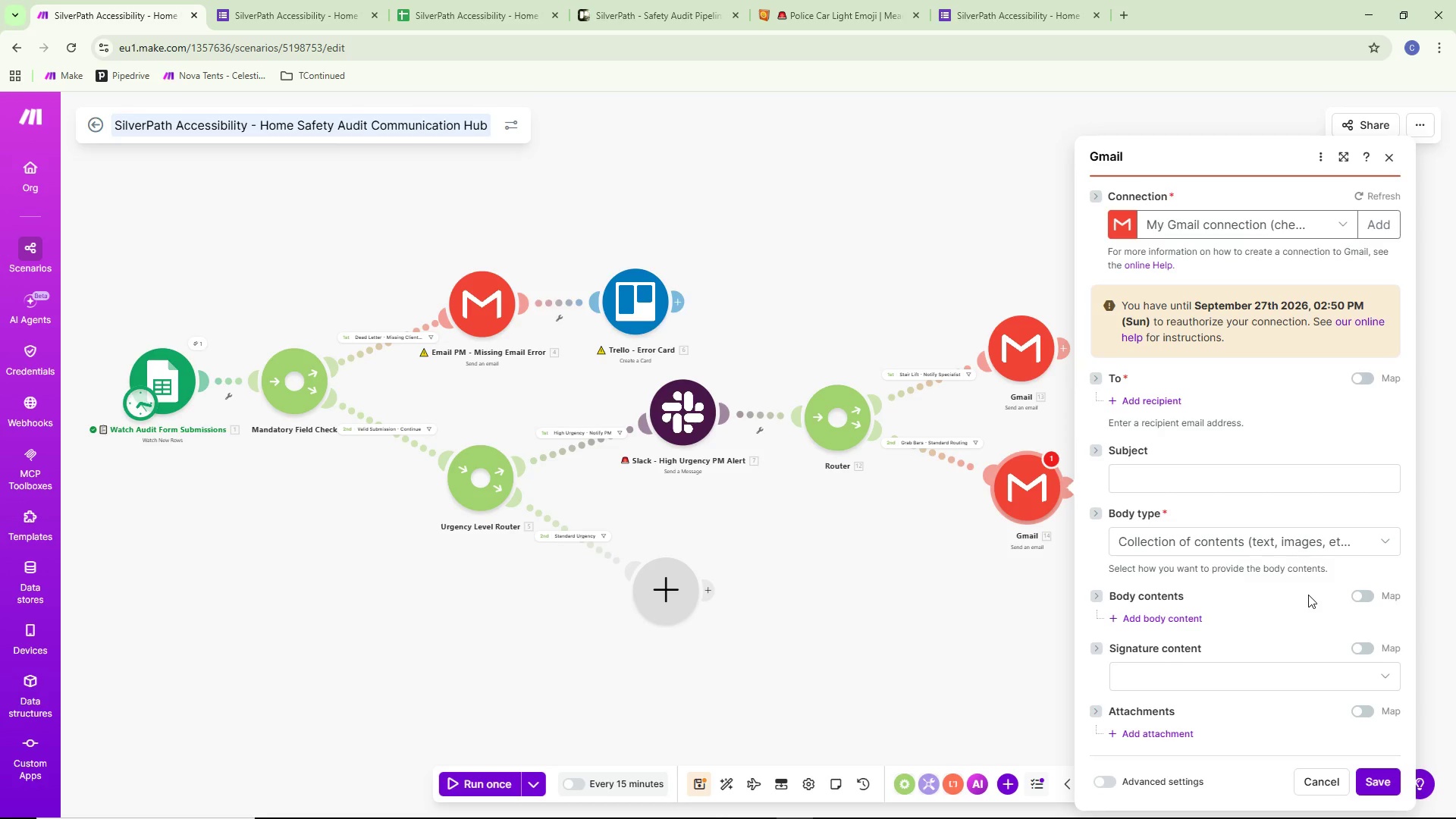 
left_click([1169, 400])
 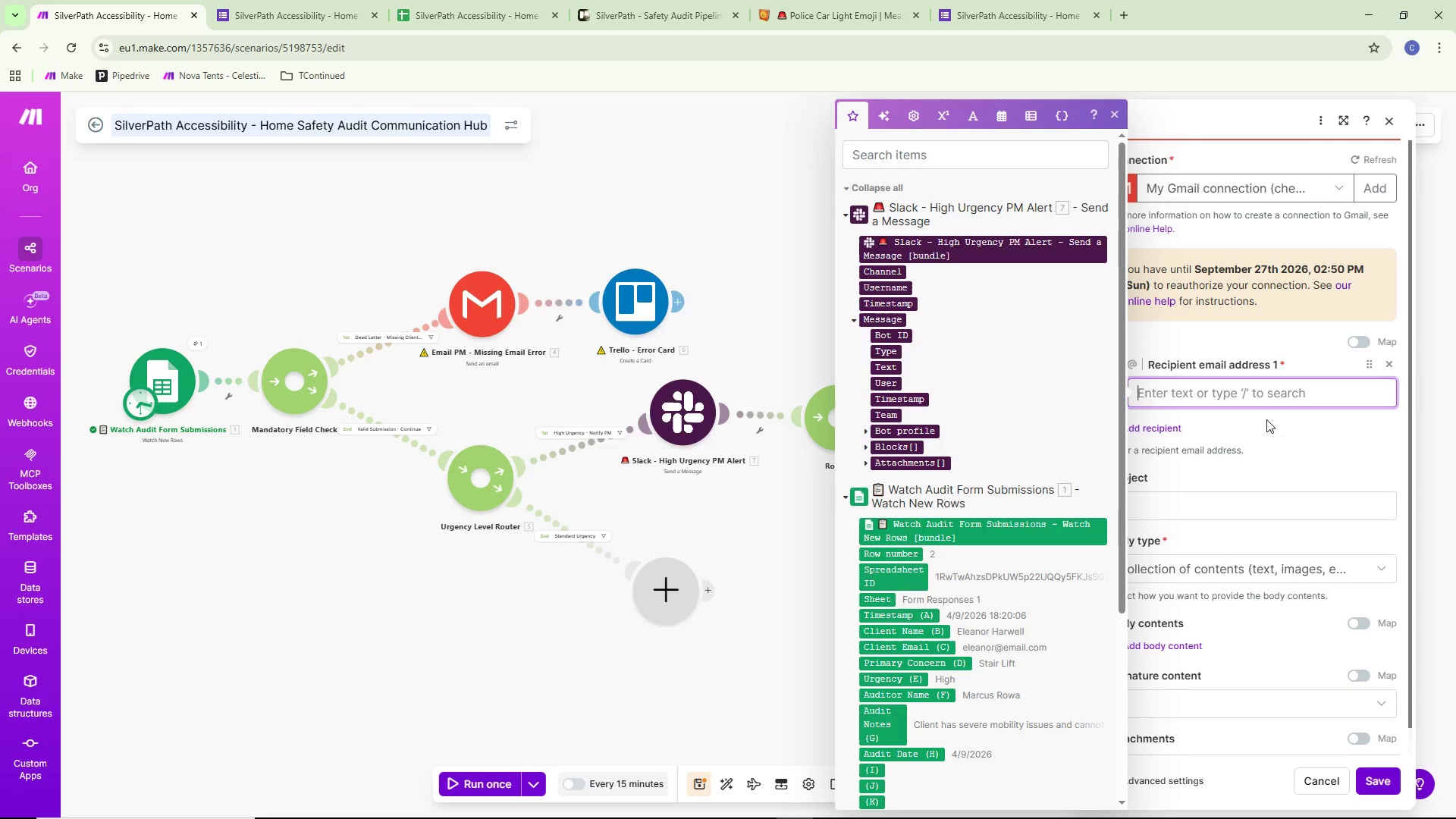 
type(cheswaps2@gmail.com)
 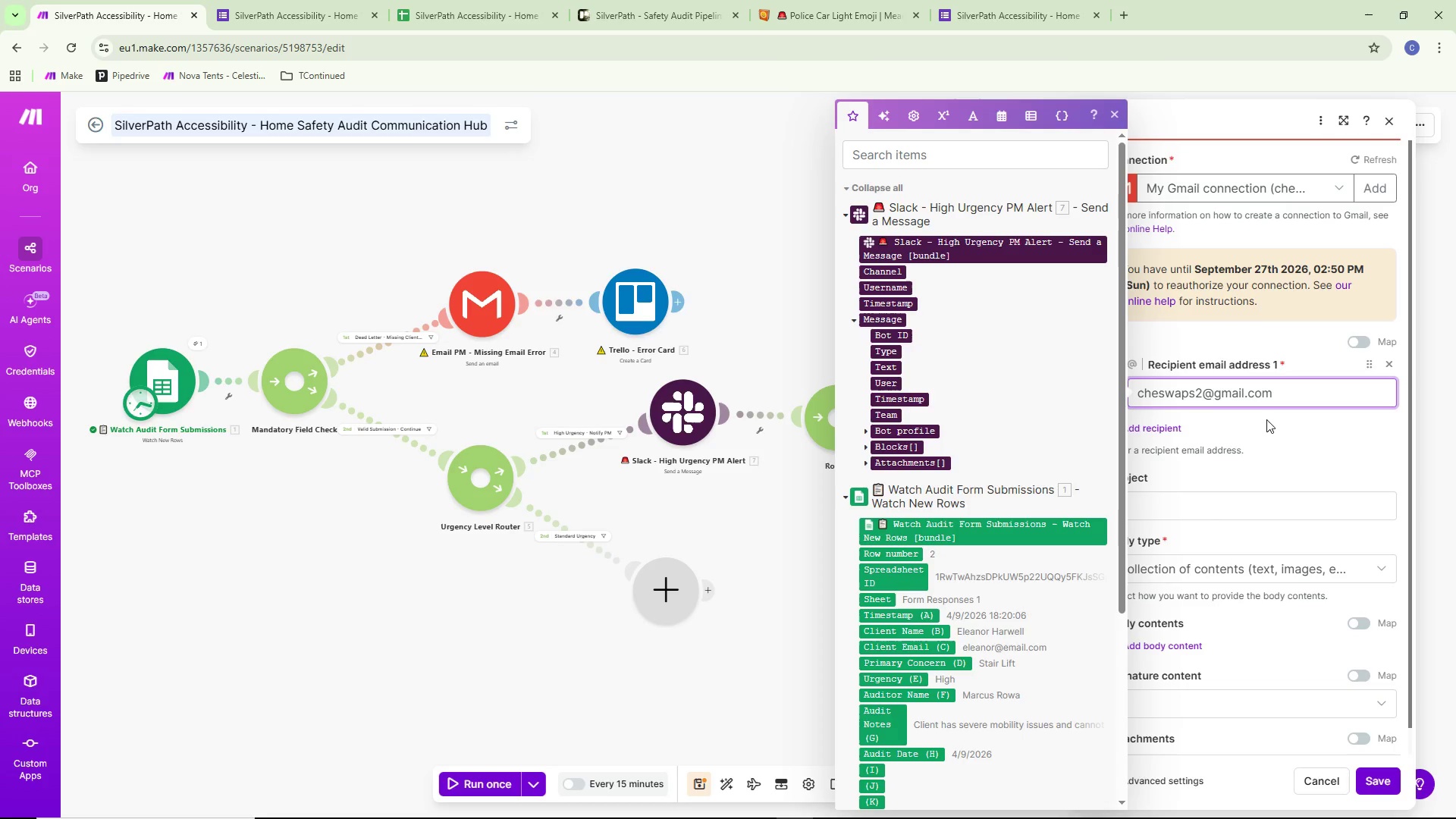 
left_click([1266, 419])
 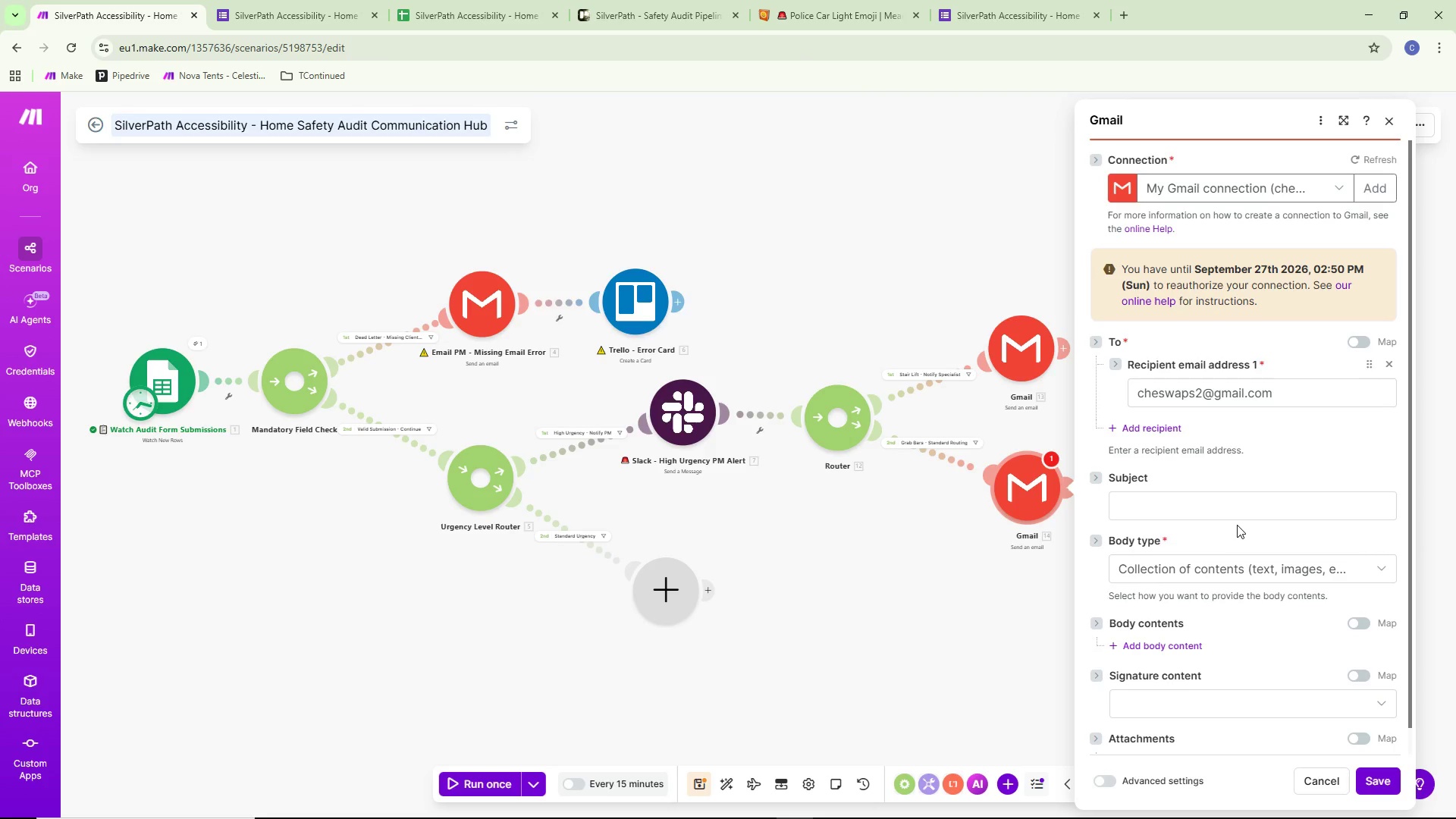 
left_click([1223, 500])
 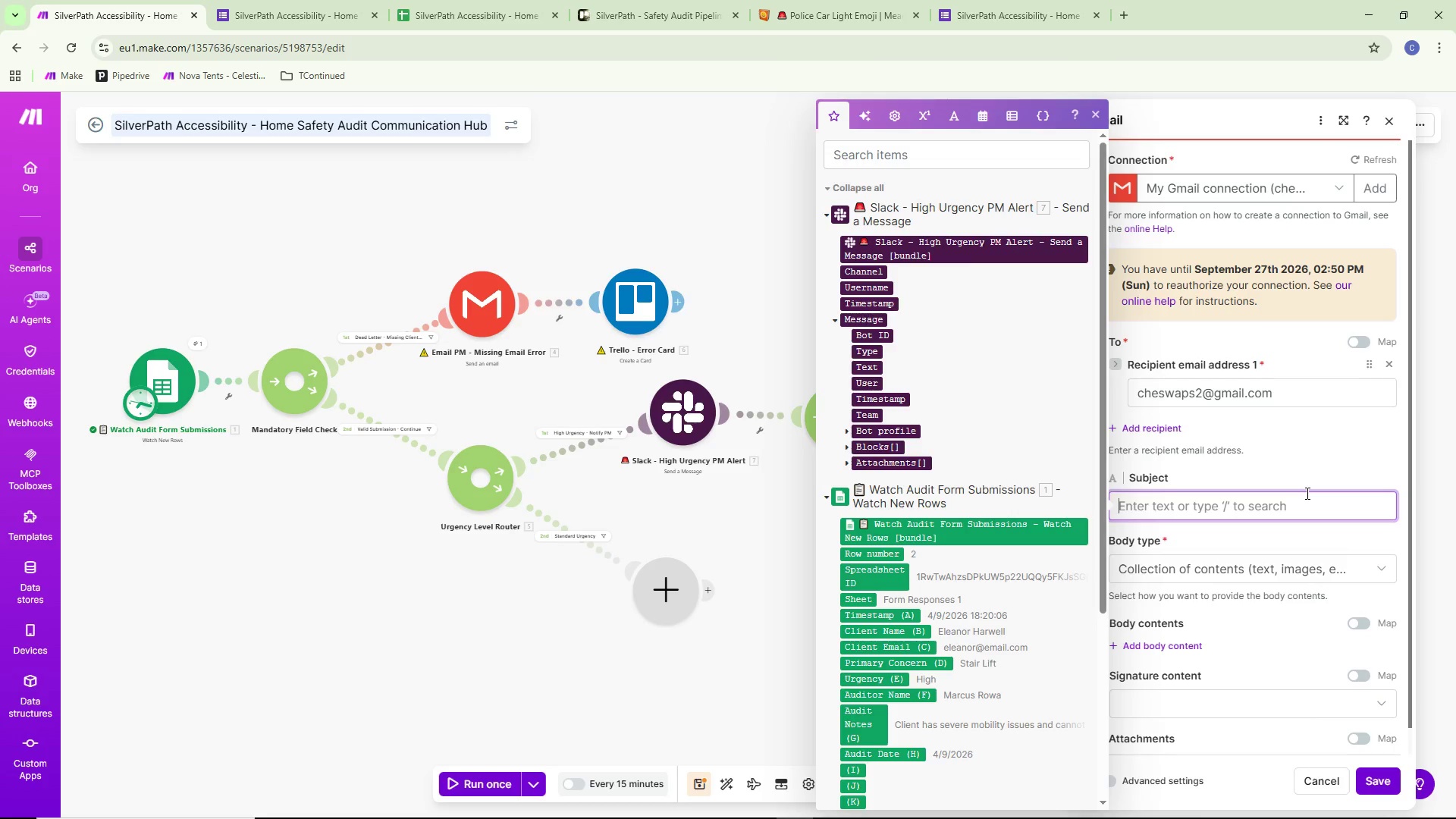 
wait(13.92)
 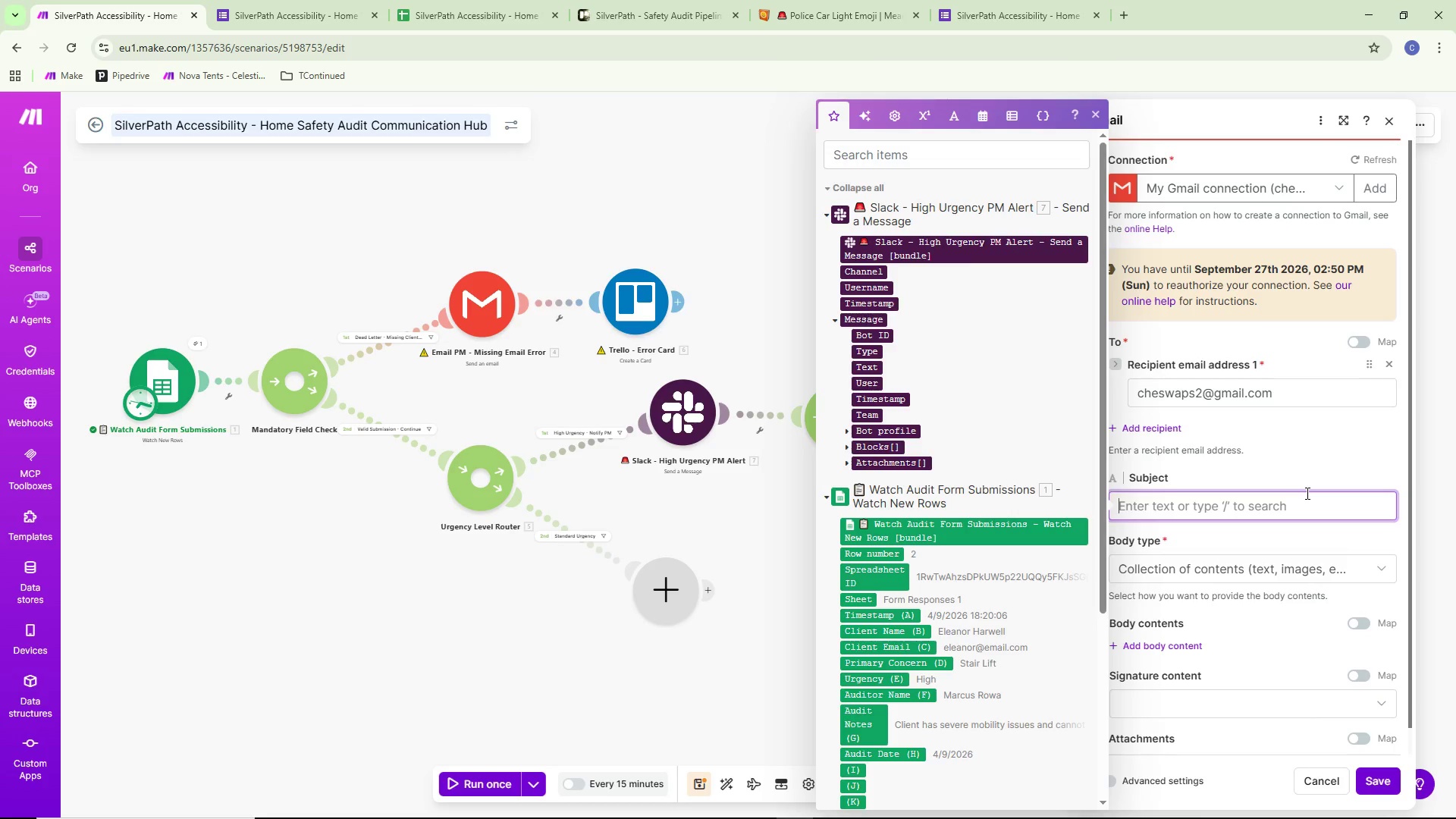 
type(New Grab Bar Assessment - )
 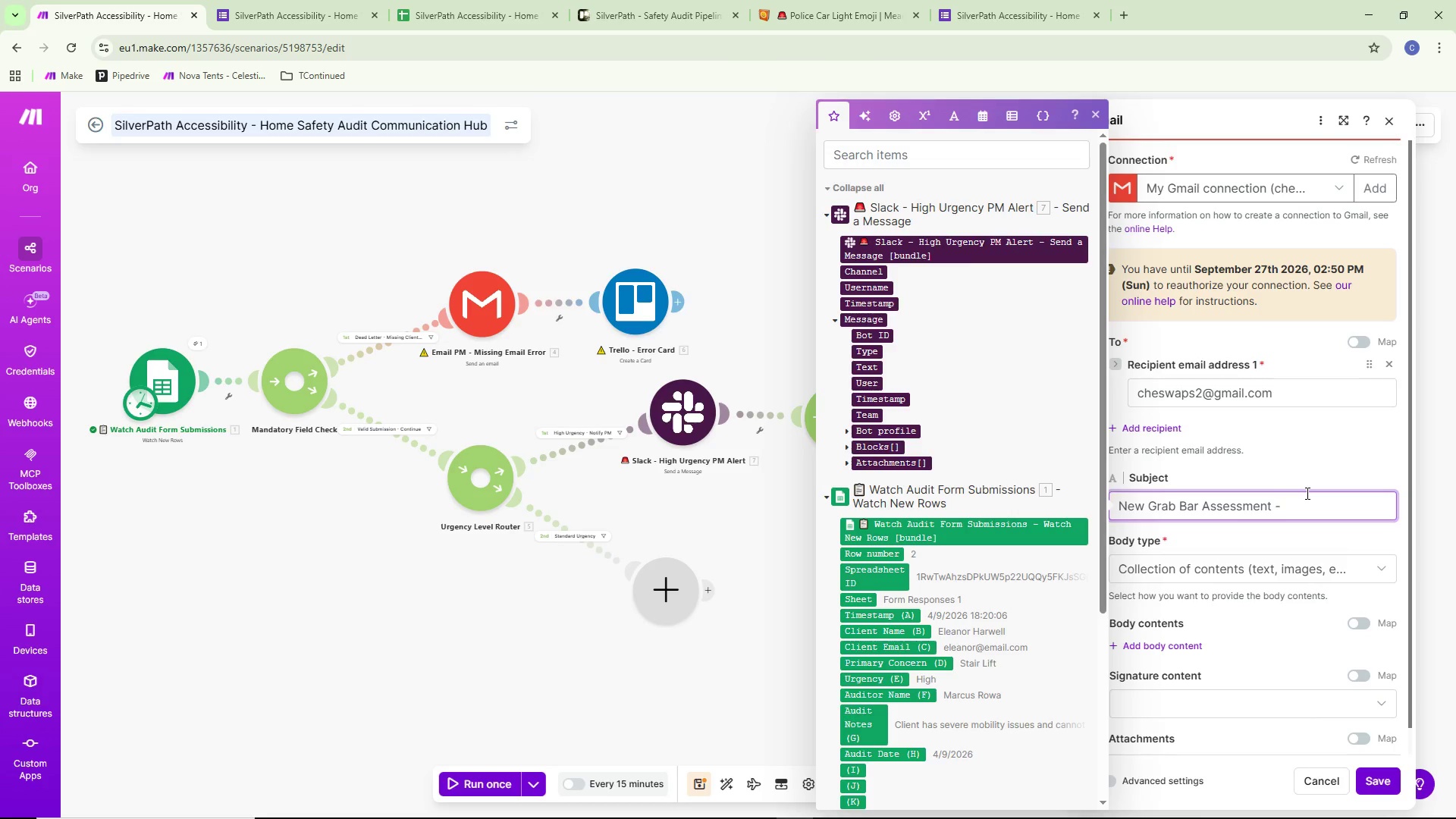 
left_click([910, 638])
 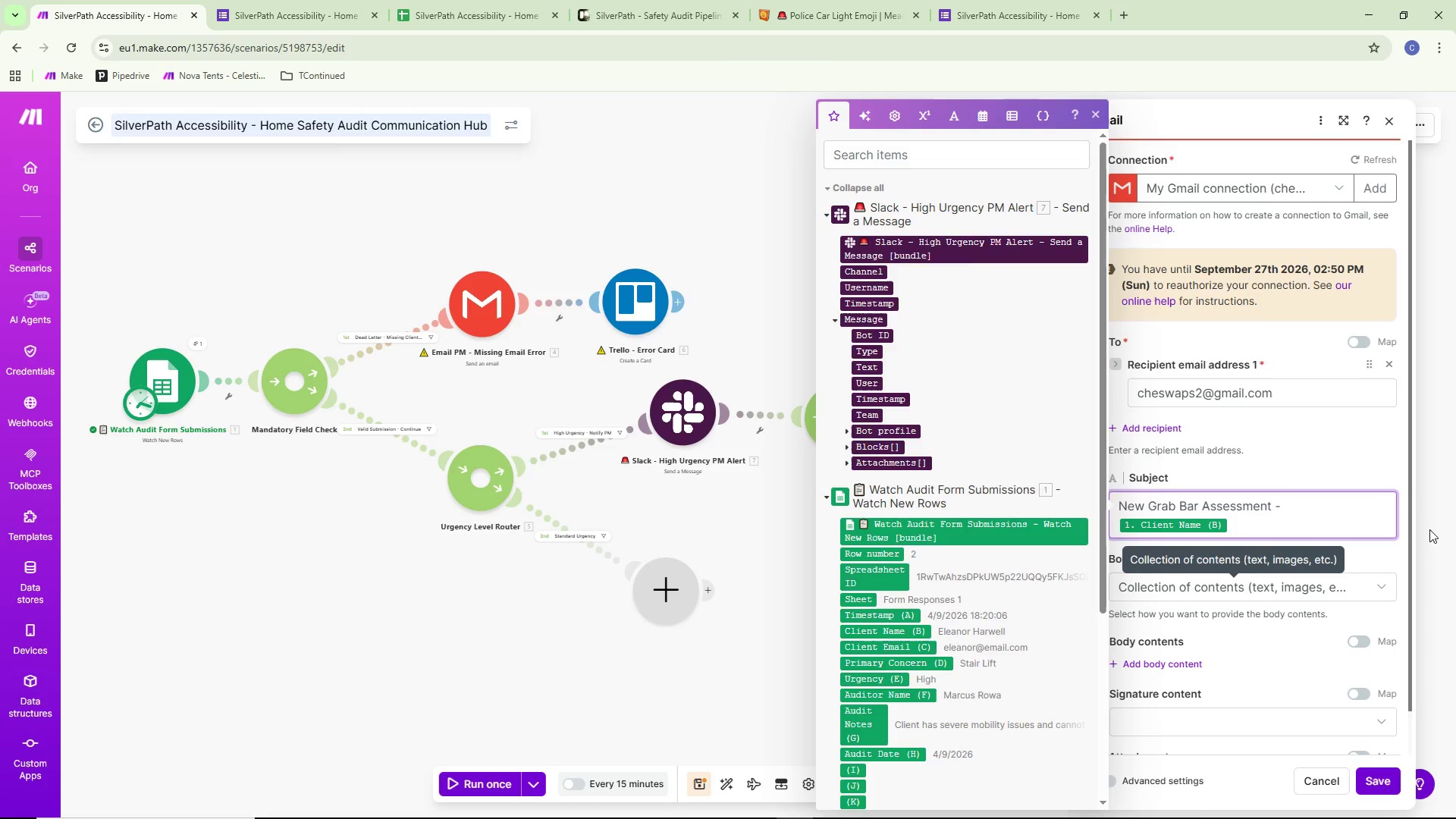 
key(Space)
 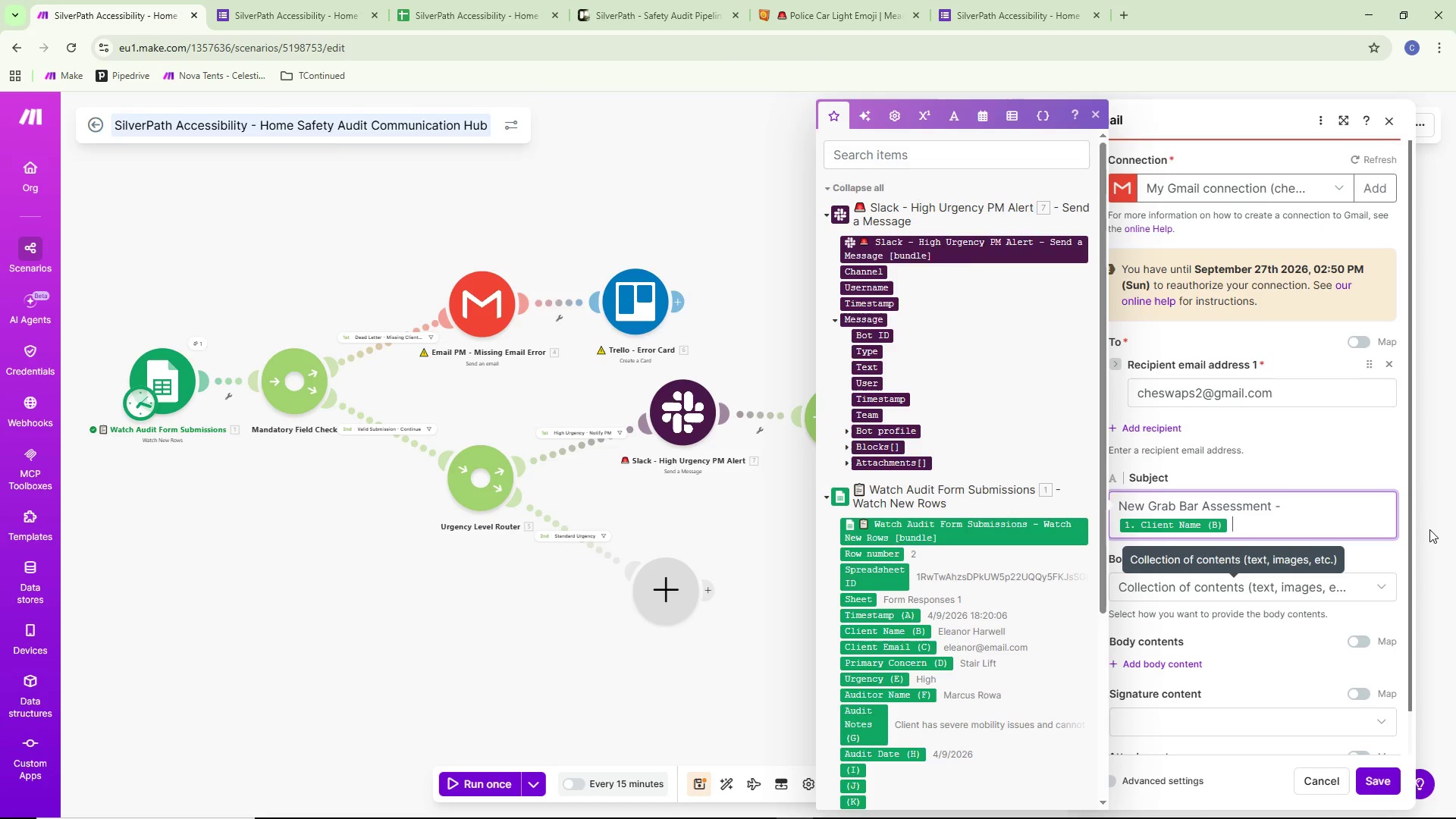 
key(Minus)
 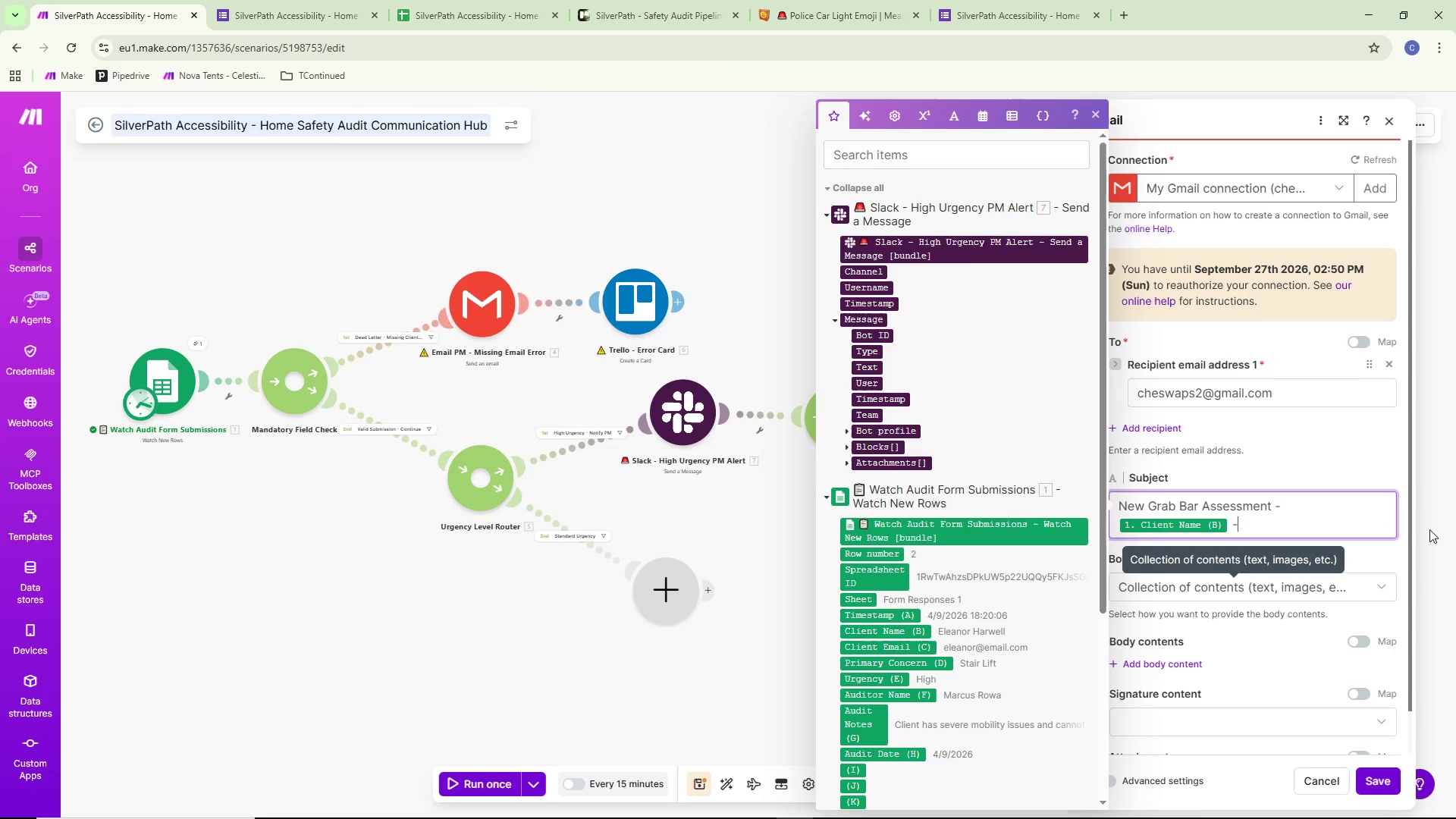 
key(Space)
 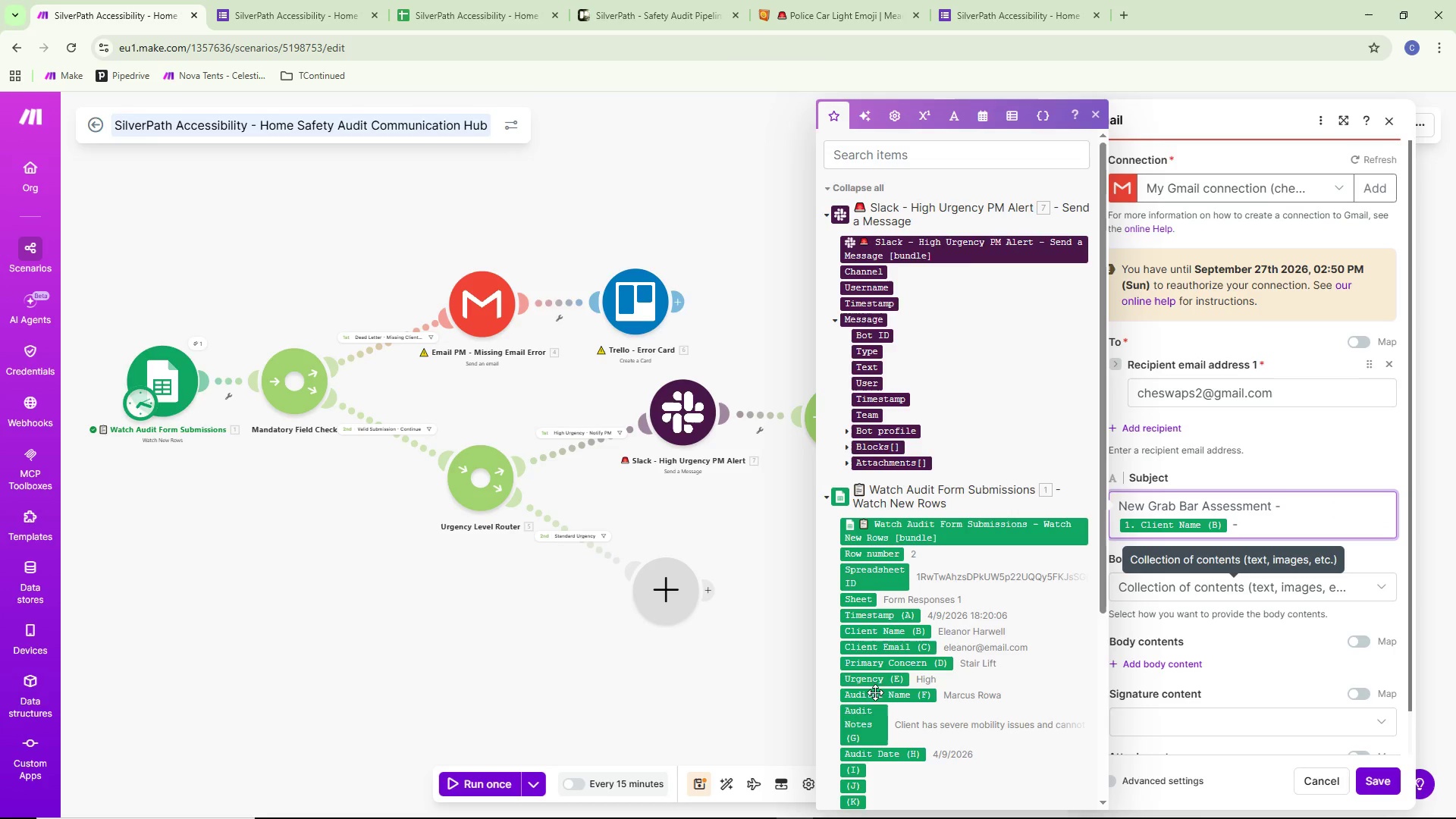 
left_click([877, 682])
 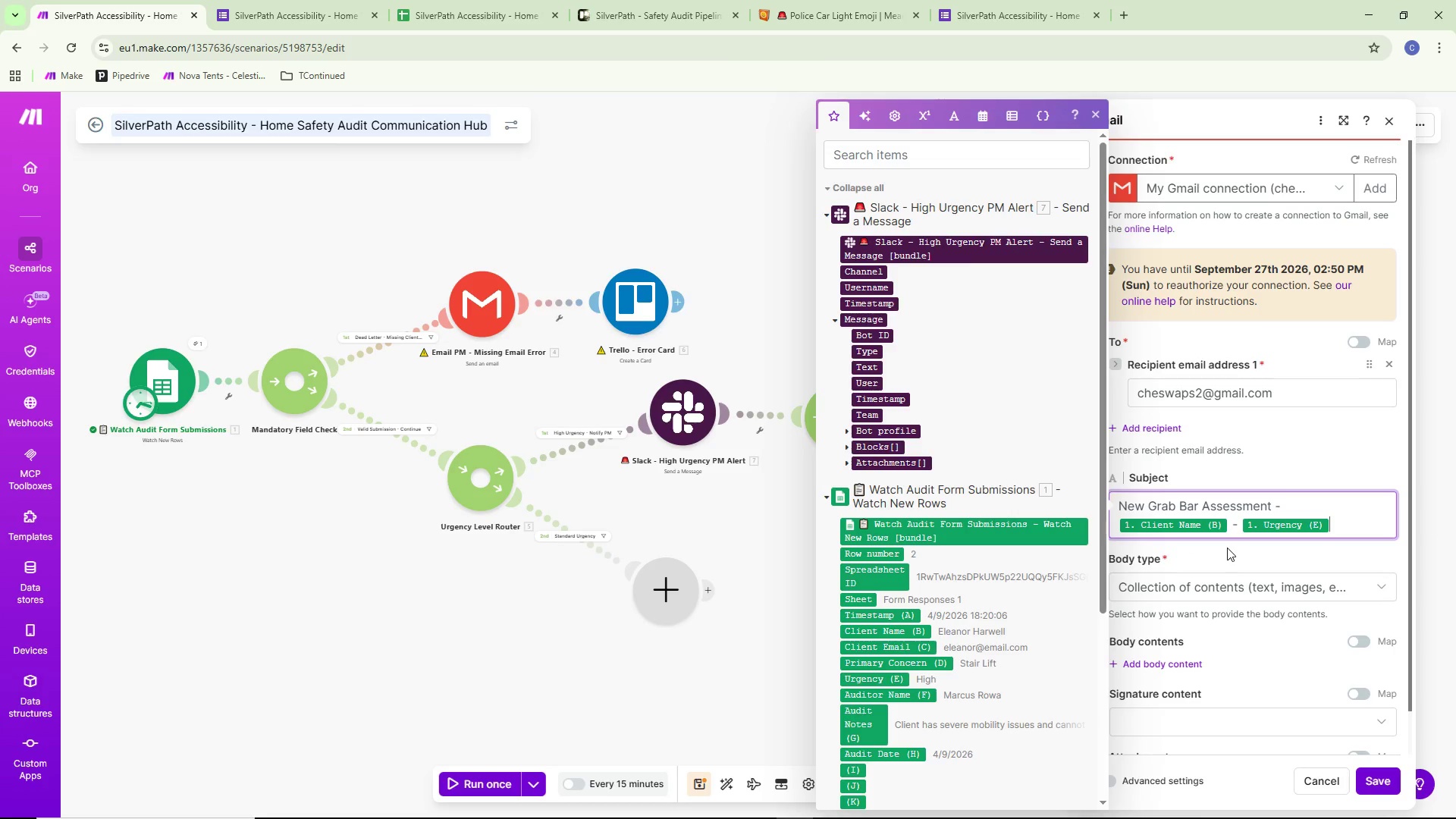 
key(Space)
 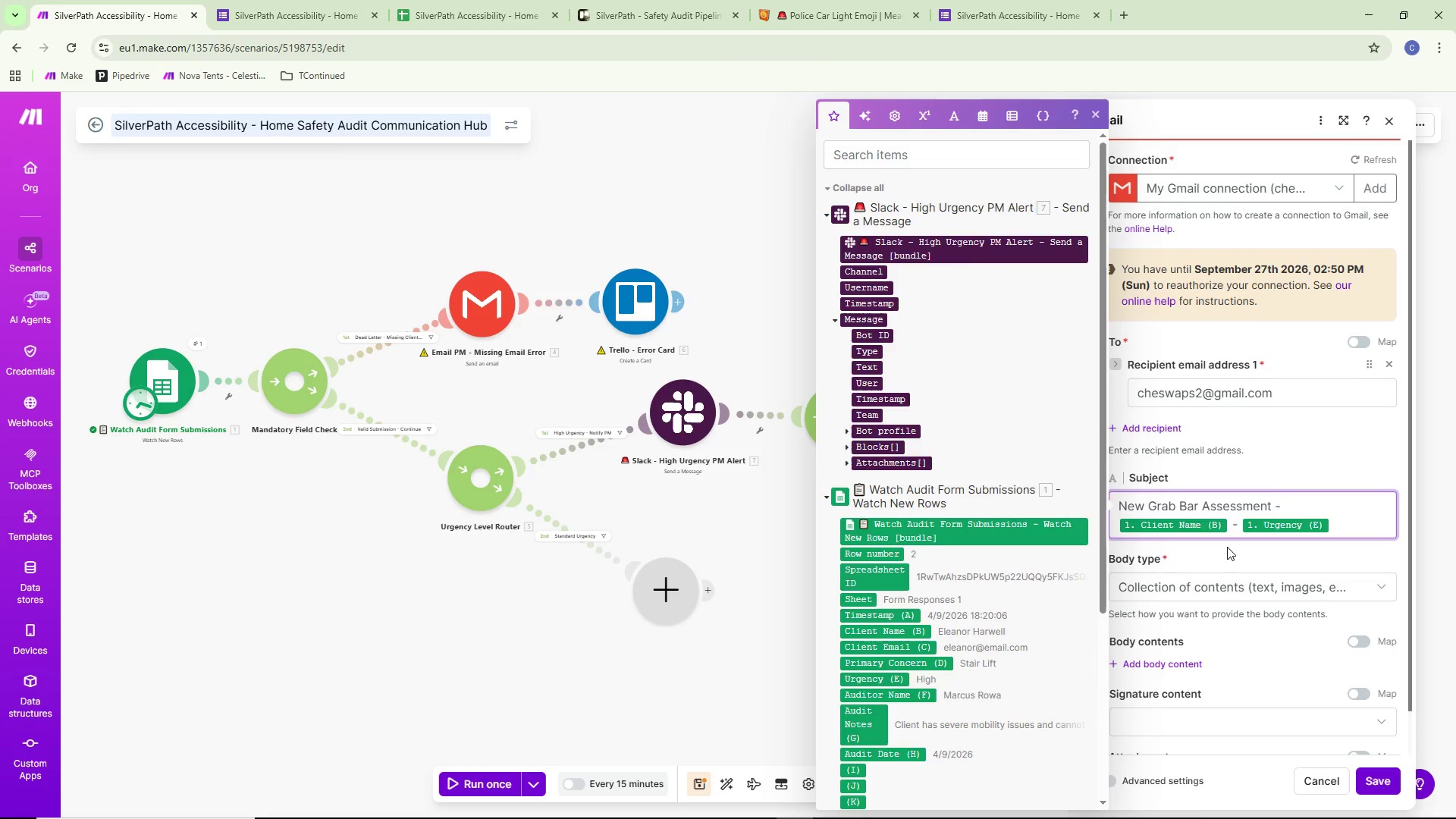 
type(Priority)
 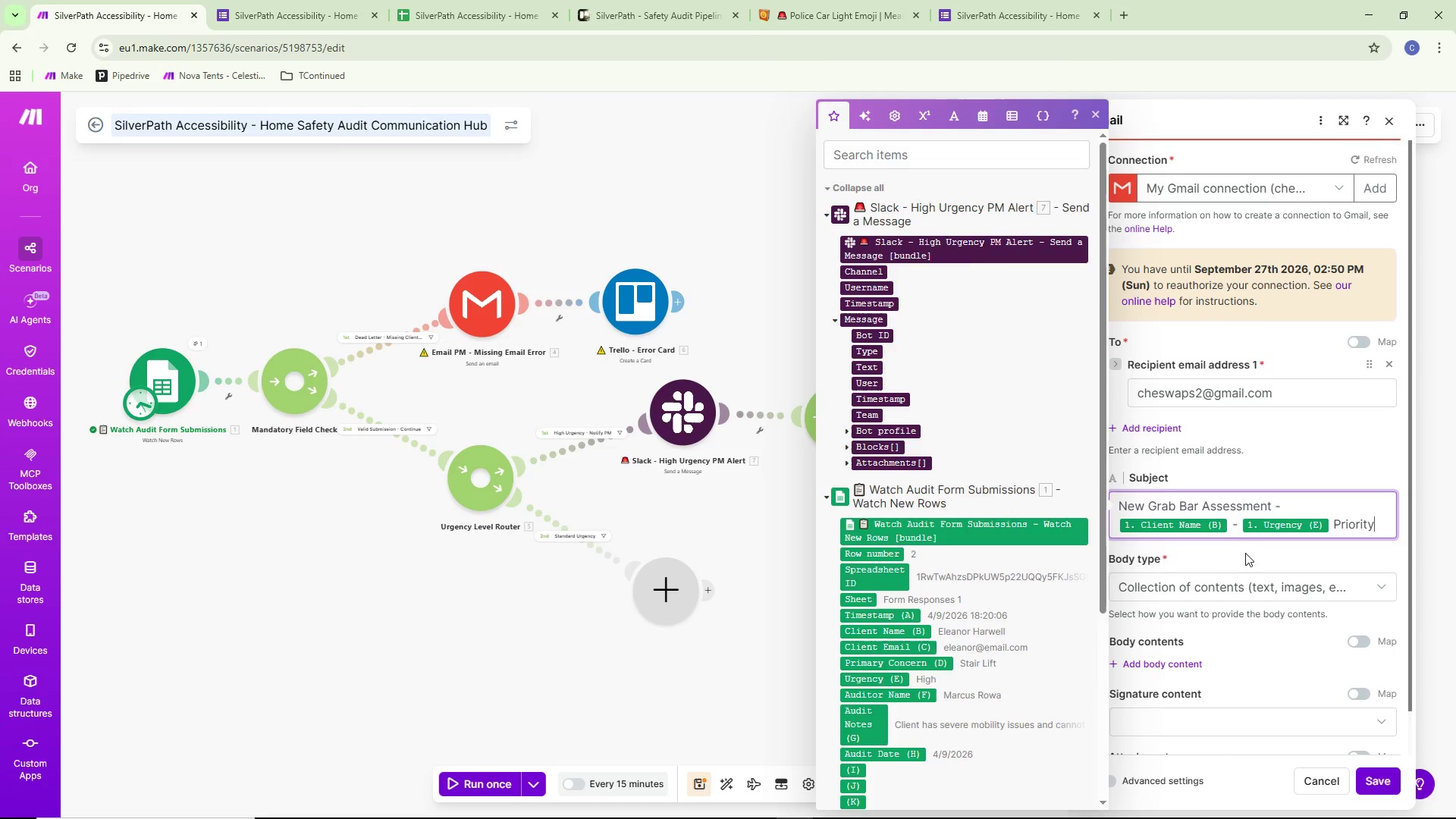 
left_click([1163, 659])
 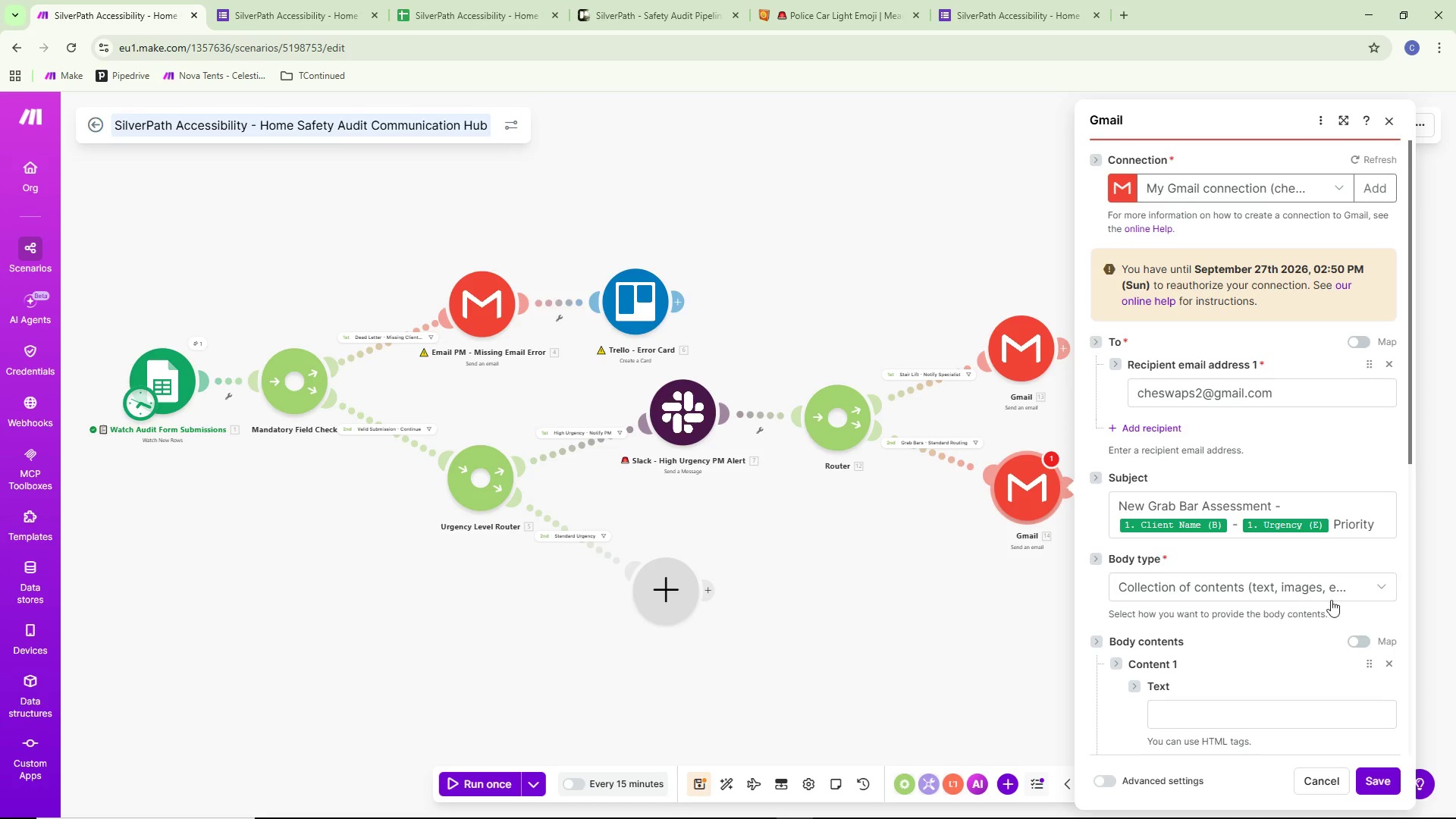 
wait(28.12)
 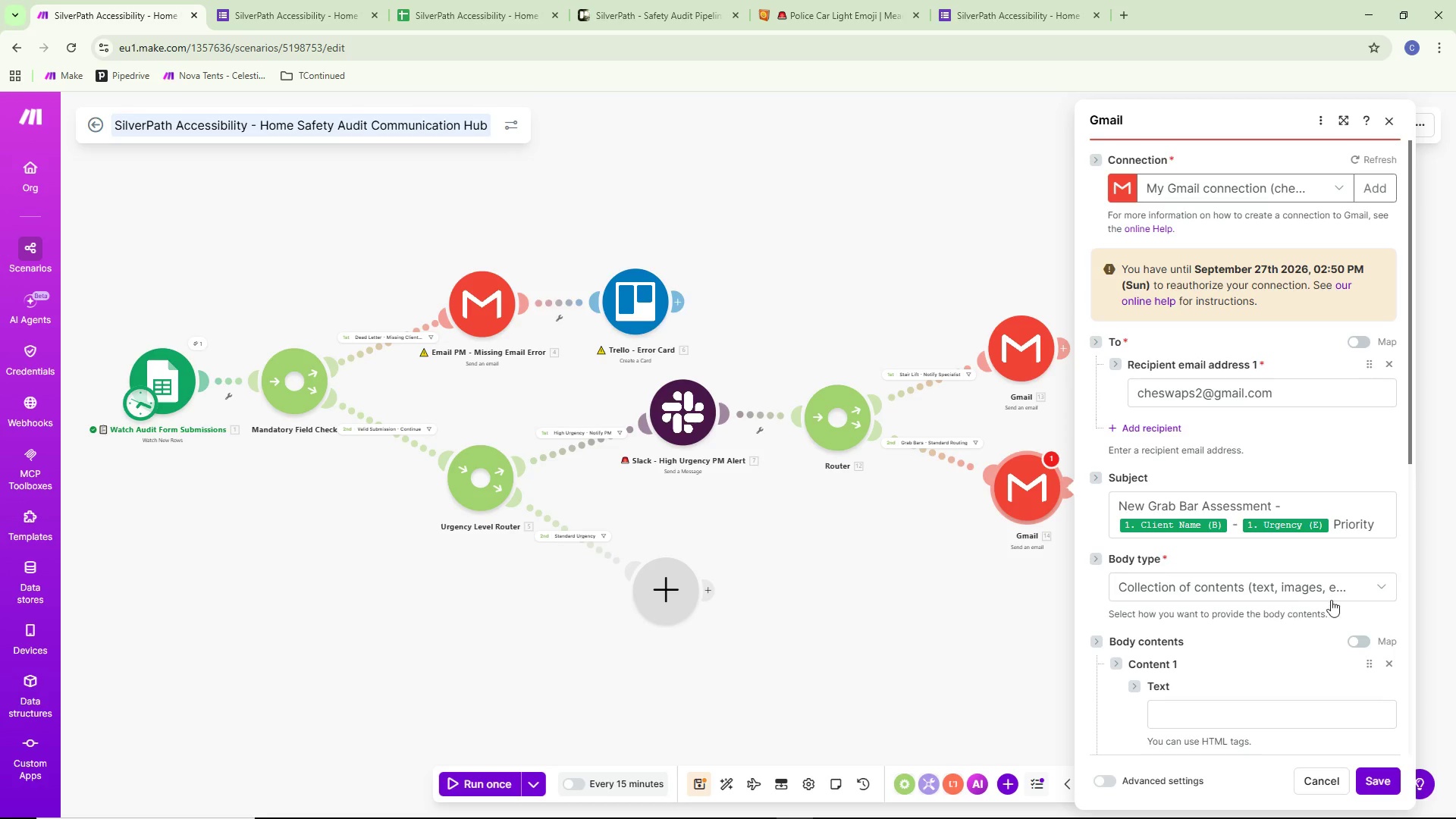 
scroll: coordinate [1234, 640], scroll_direction: down, amount: 2.0
 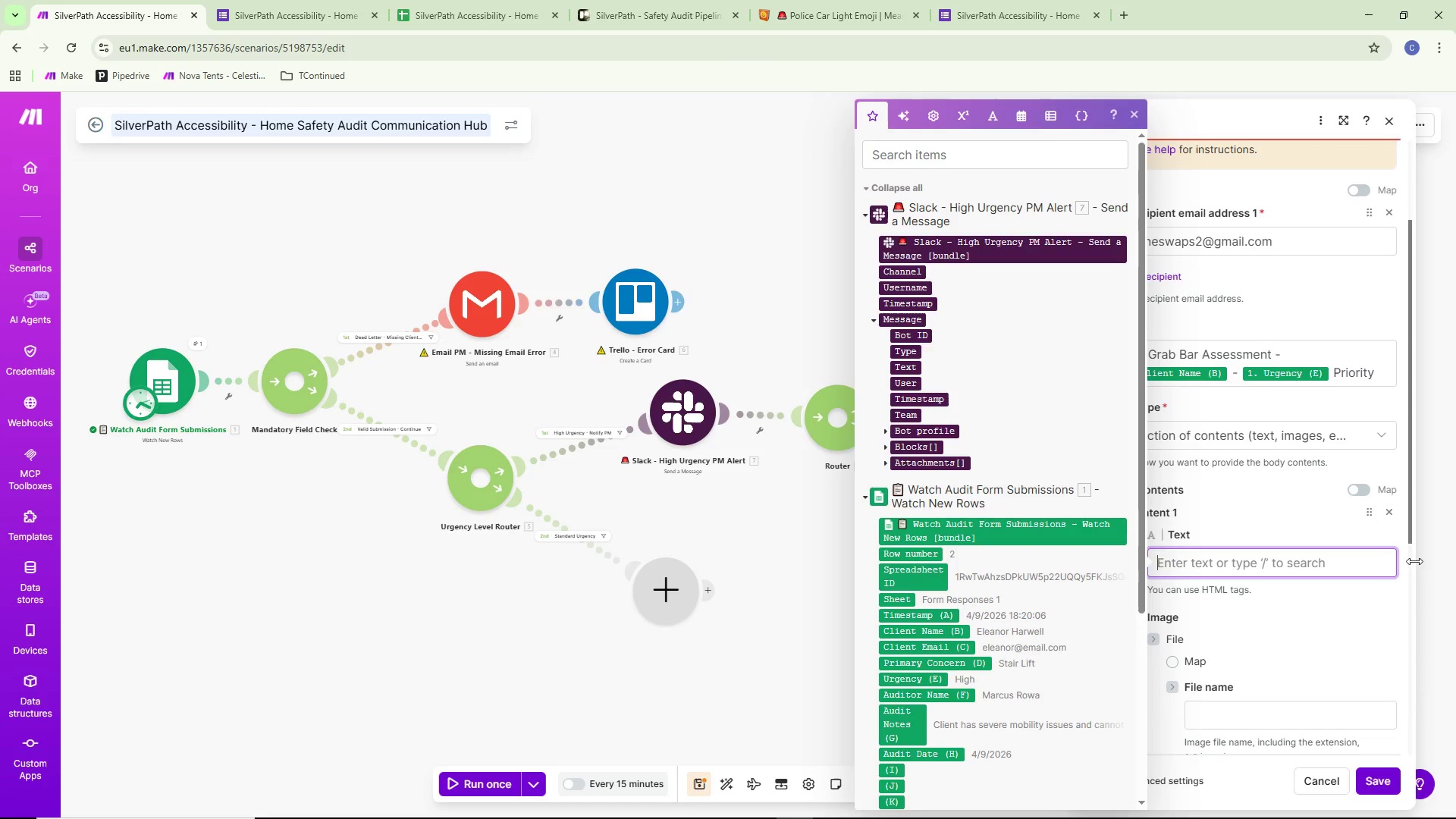 
wait(21.74)
 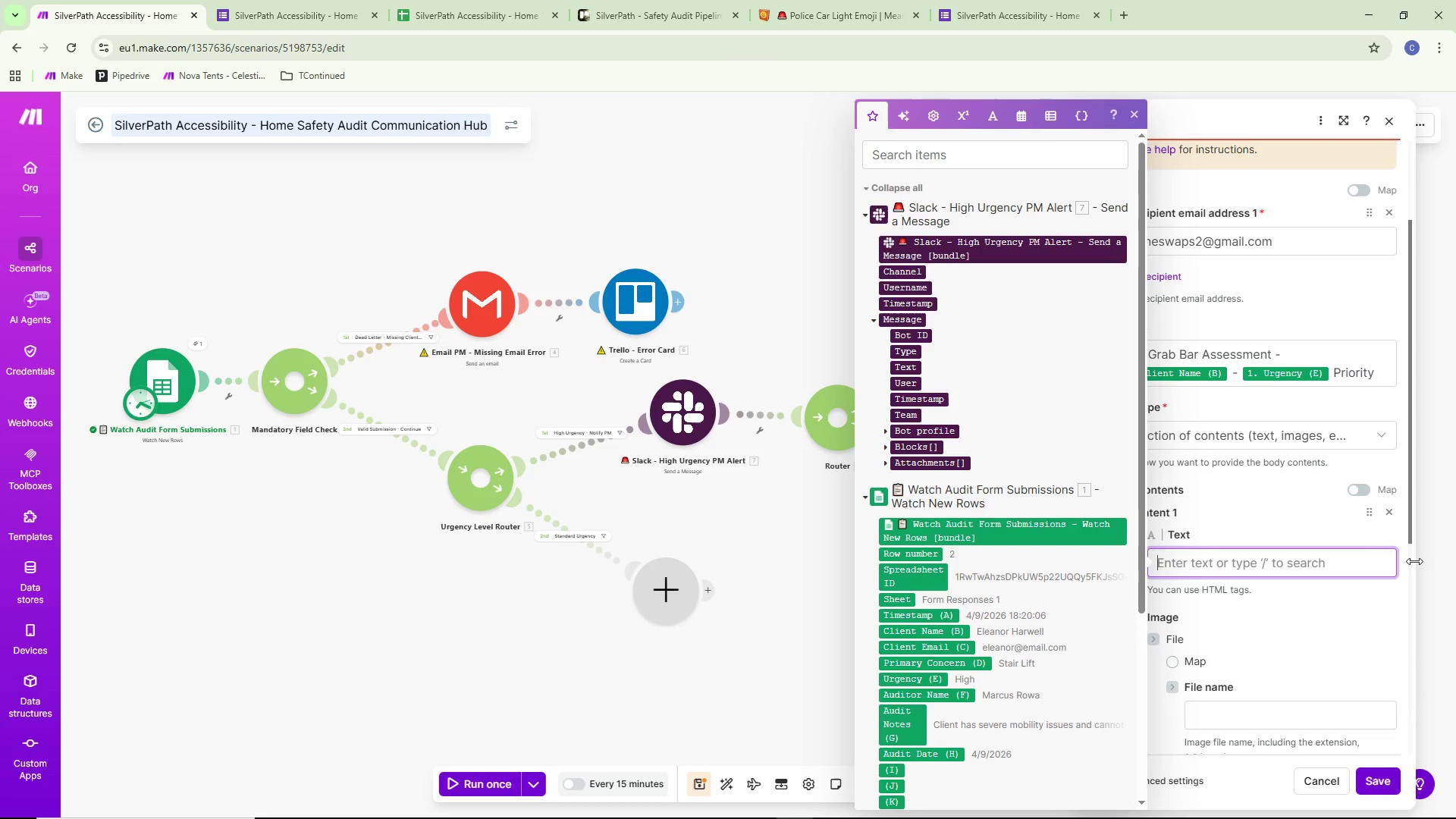 
type(Dear Installation )
 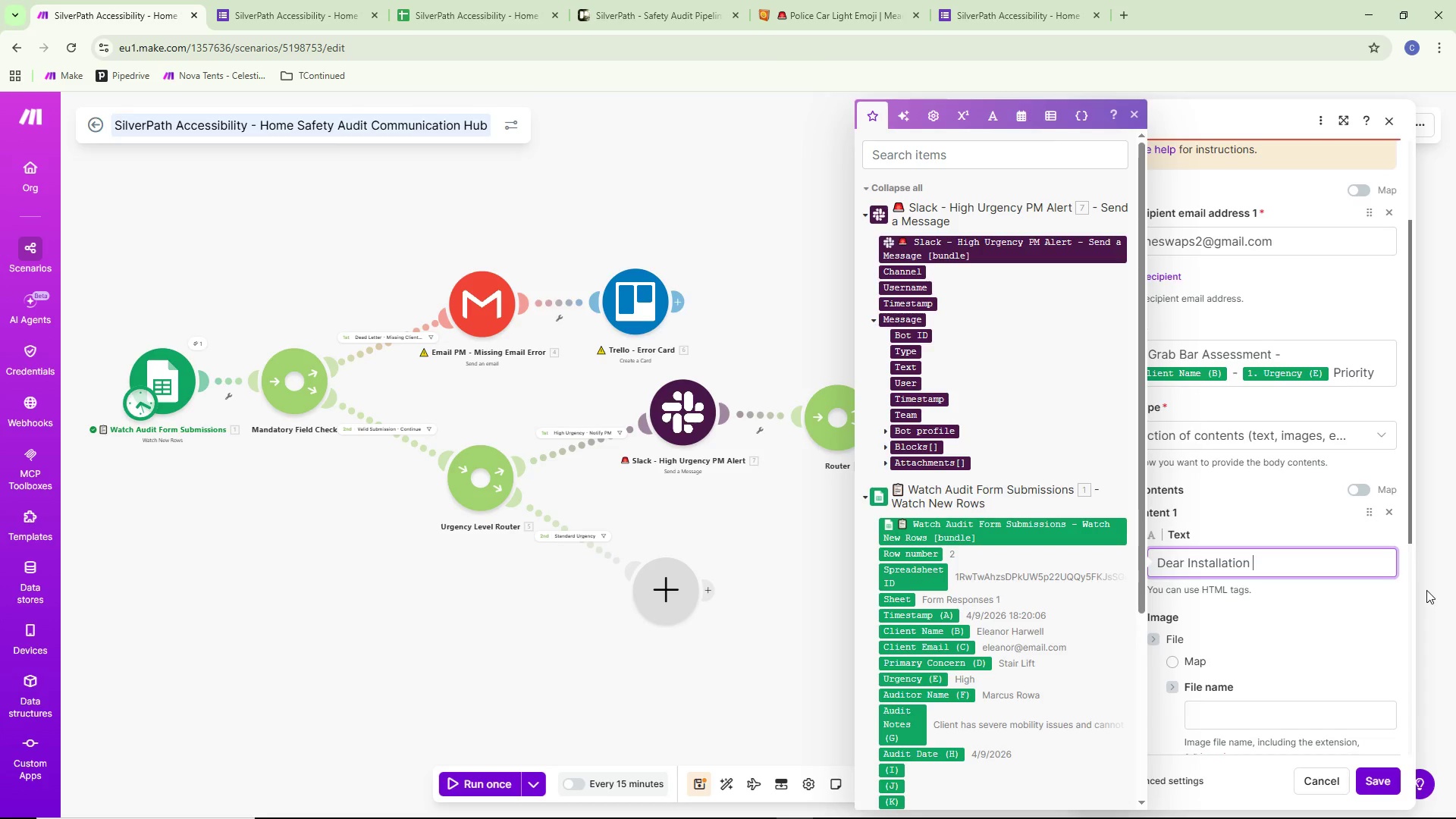 
type(Team,)
 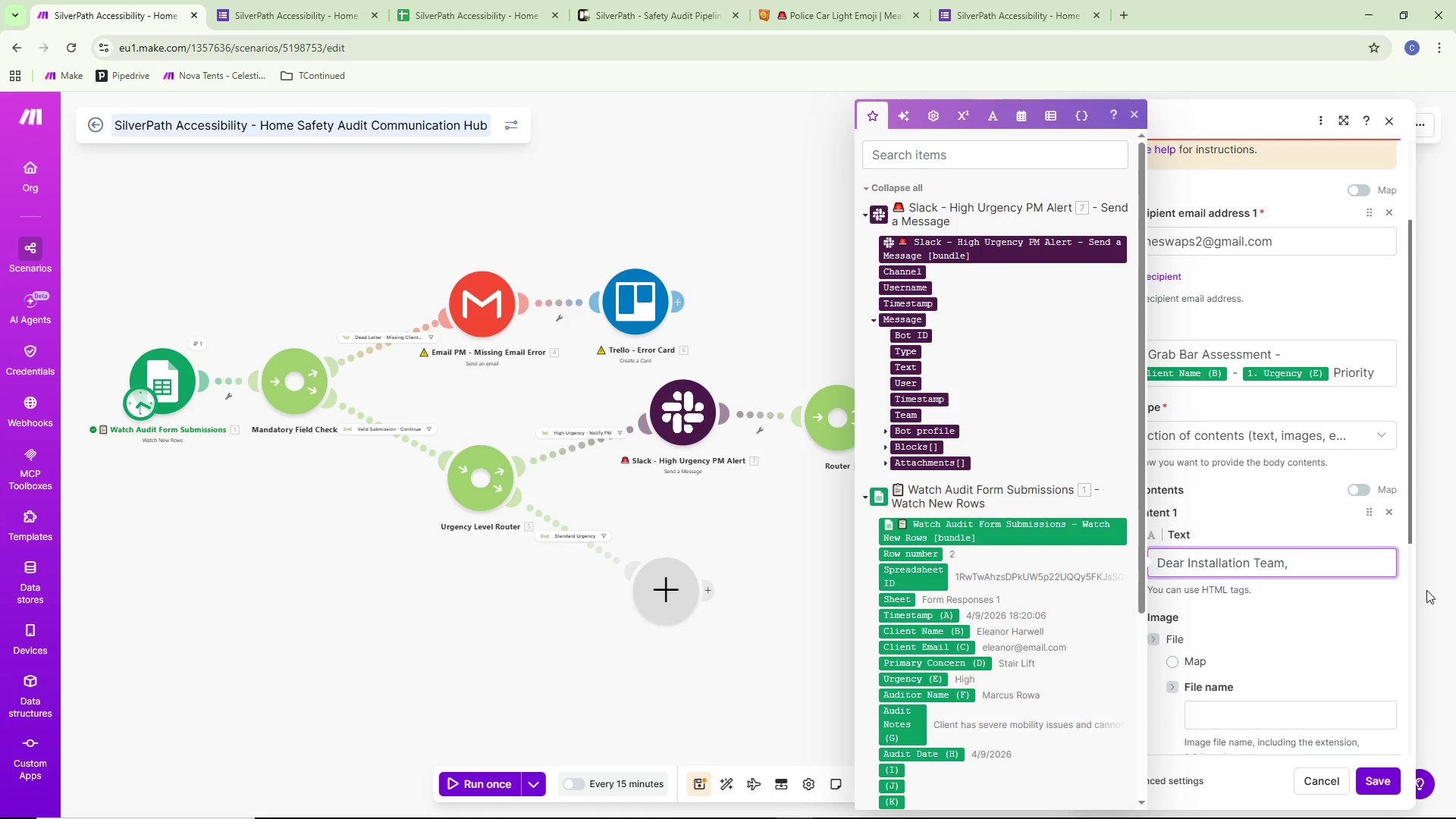 
key(Enter)
 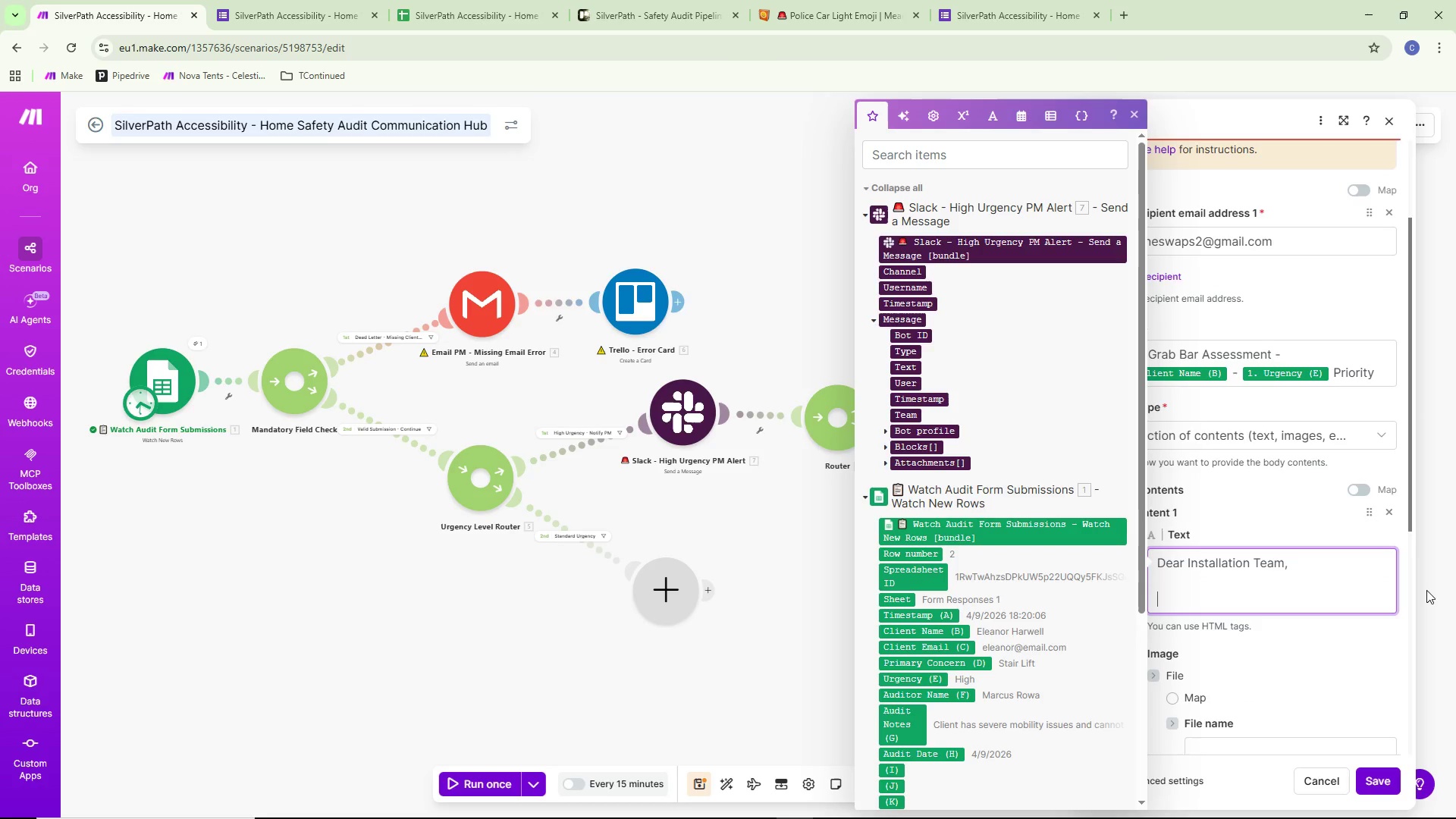 
key(Enter)
 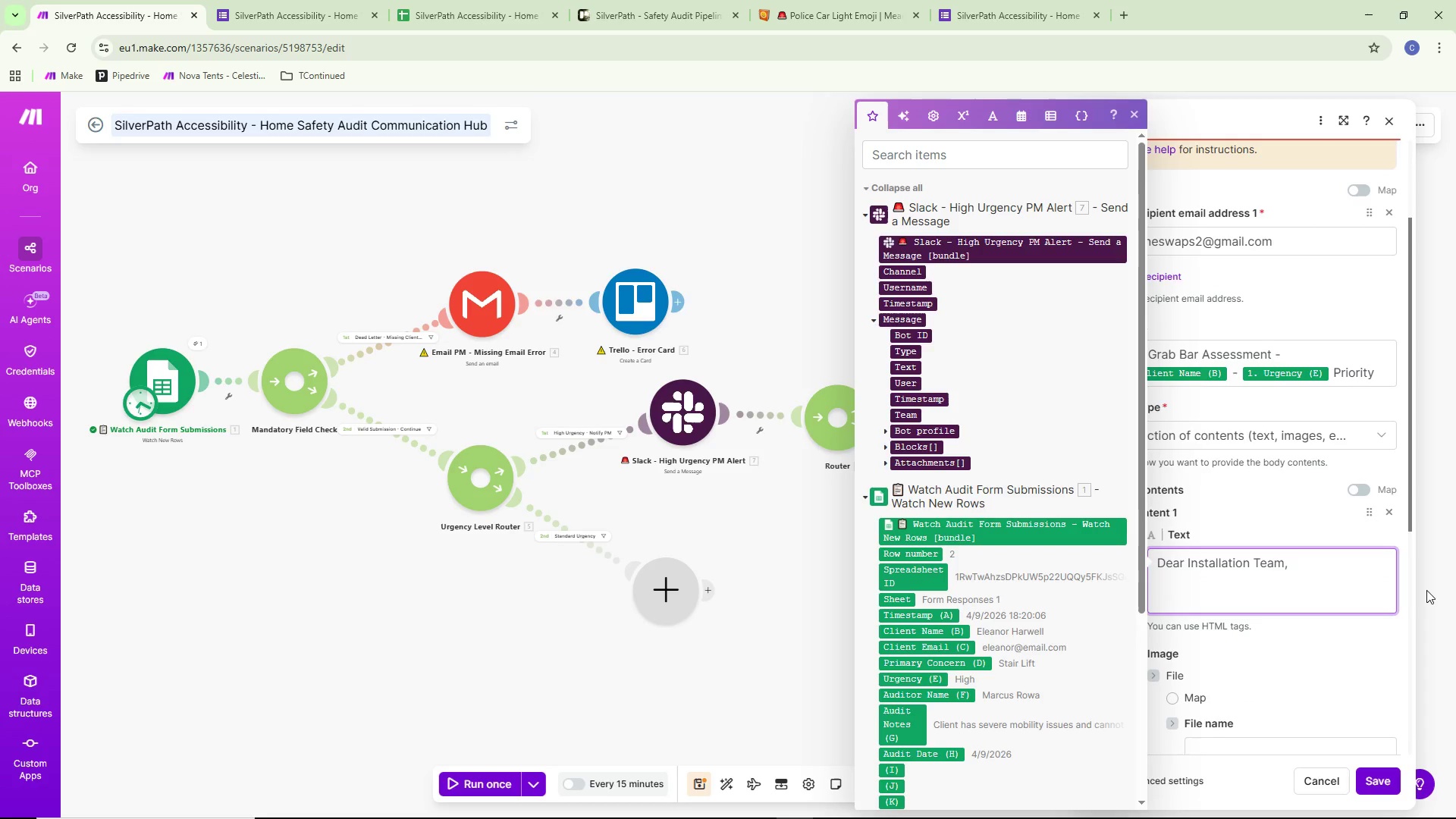 
type(A new home safety audit has identified grab bar )
 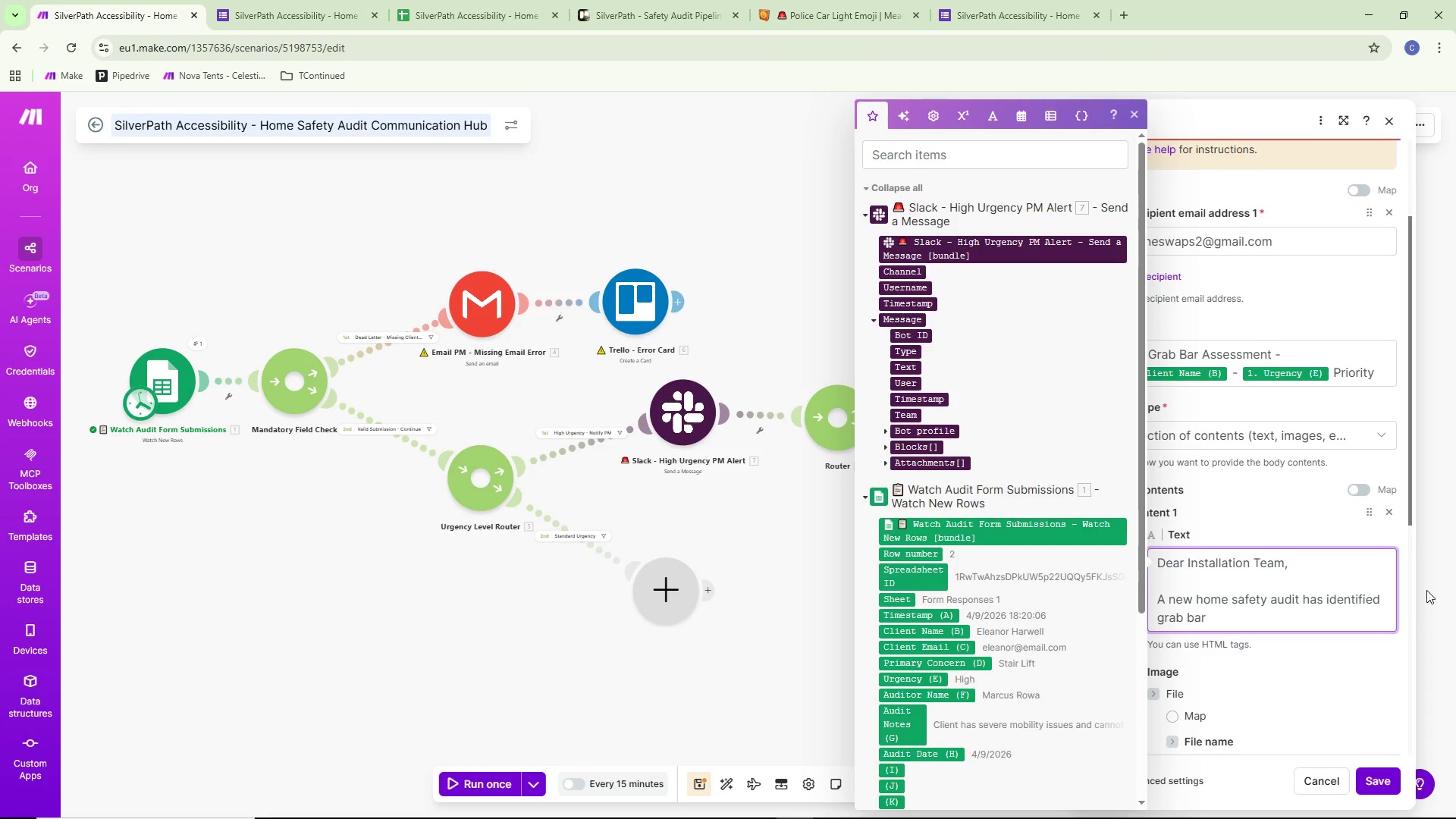 
type(installation requie)
key(Backspace)
type(rements for the following )
 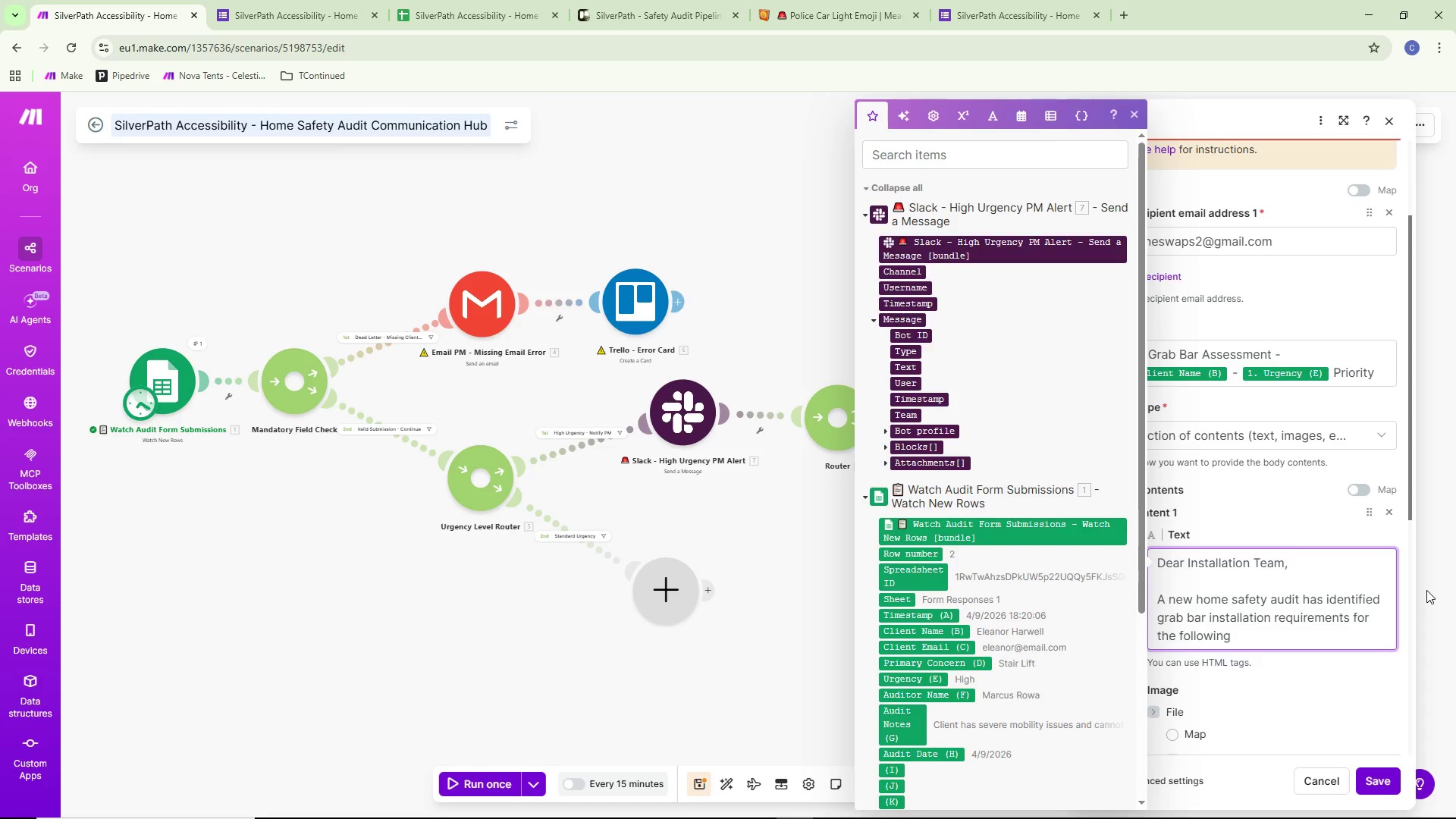 
wait(10.98)
 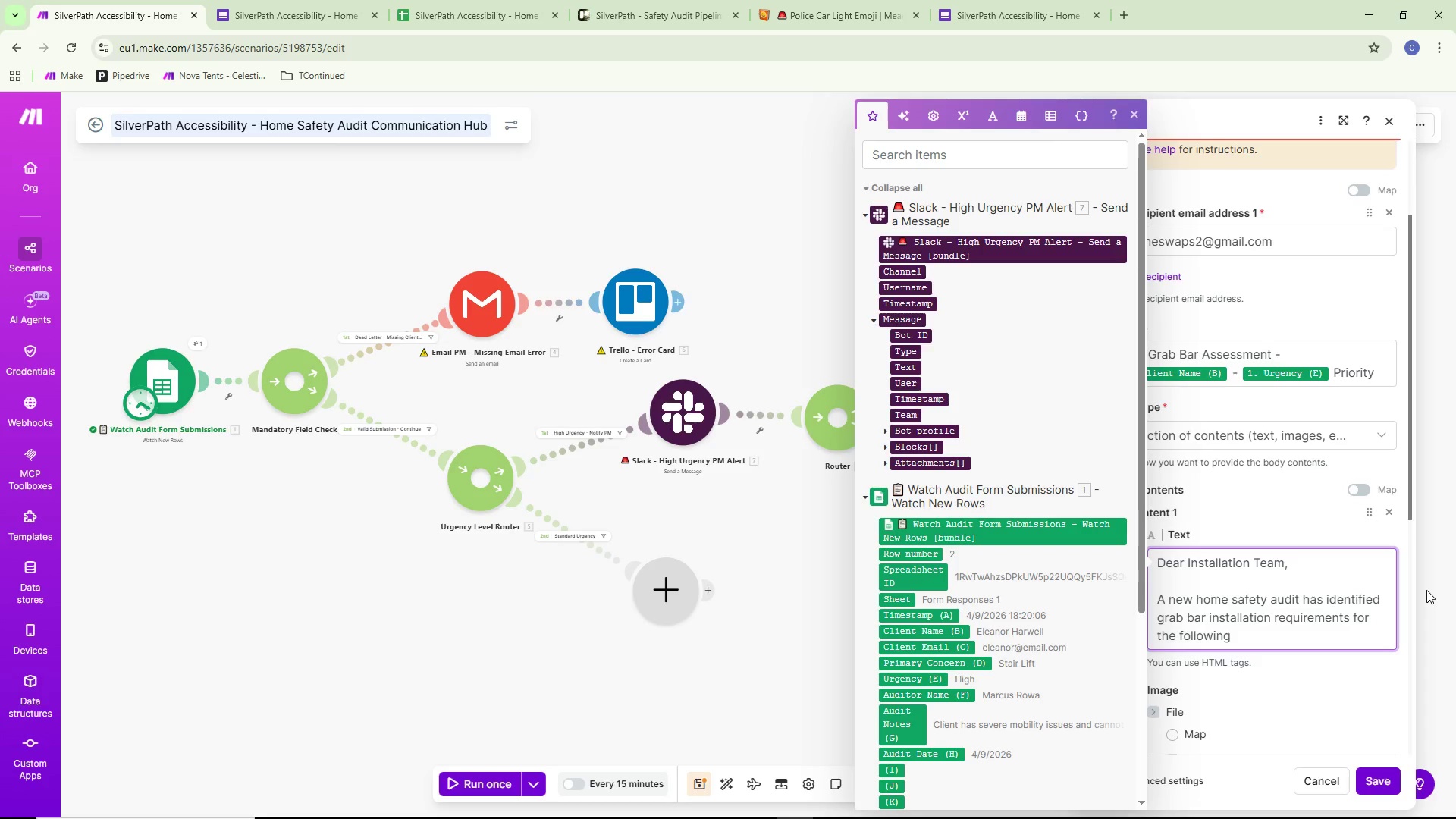 
type(client.)
 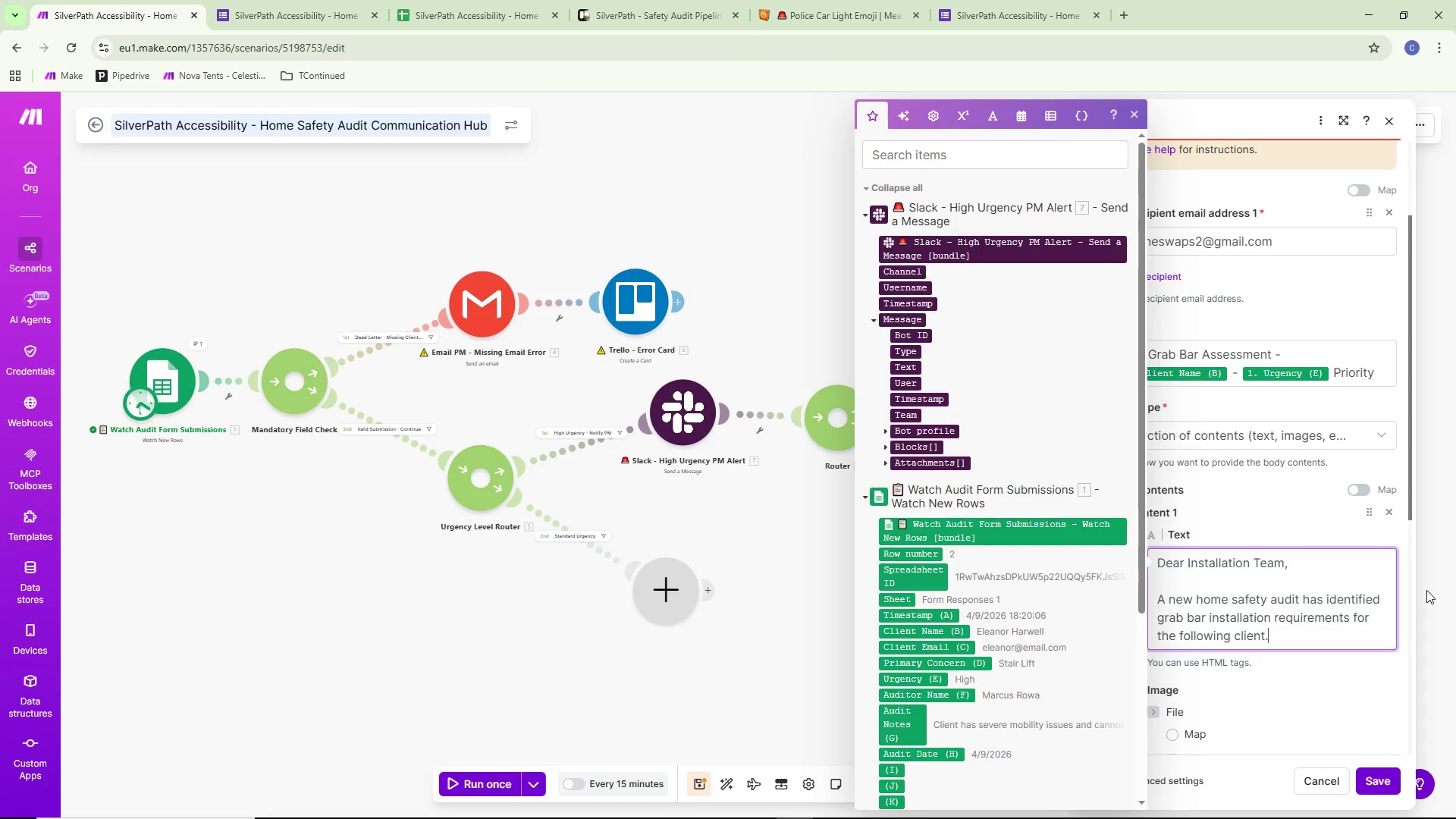 
key(Enter)
 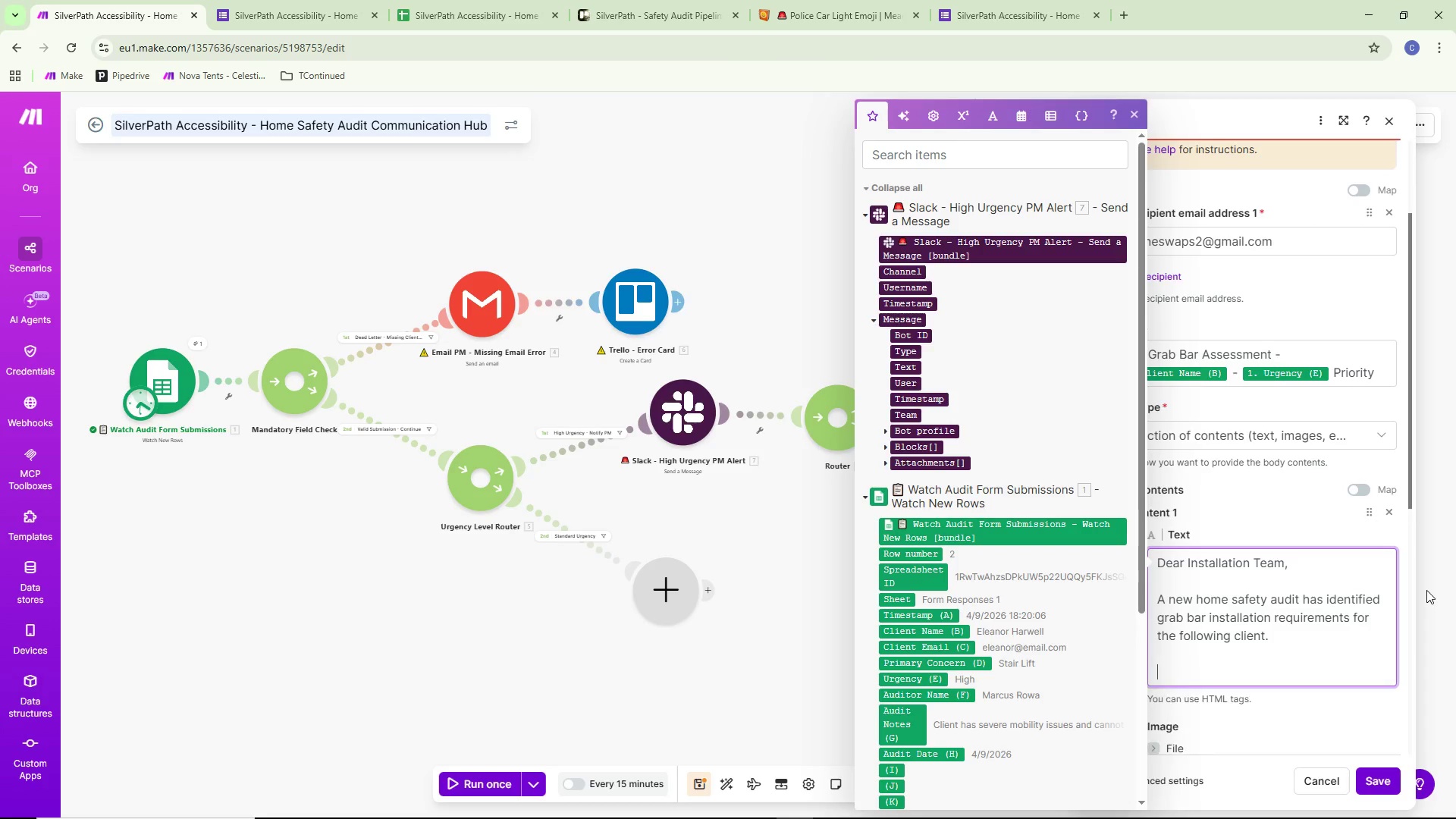 
key(Enter)
 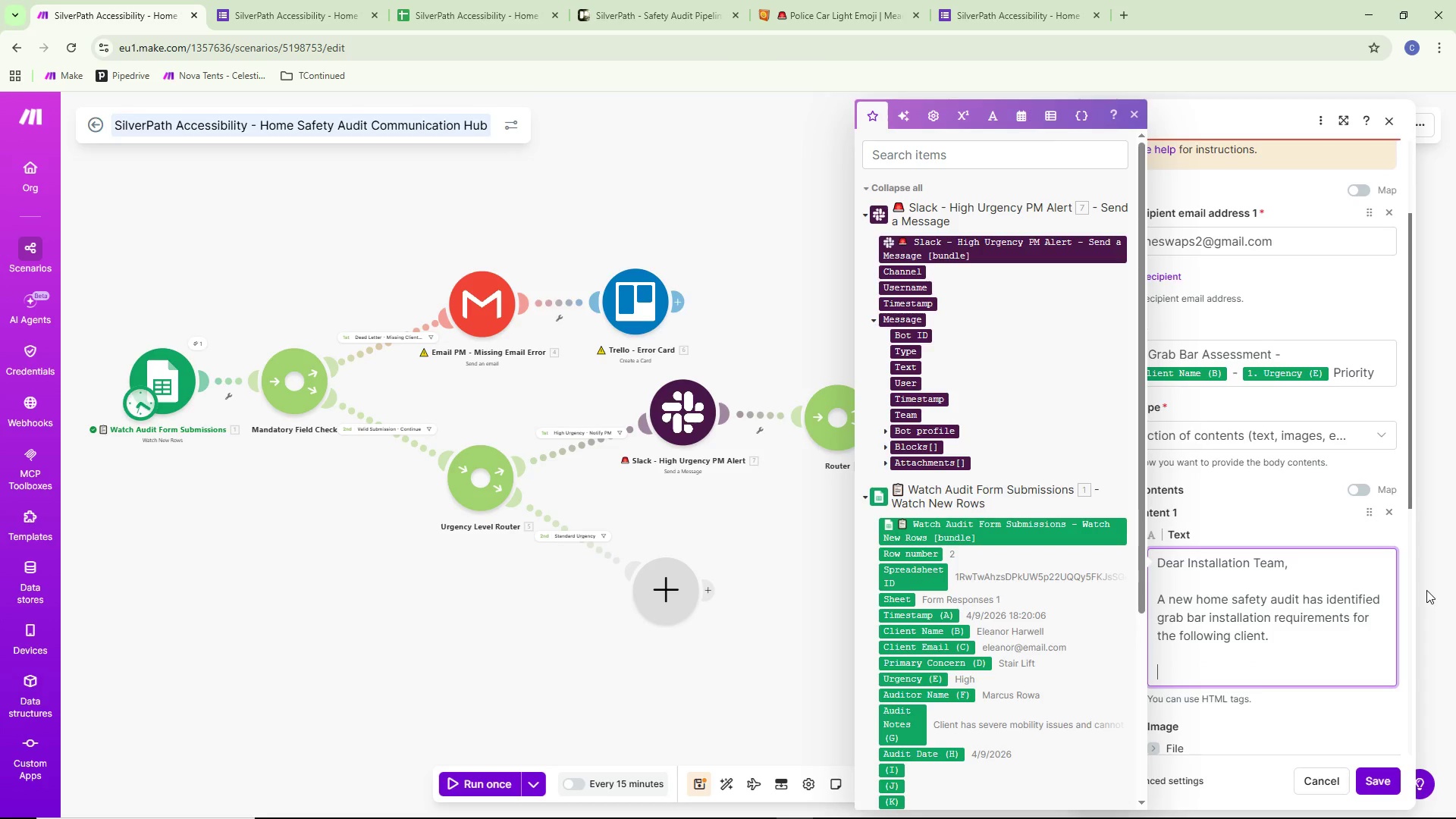 
type(CLIENTS)
key(Backspace)
type( DETAILS:)
 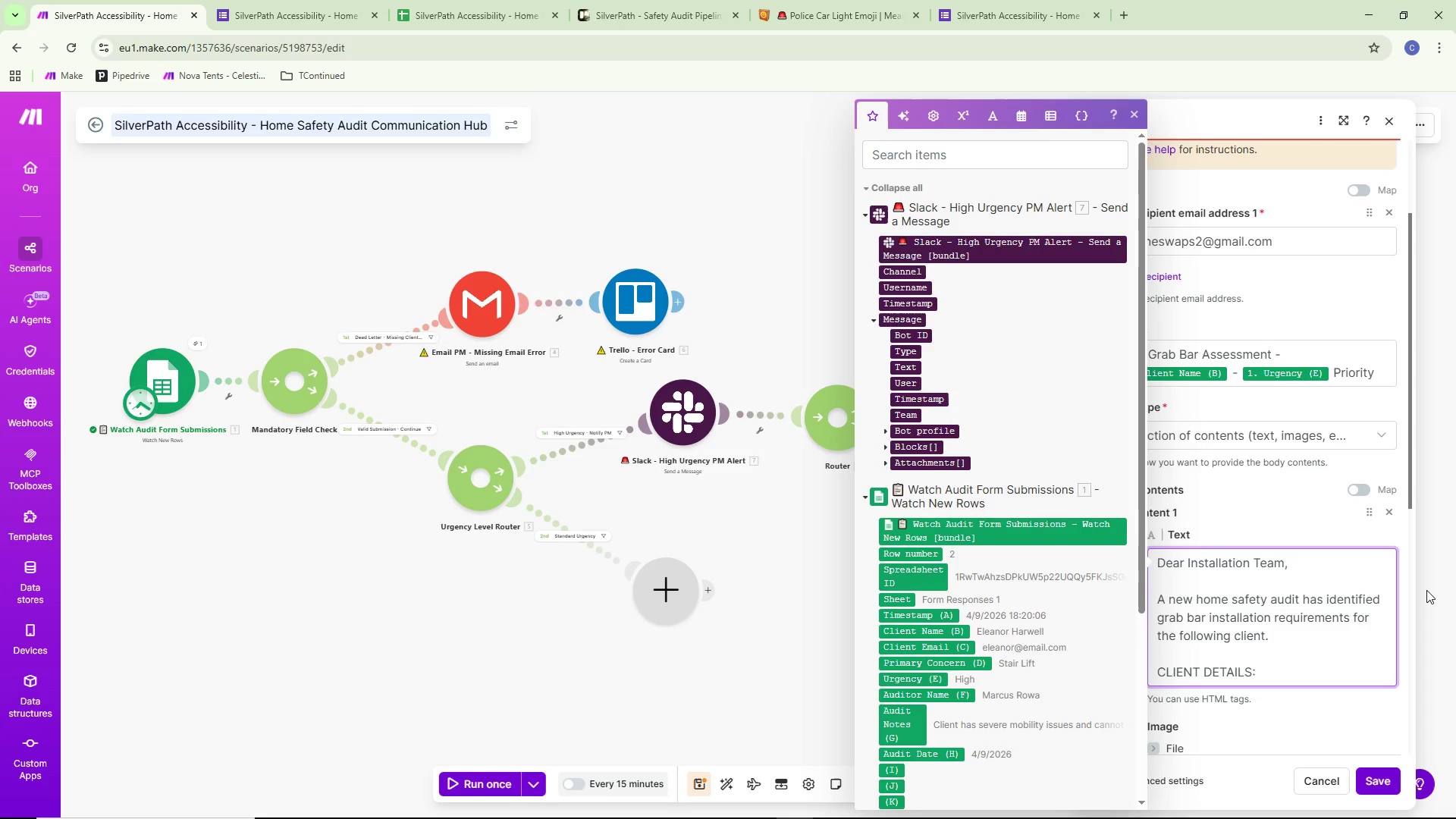 
key(Enter)
 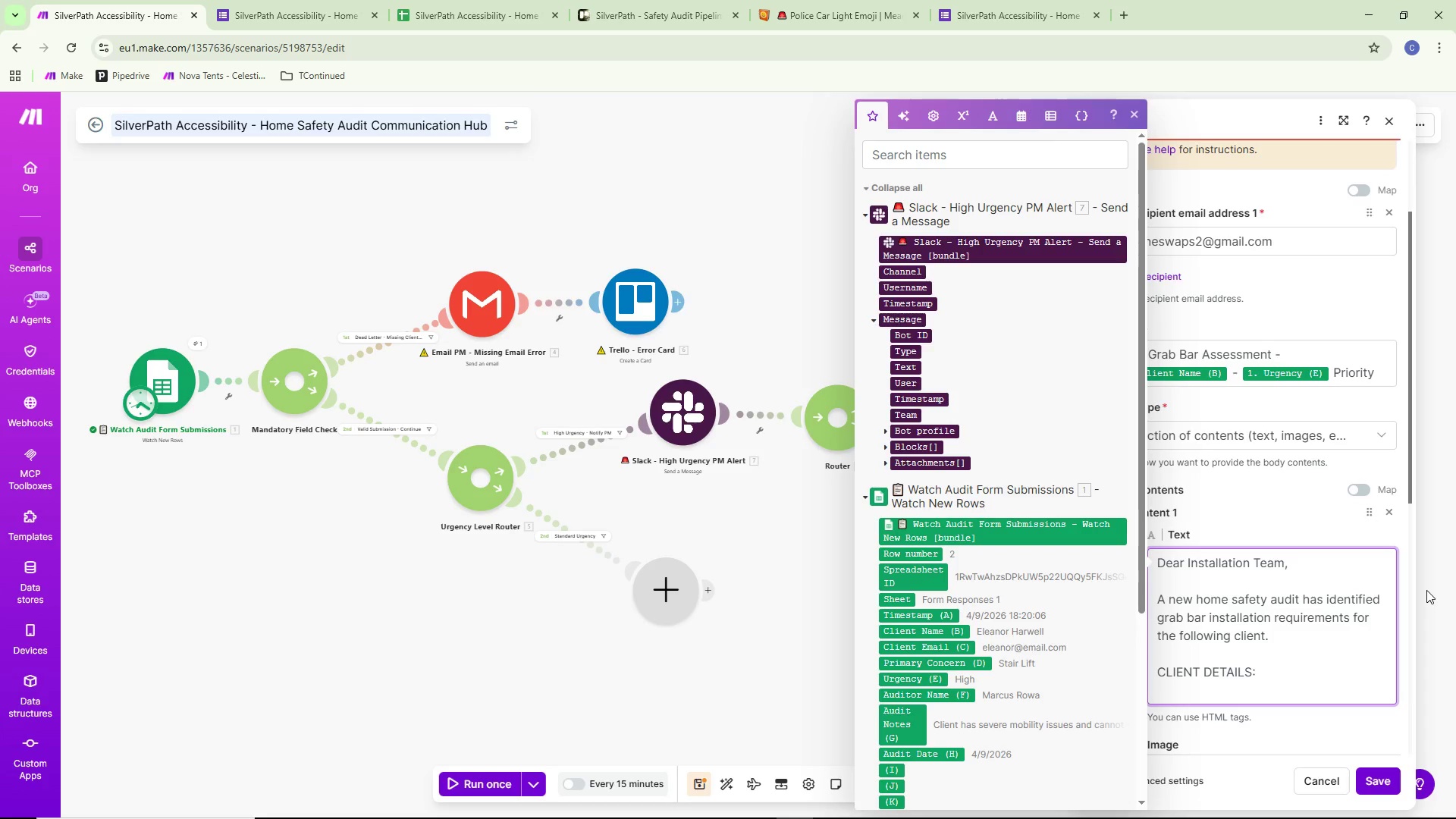 
type(Name:)
 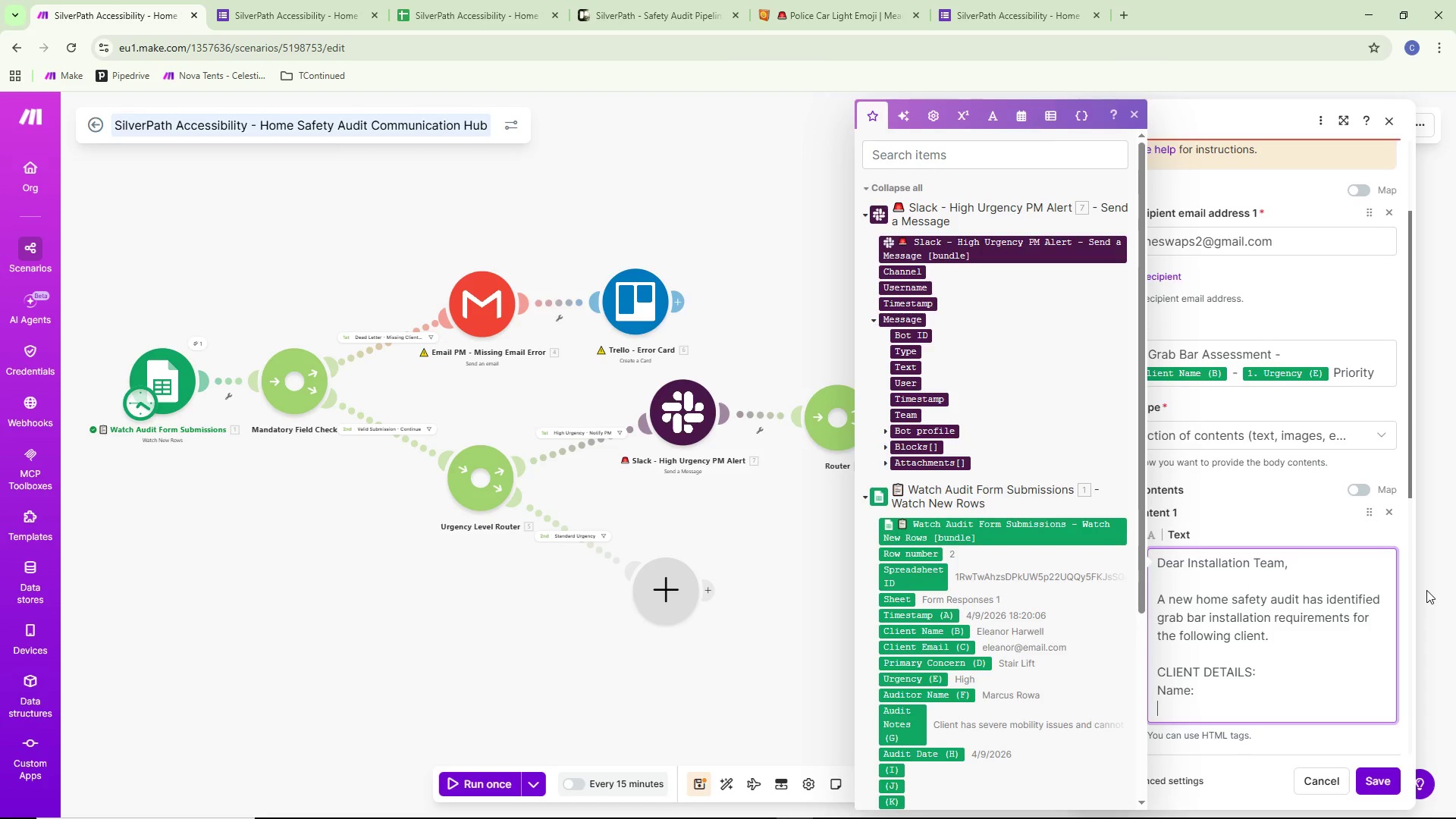 
 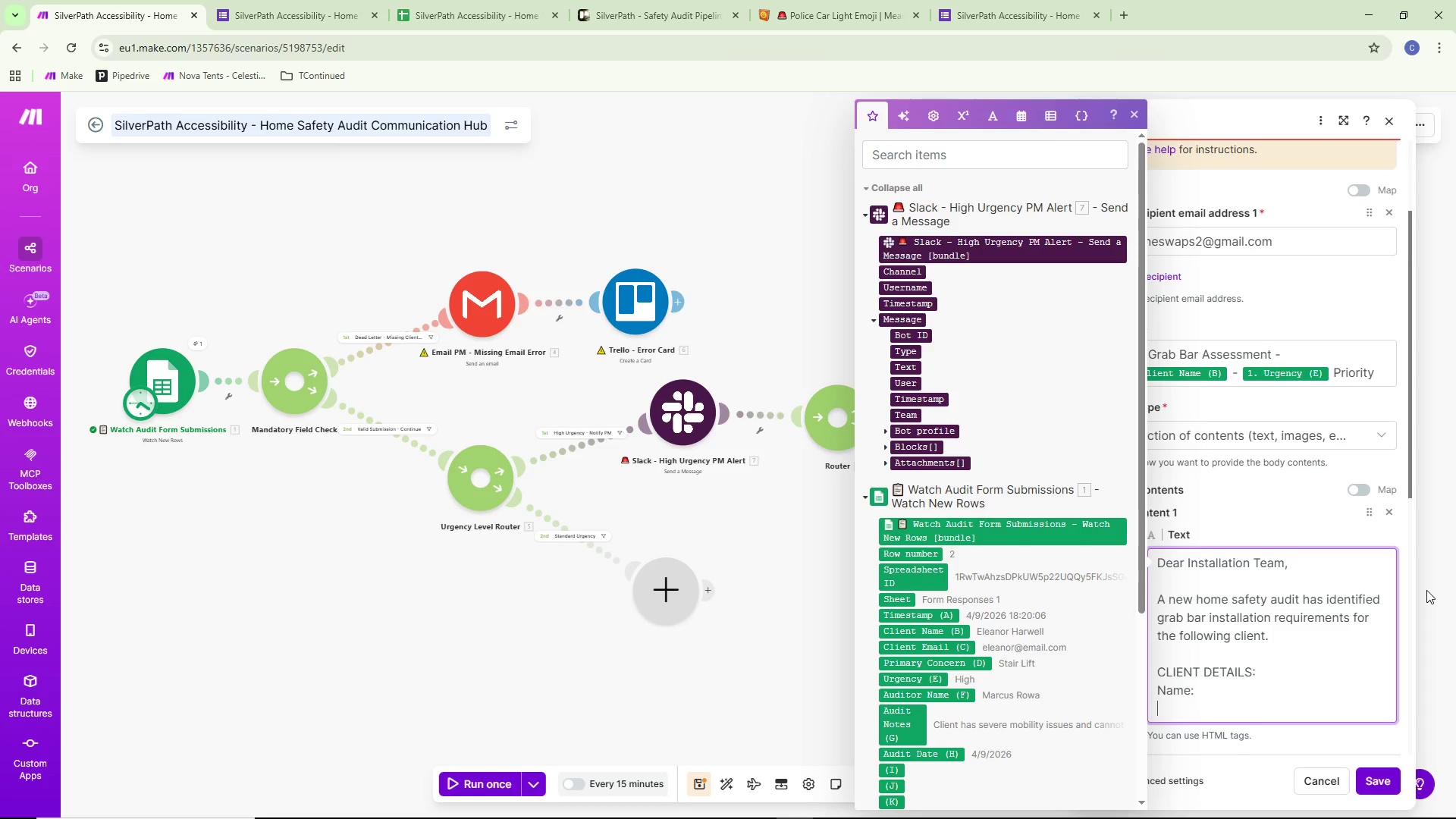 
key(Enter)
 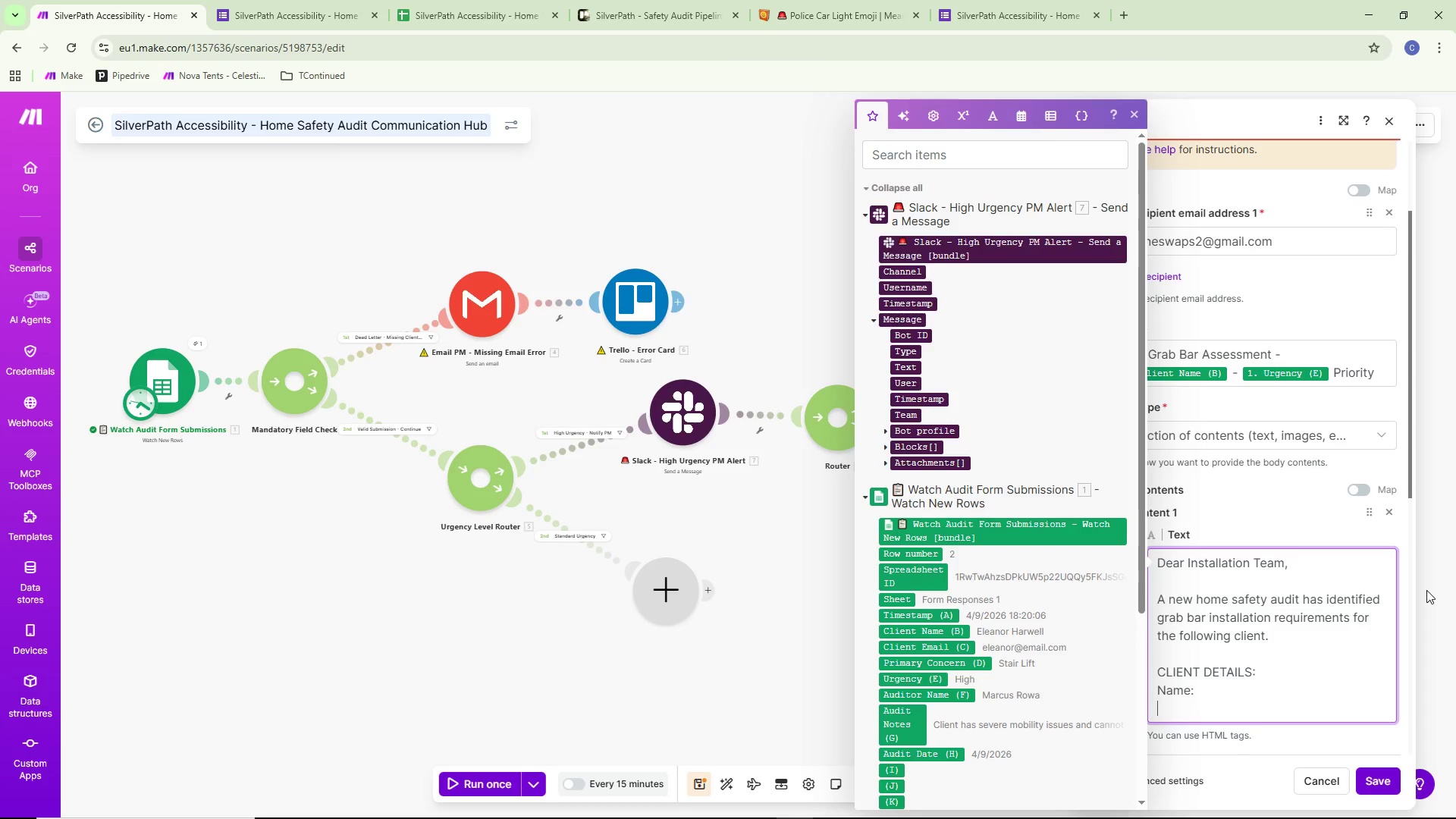 
type(Email:)
 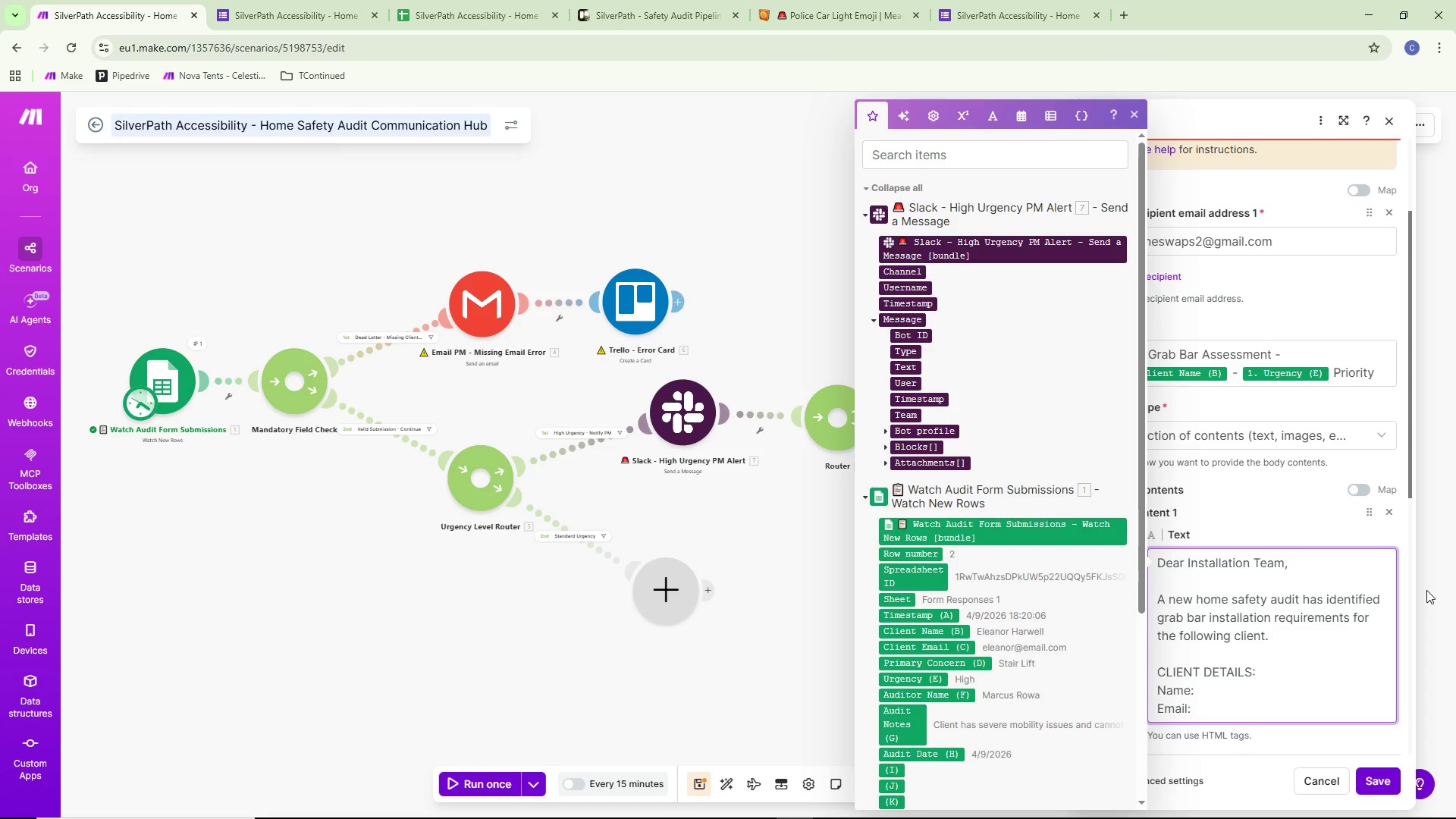 
key(Enter)
 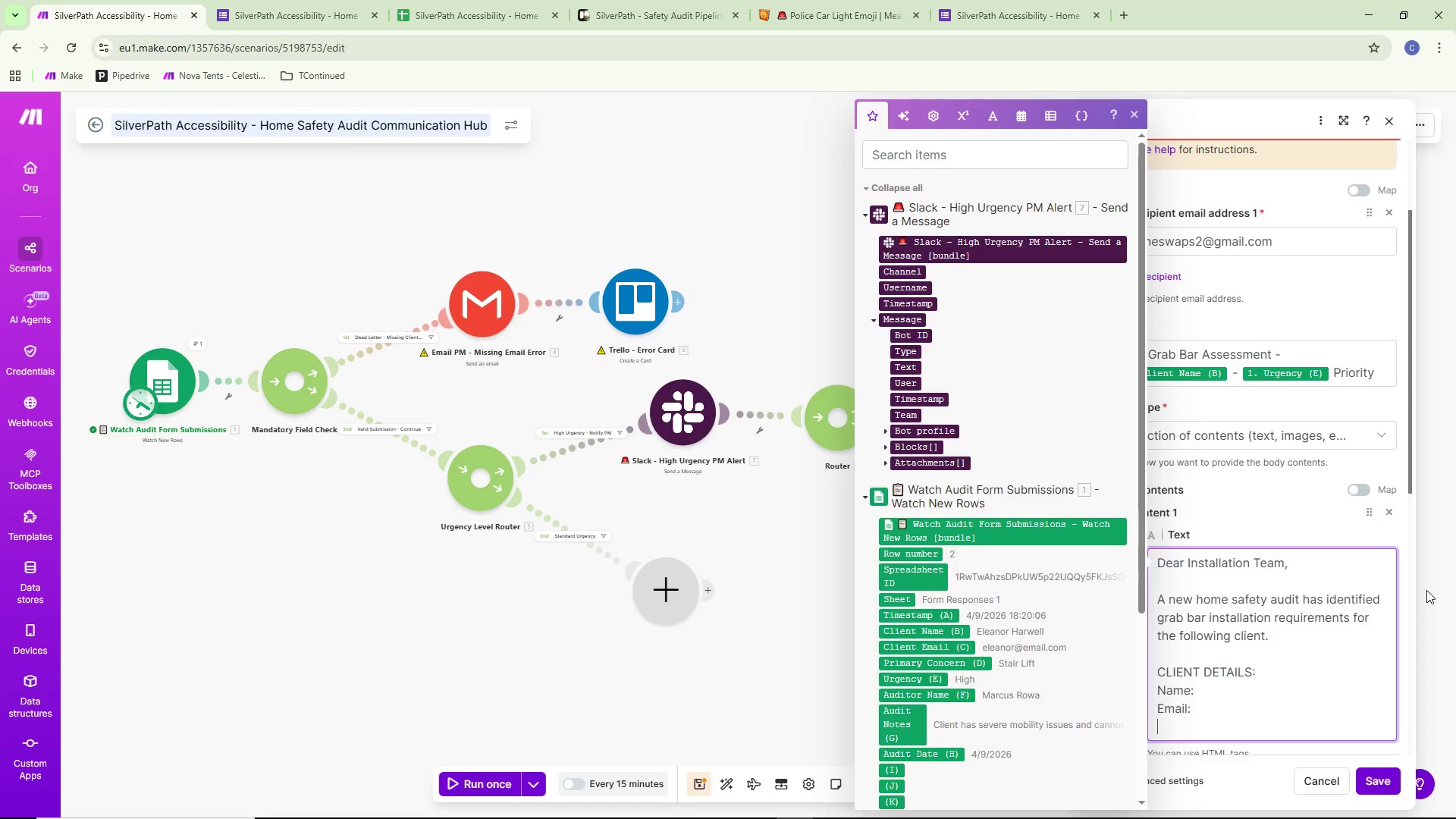 
type(Primary Concern:)
 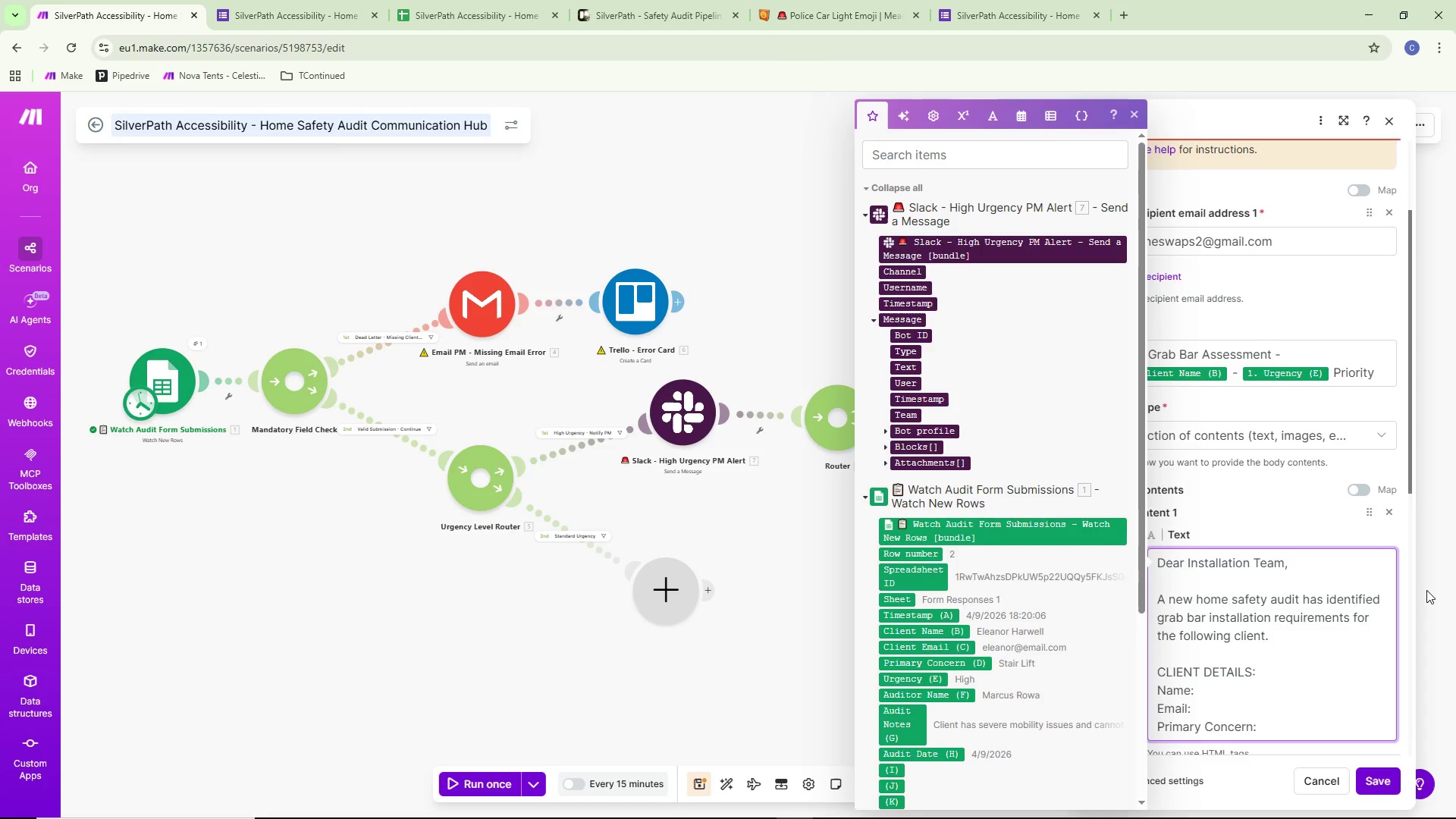 
key(Enter)
 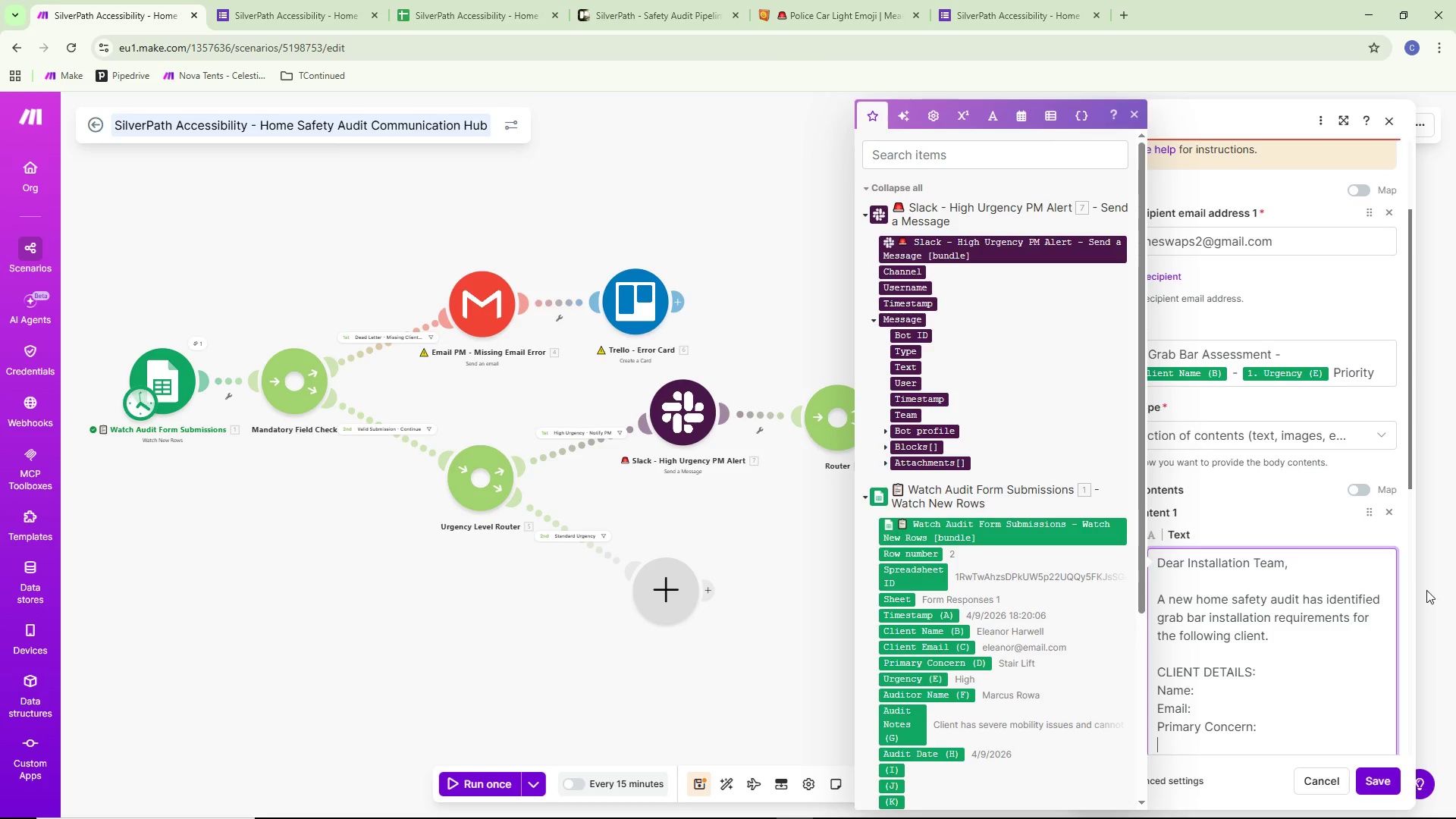 
scroll: coordinate [1373, 605], scroll_direction: down, amount: 6.0
 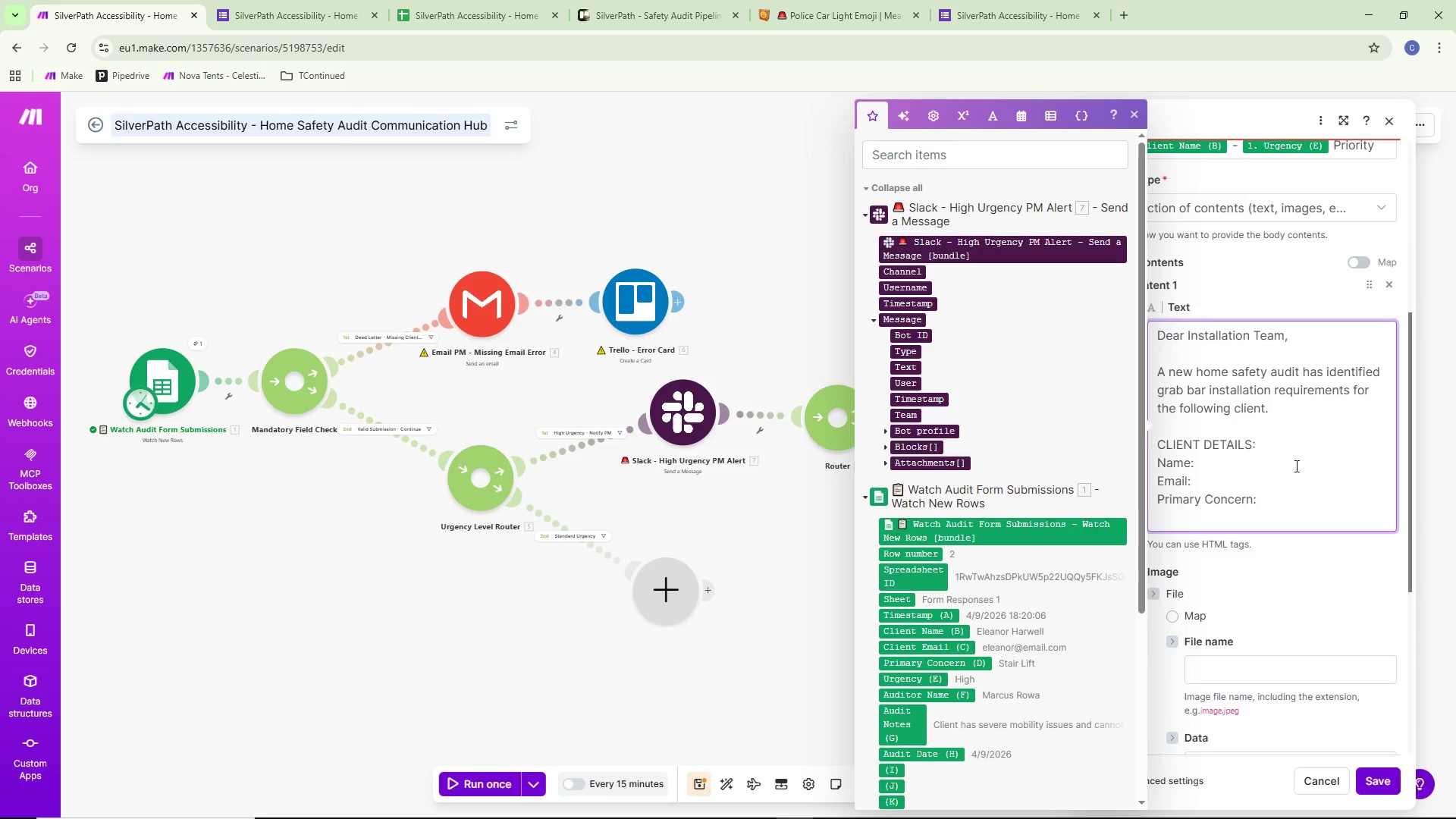 
wait(7.46)
 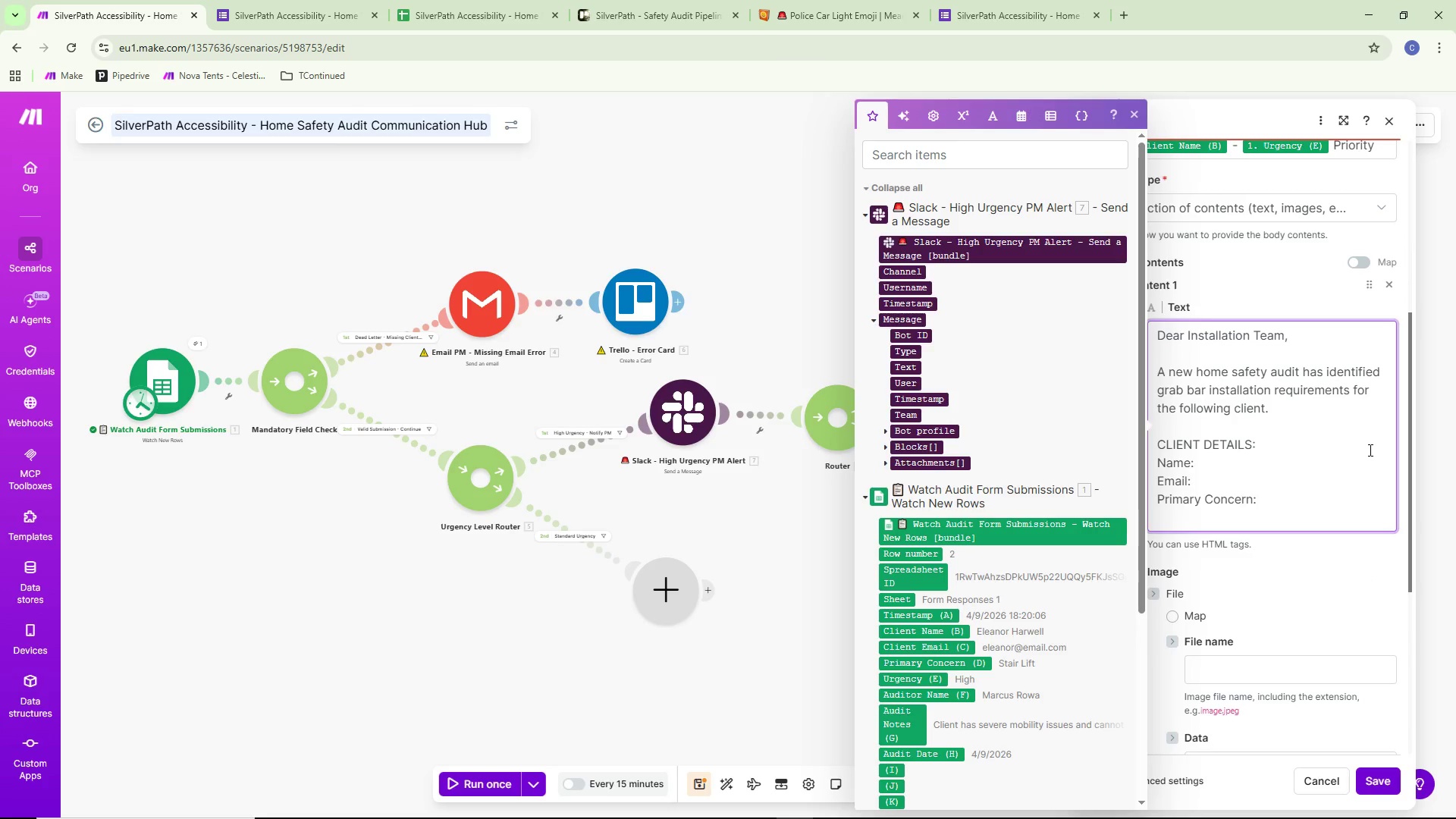 
scroll: coordinate [1295, 466], scroll_direction: down, amount: 1.0
 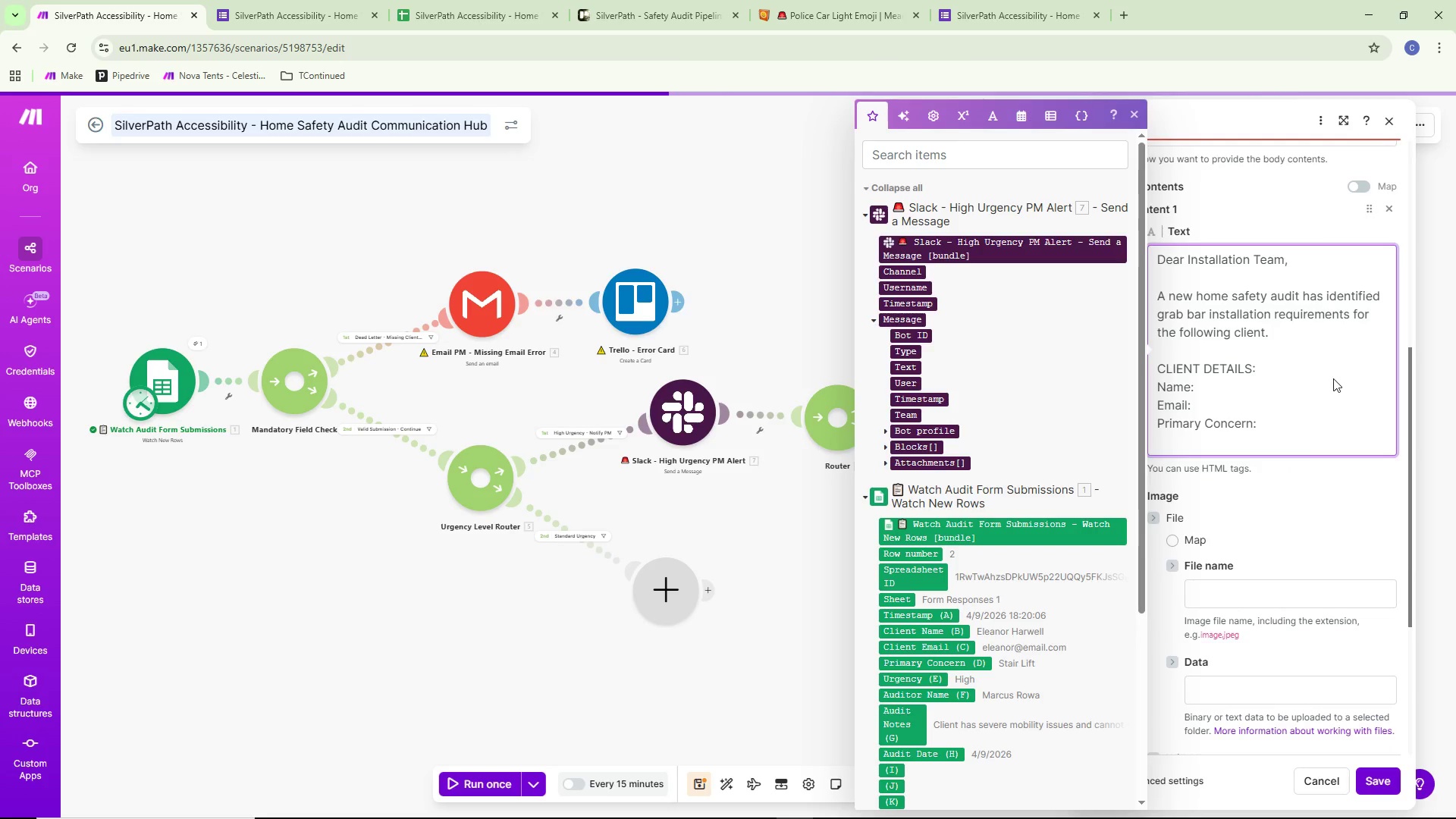 
scroll: coordinate [1335, 360], scroll_direction: up, amount: 1.0
 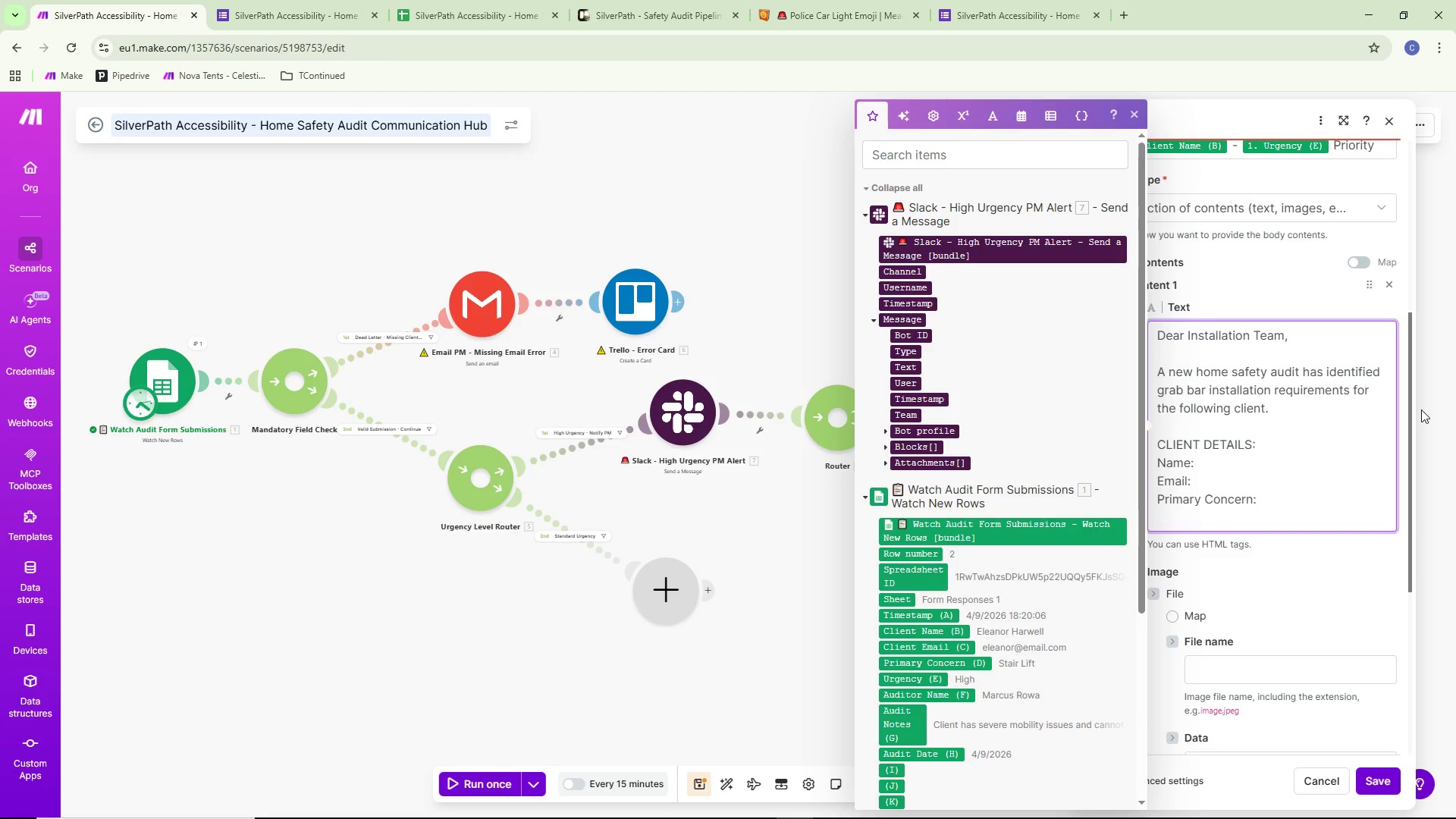 
wait(5.51)
 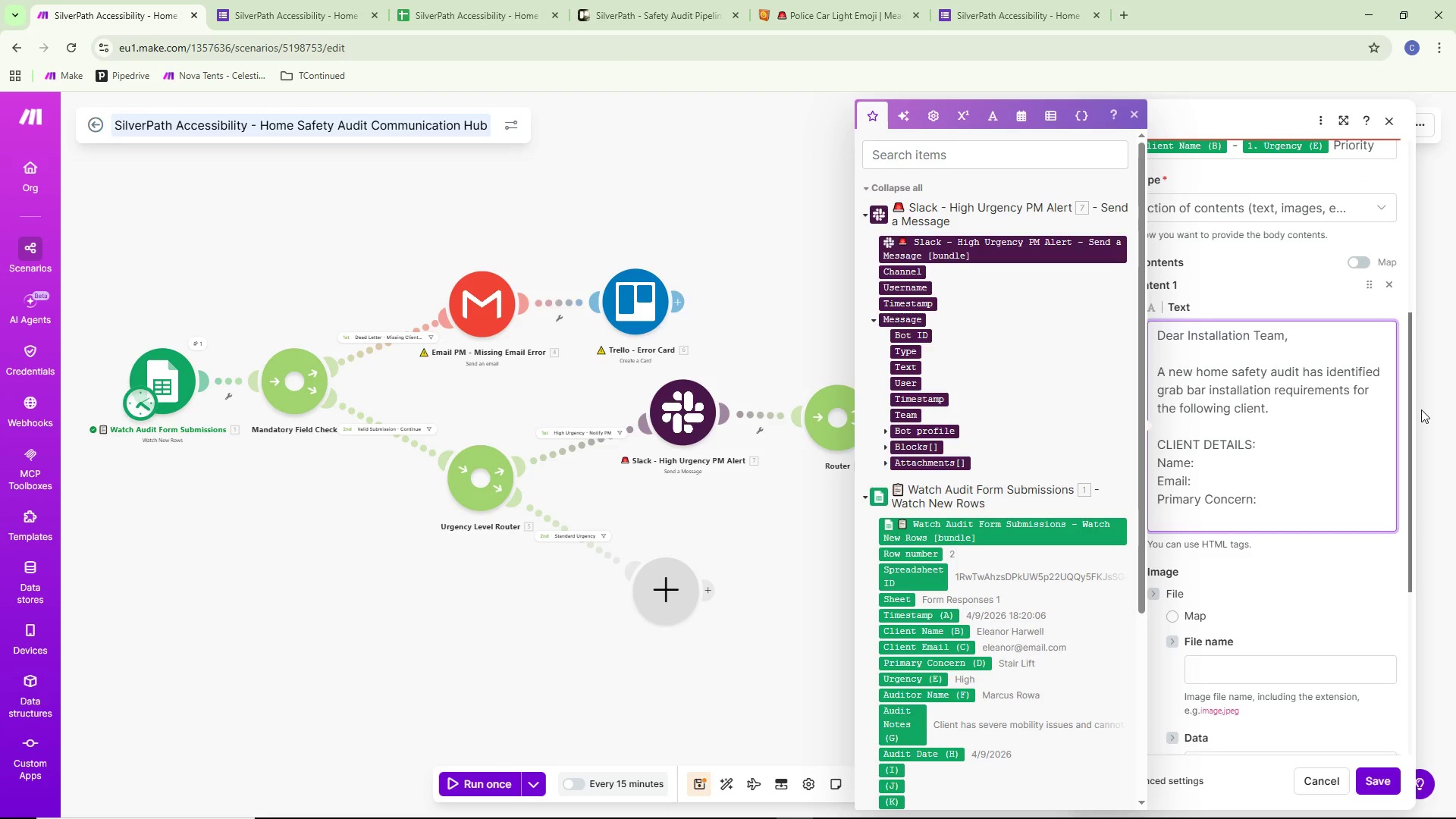 
scroll: coordinate [1421, 410], scroll_direction: down, amount: 1.0
 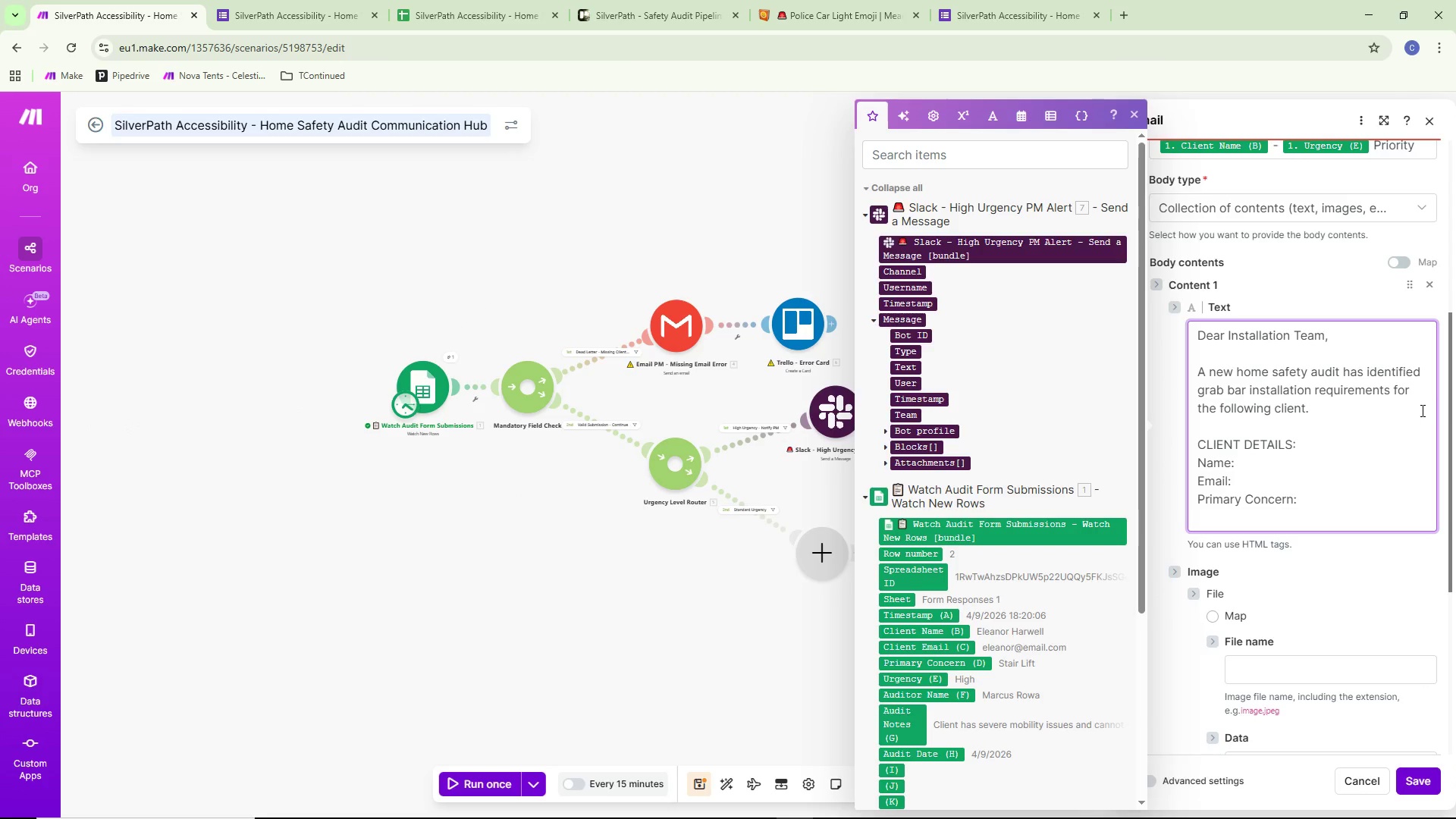 
scroll: coordinate [1421, 410], scroll_direction: up, amount: 2.0
 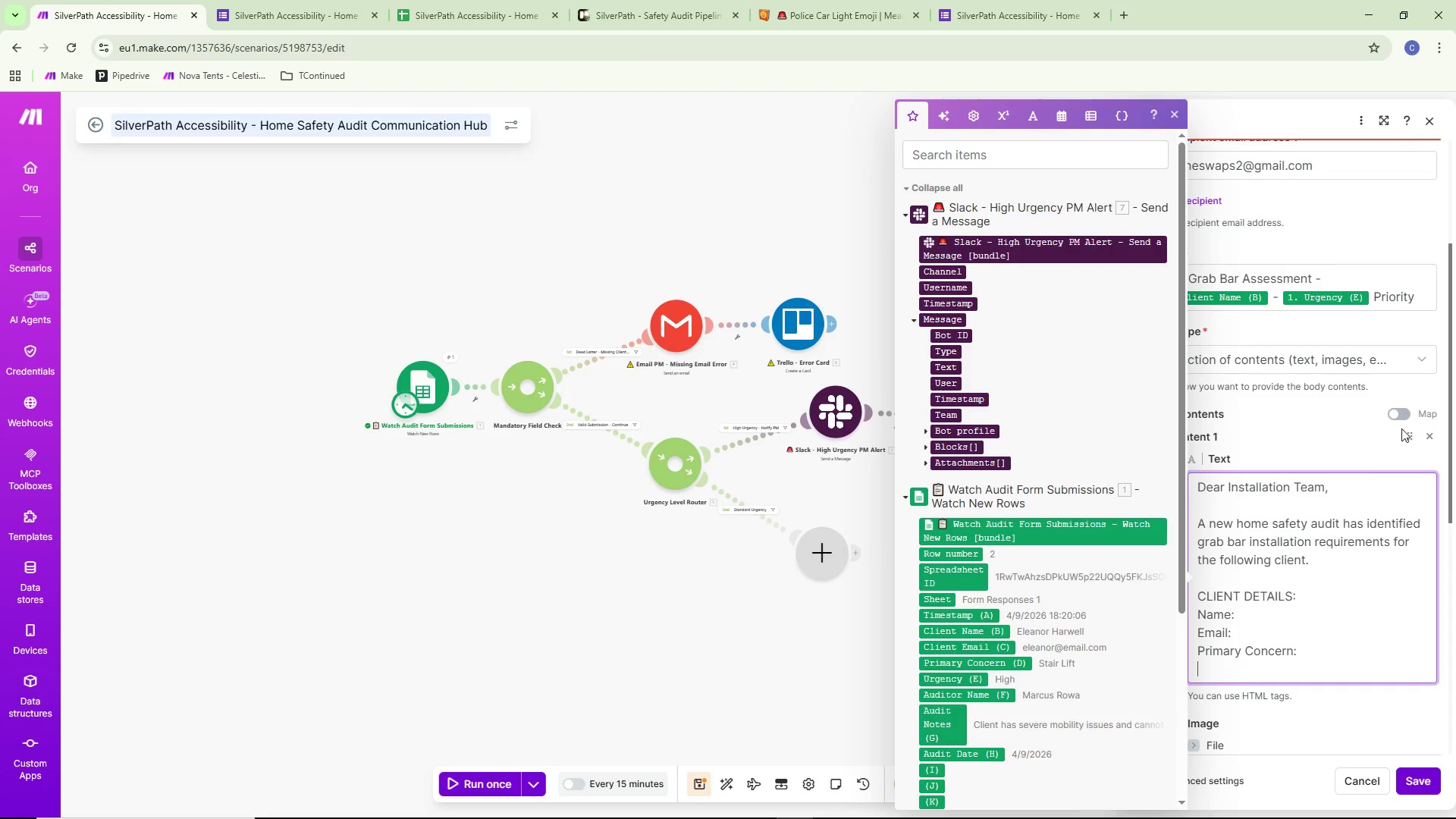 
scroll: coordinate [1326, 559], scroll_direction: down, amount: 2.0
 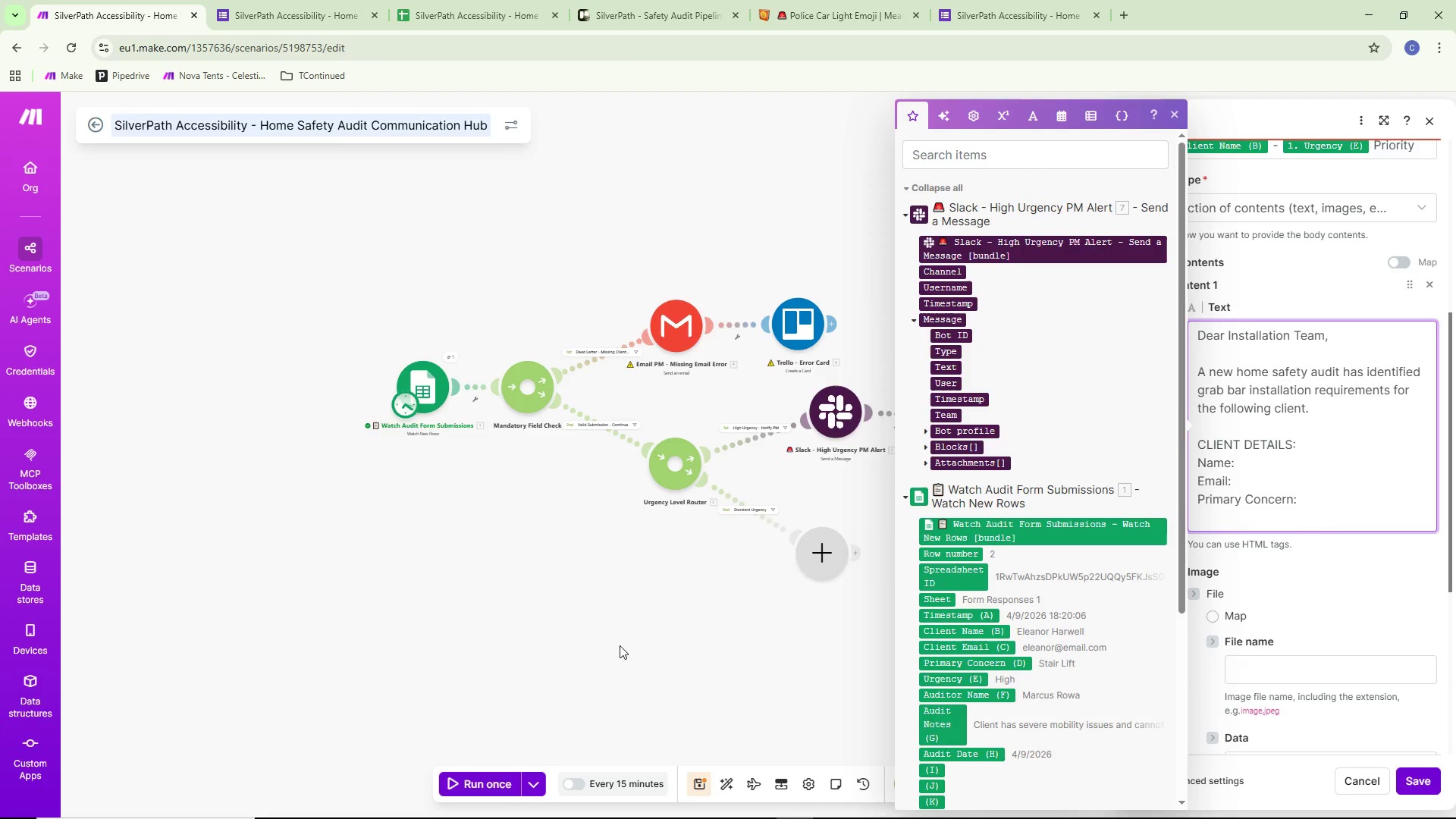 
scroll: coordinate [604, 645], scroll_direction: up, amount: 2.0
 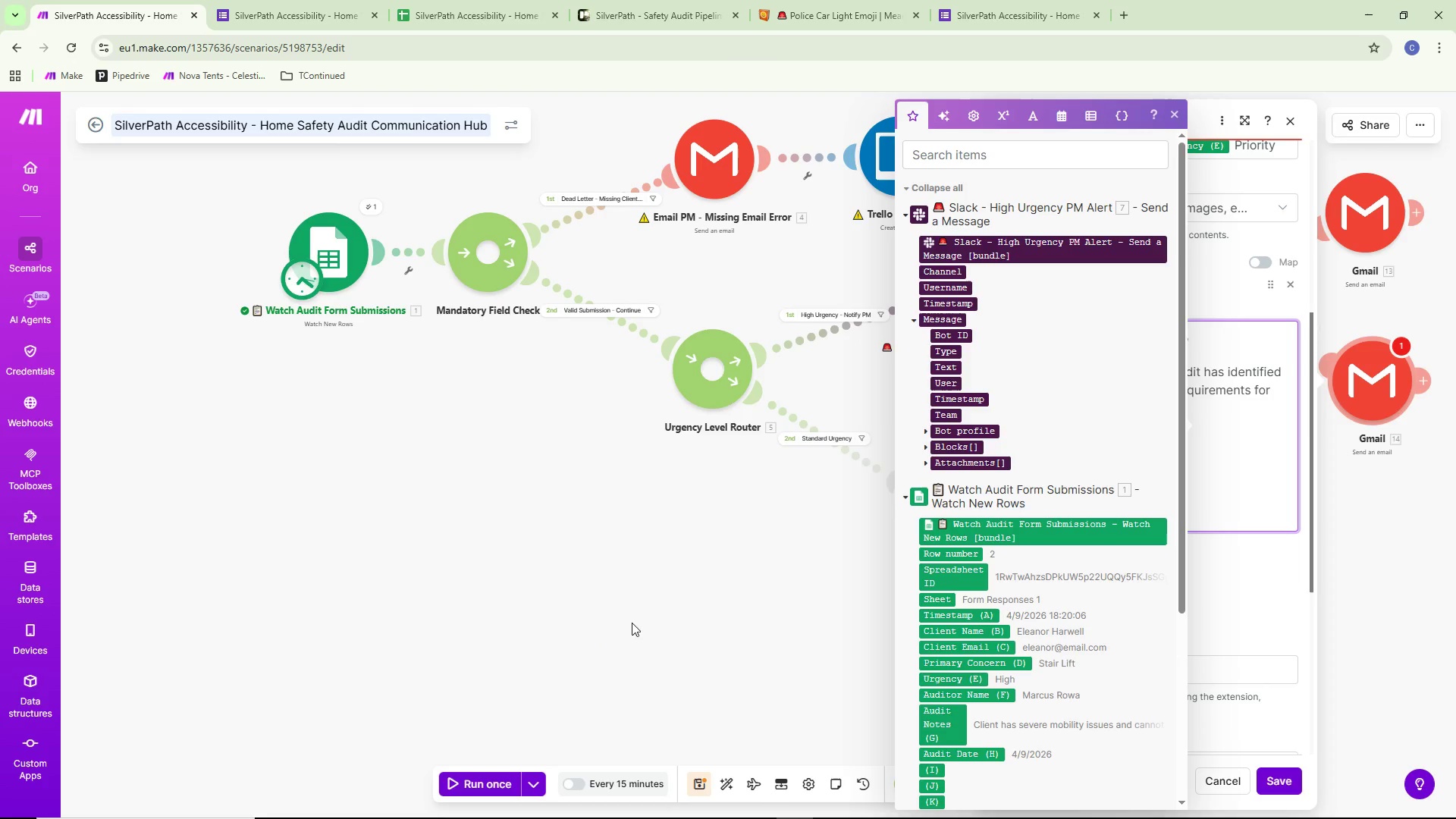 
left_click_drag(start_coordinate=[649, 617], to_coordinate=[226, 617])
 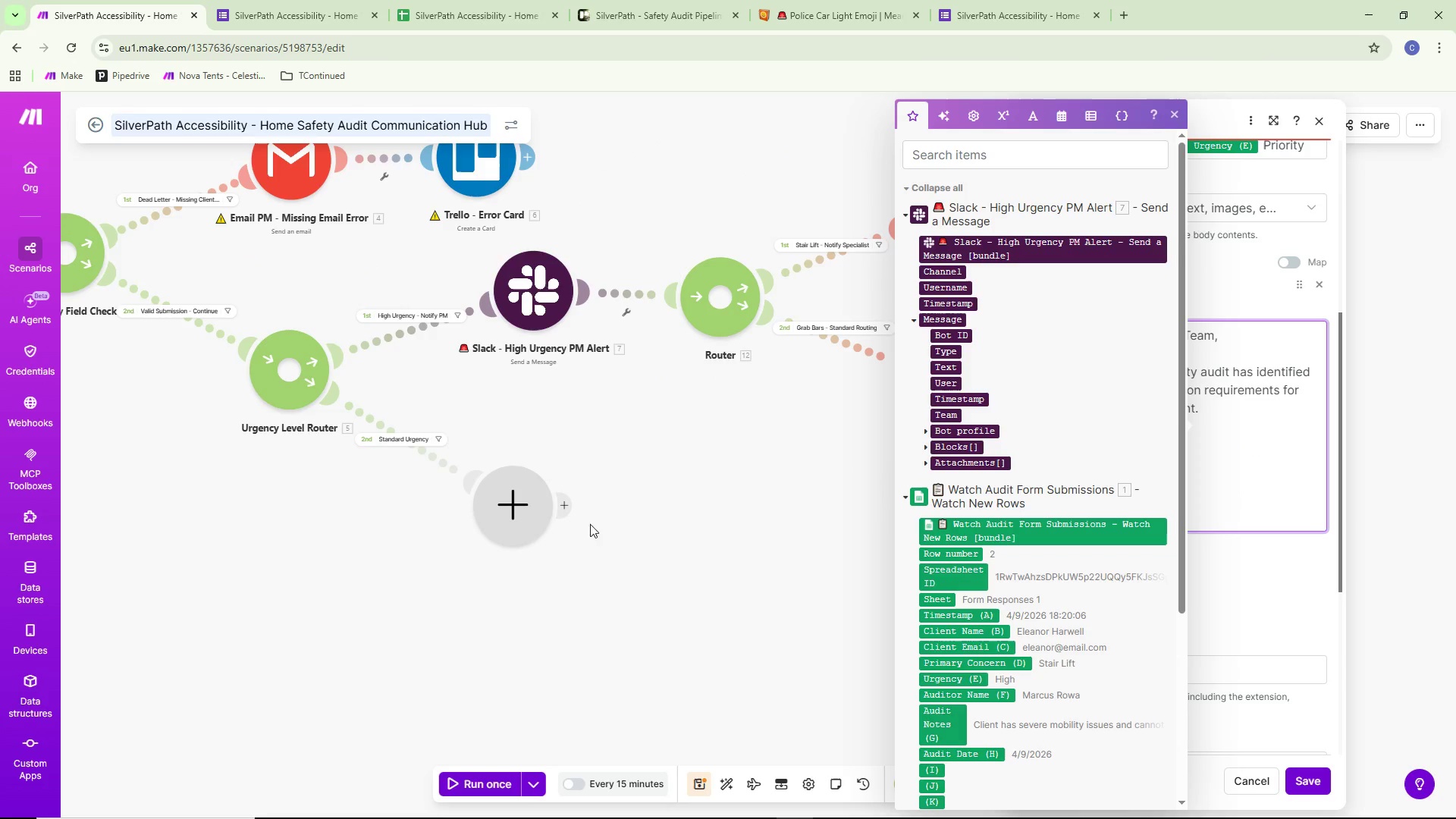 
left_click_drag(start_coordinate=[706, 466], to_coordinate=[754, 508])
 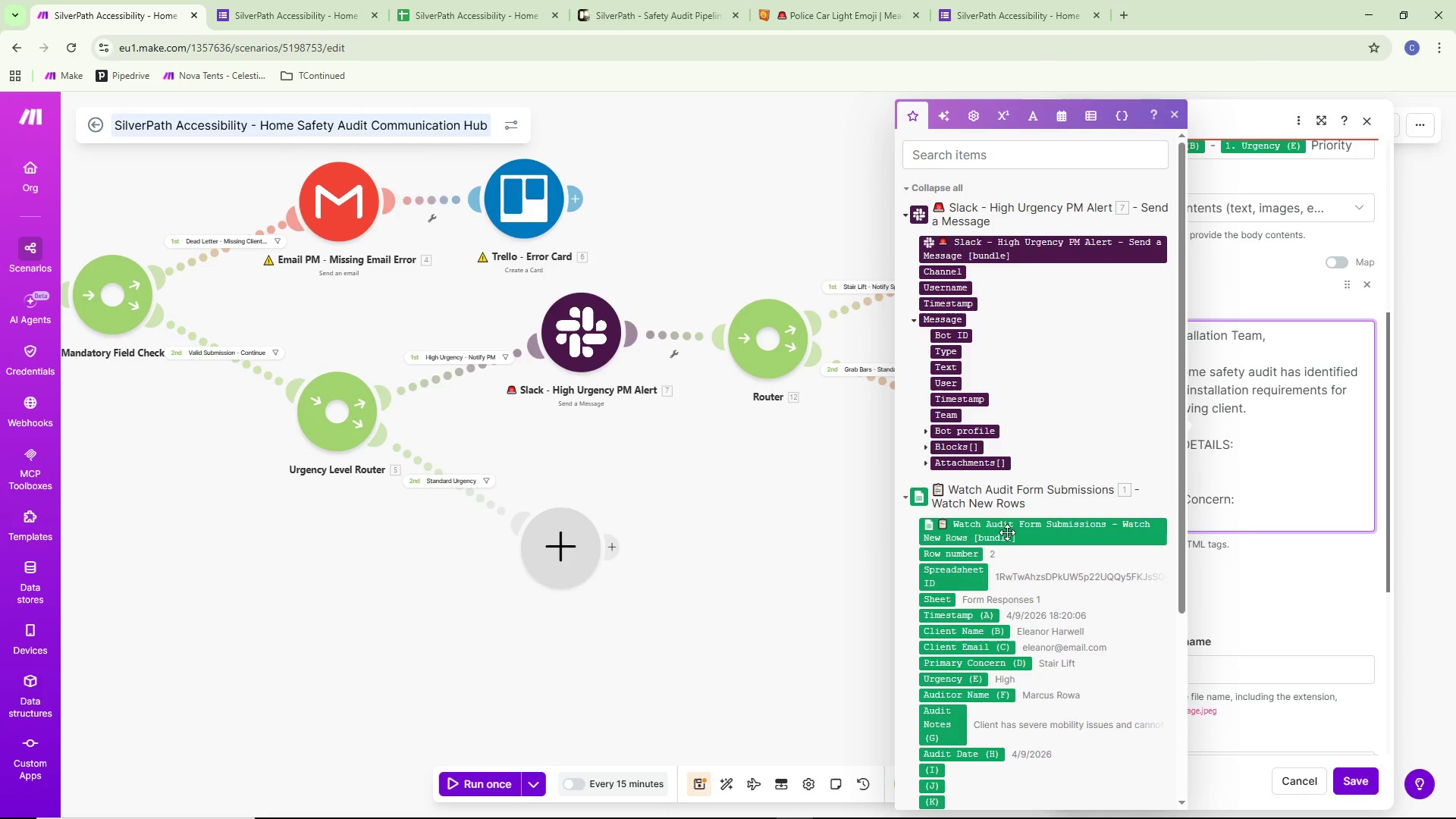 
left_click([812, 563])
 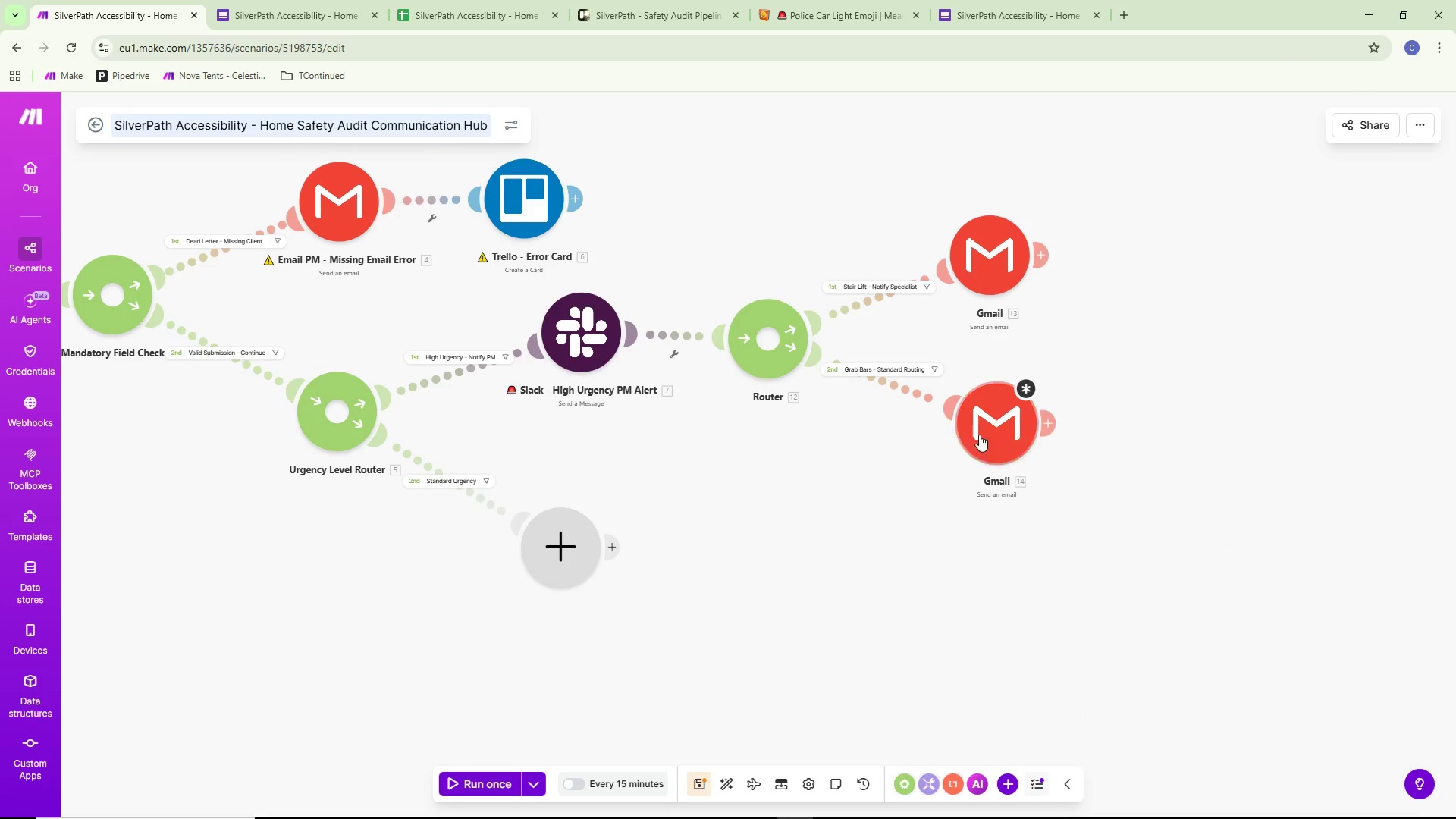 
double_click([972, 435])
 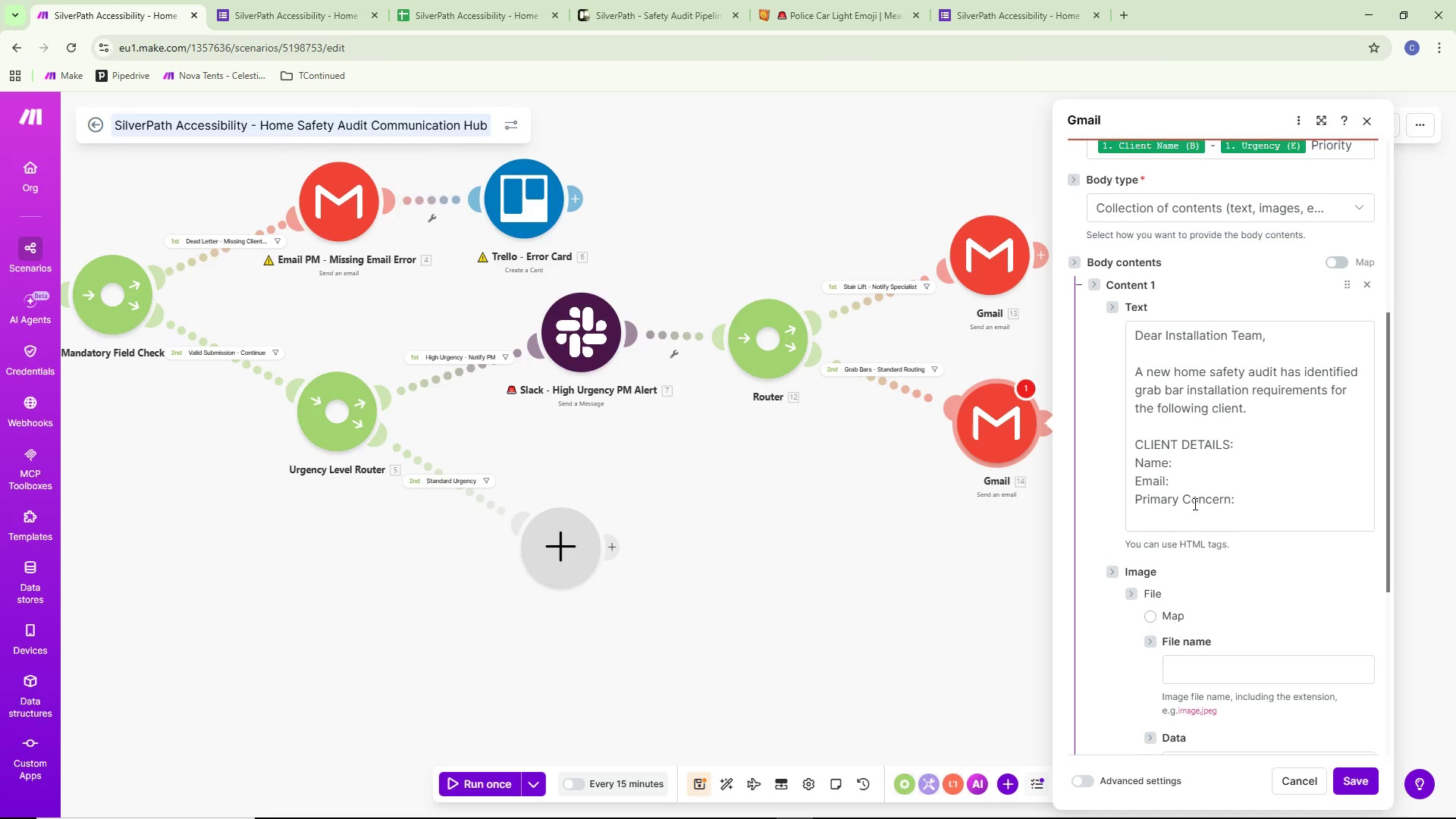 
left_click([1181, 521])
 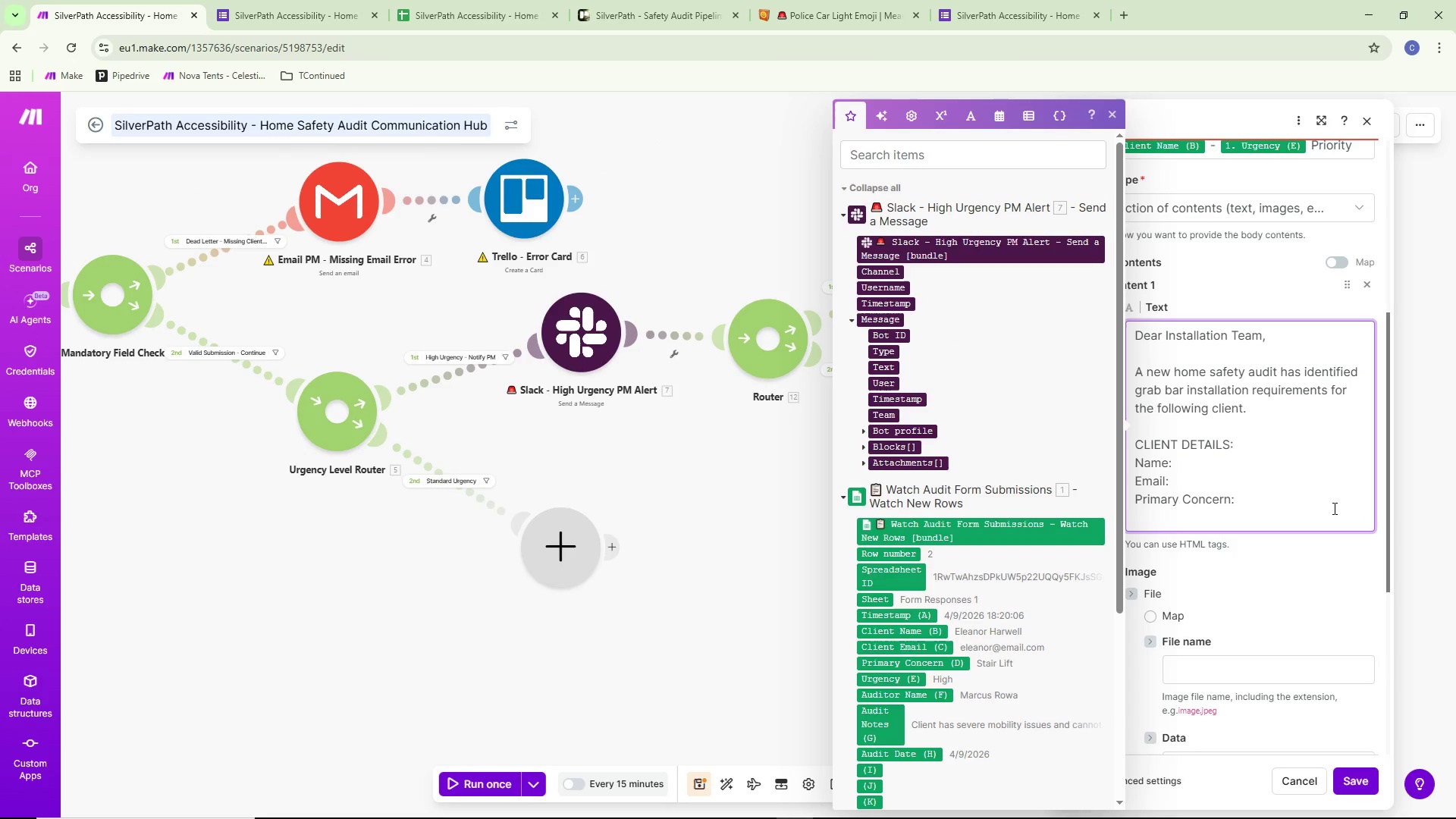 
scroll: coordinate [1333, 508], scroll_direction: down, amount: 1.0
 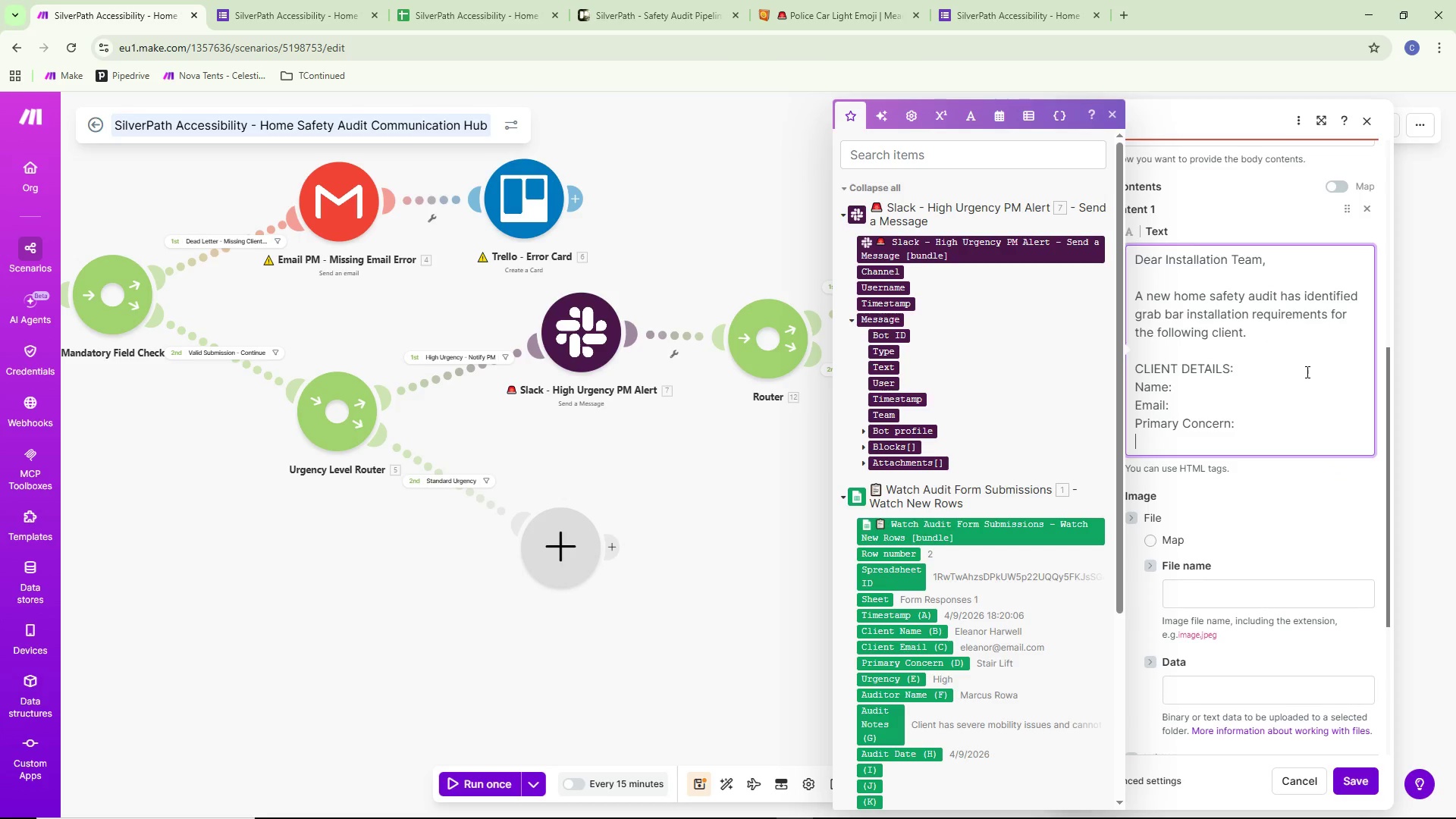 
wait(14.23)
 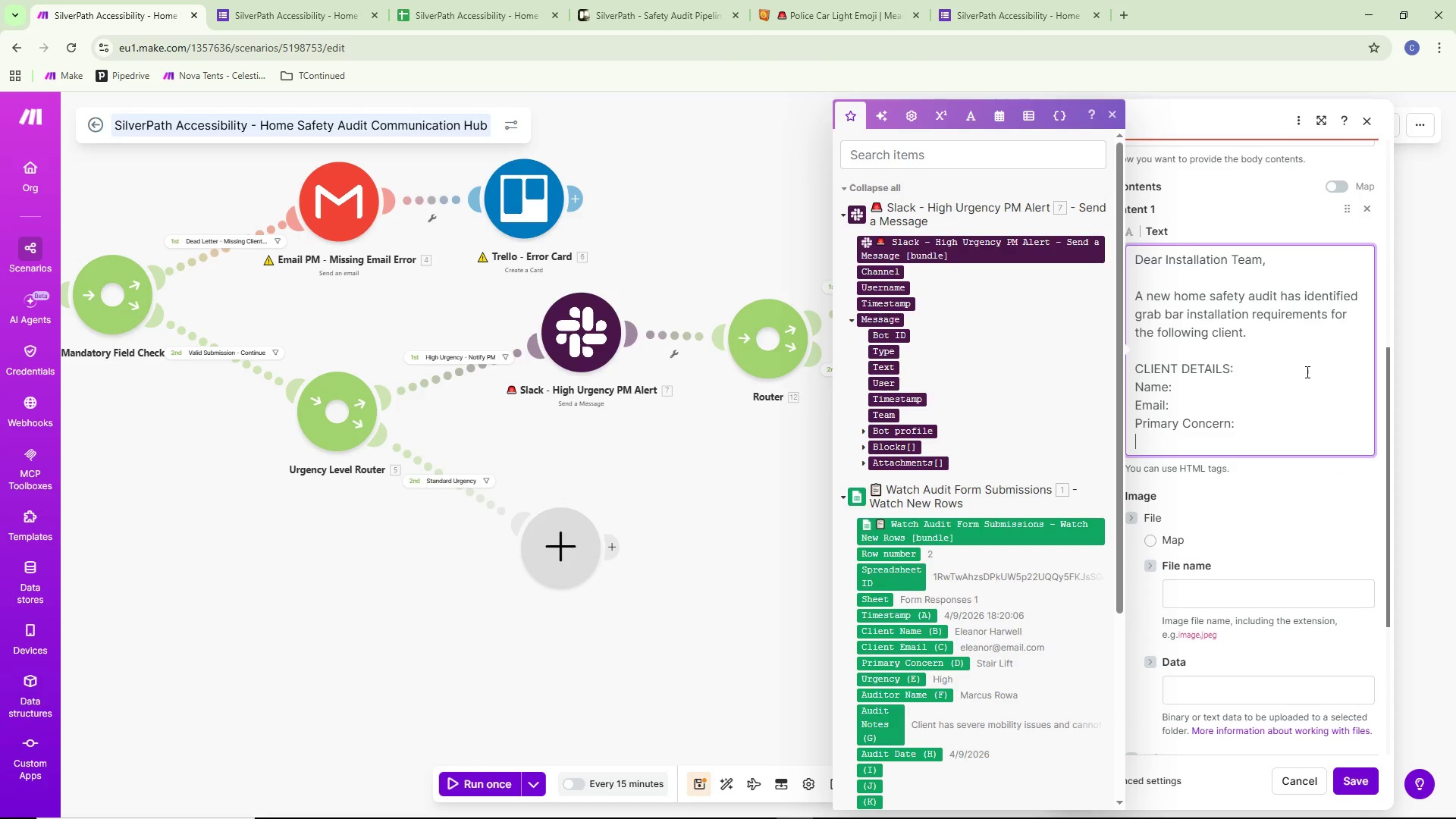 
type(Urgency:[Delete])
 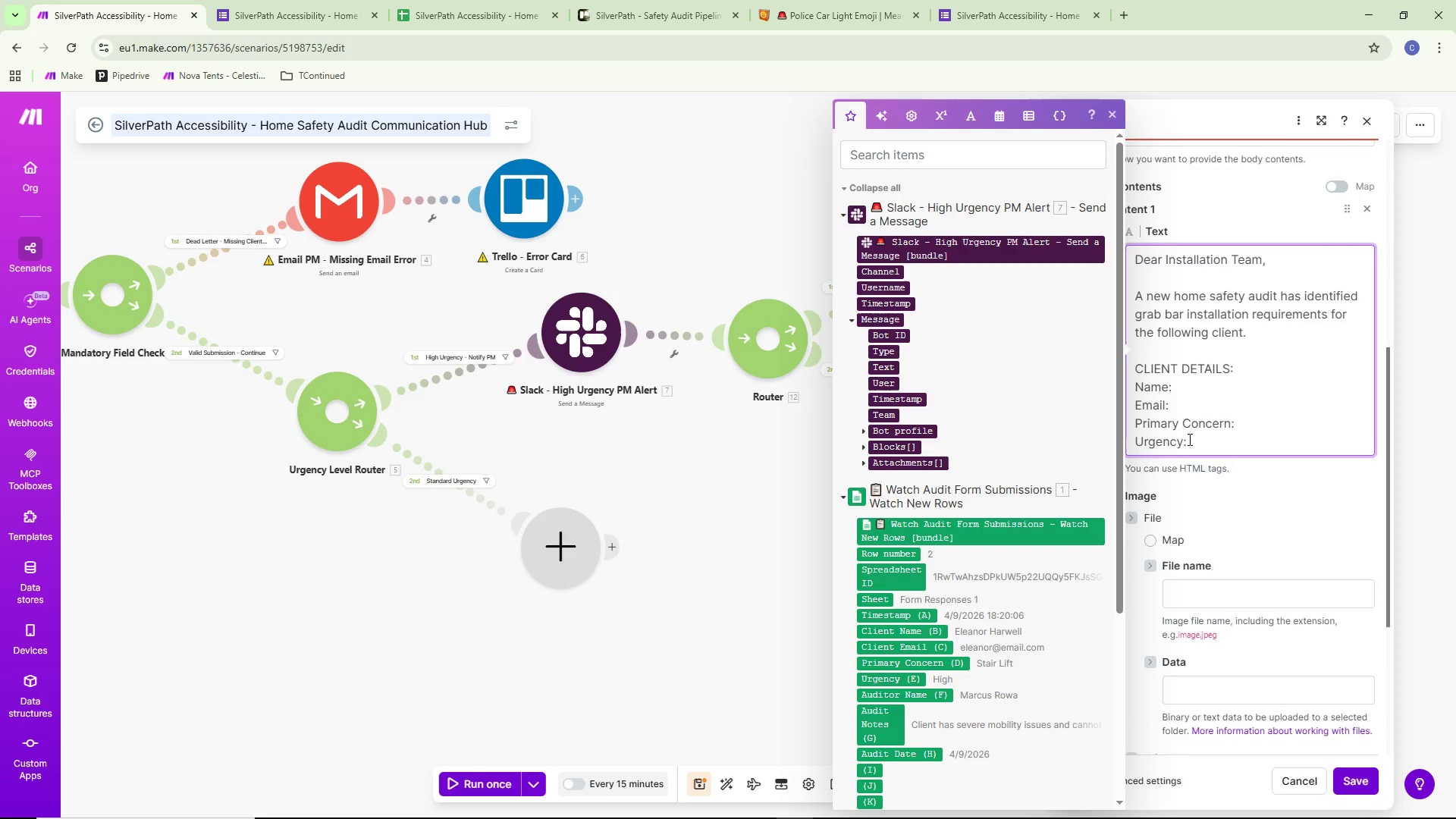 
key(Enter)
 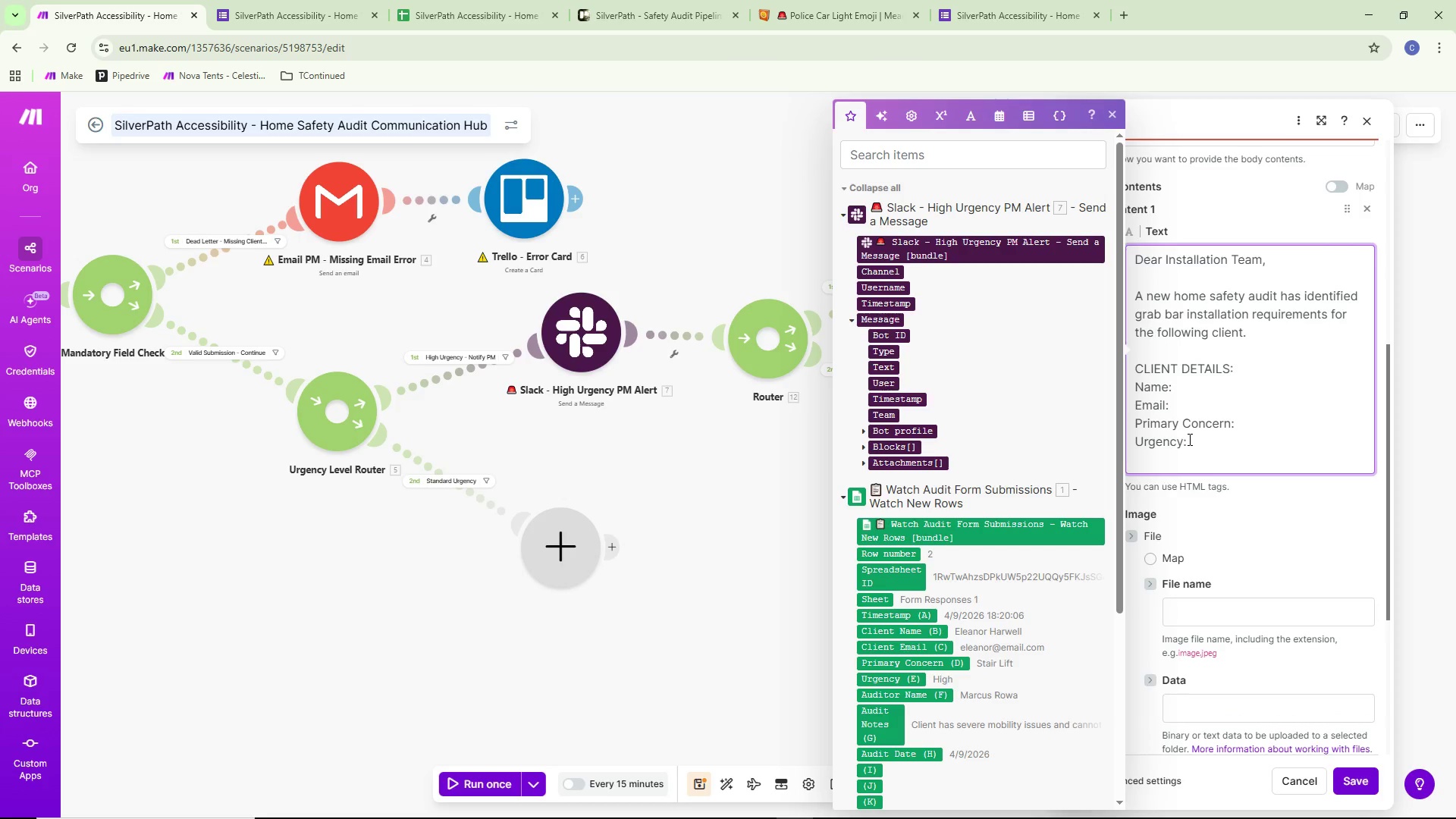 
type(Audit Date:)
 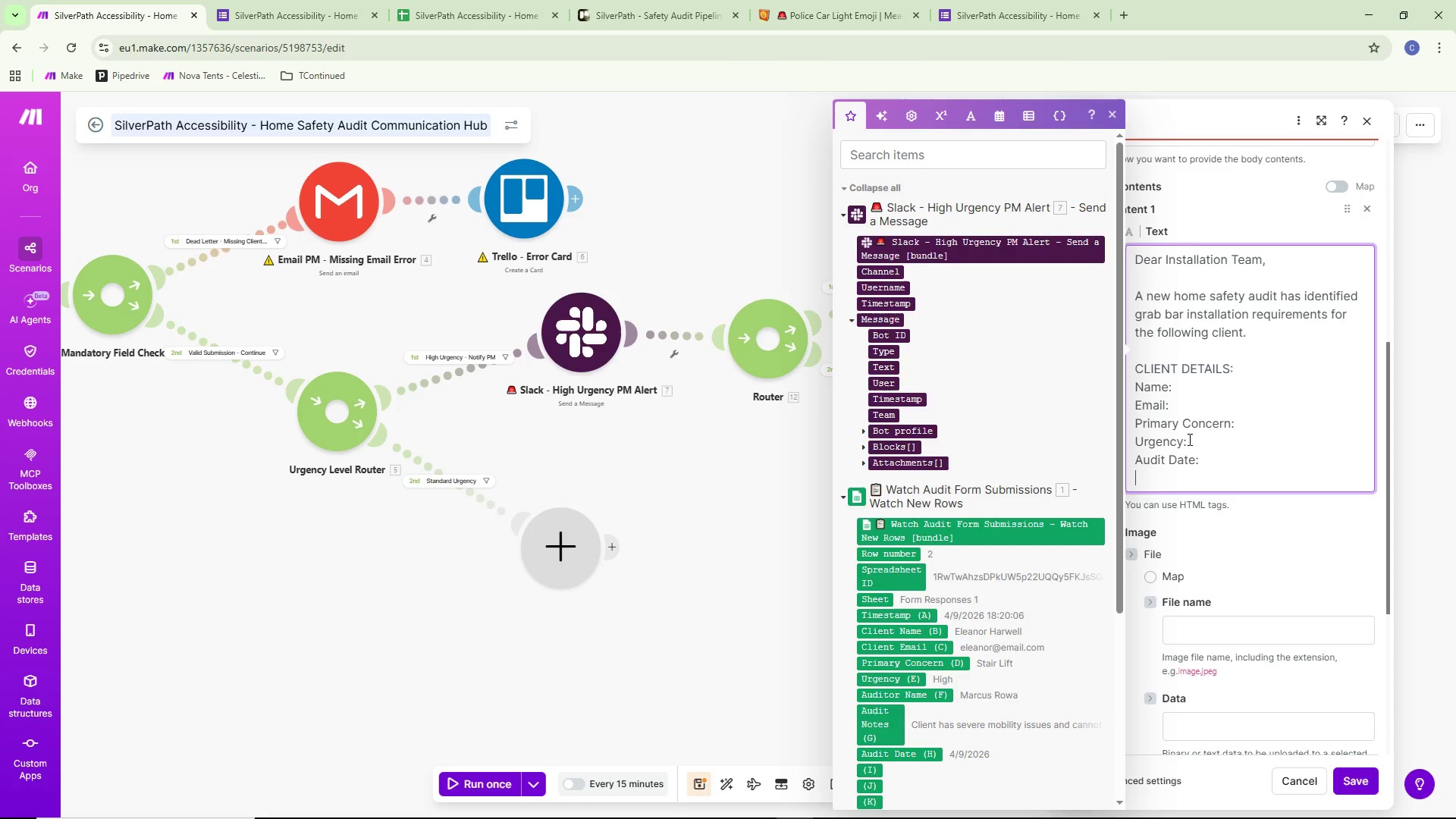 
 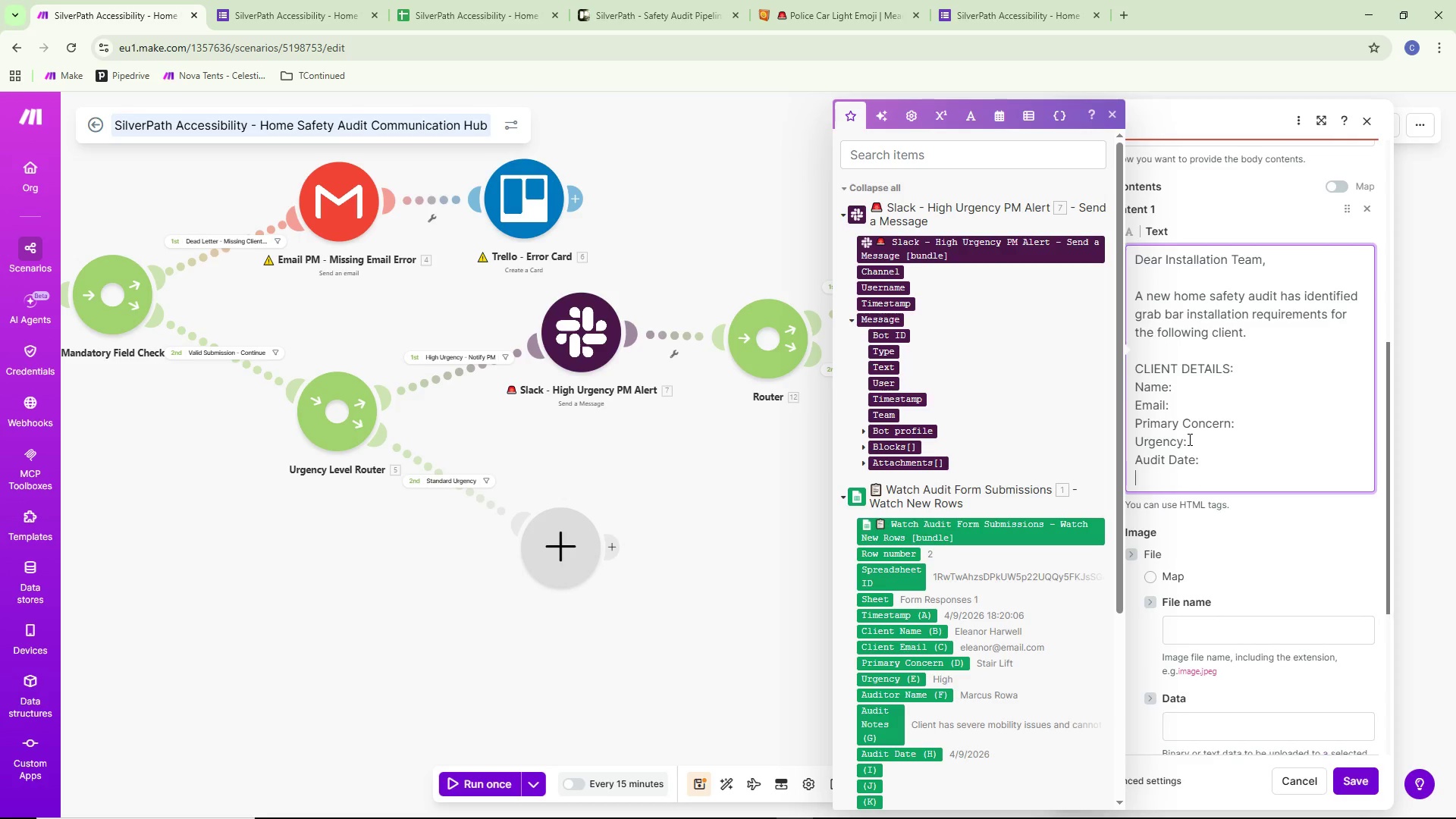 
key(Enter)
 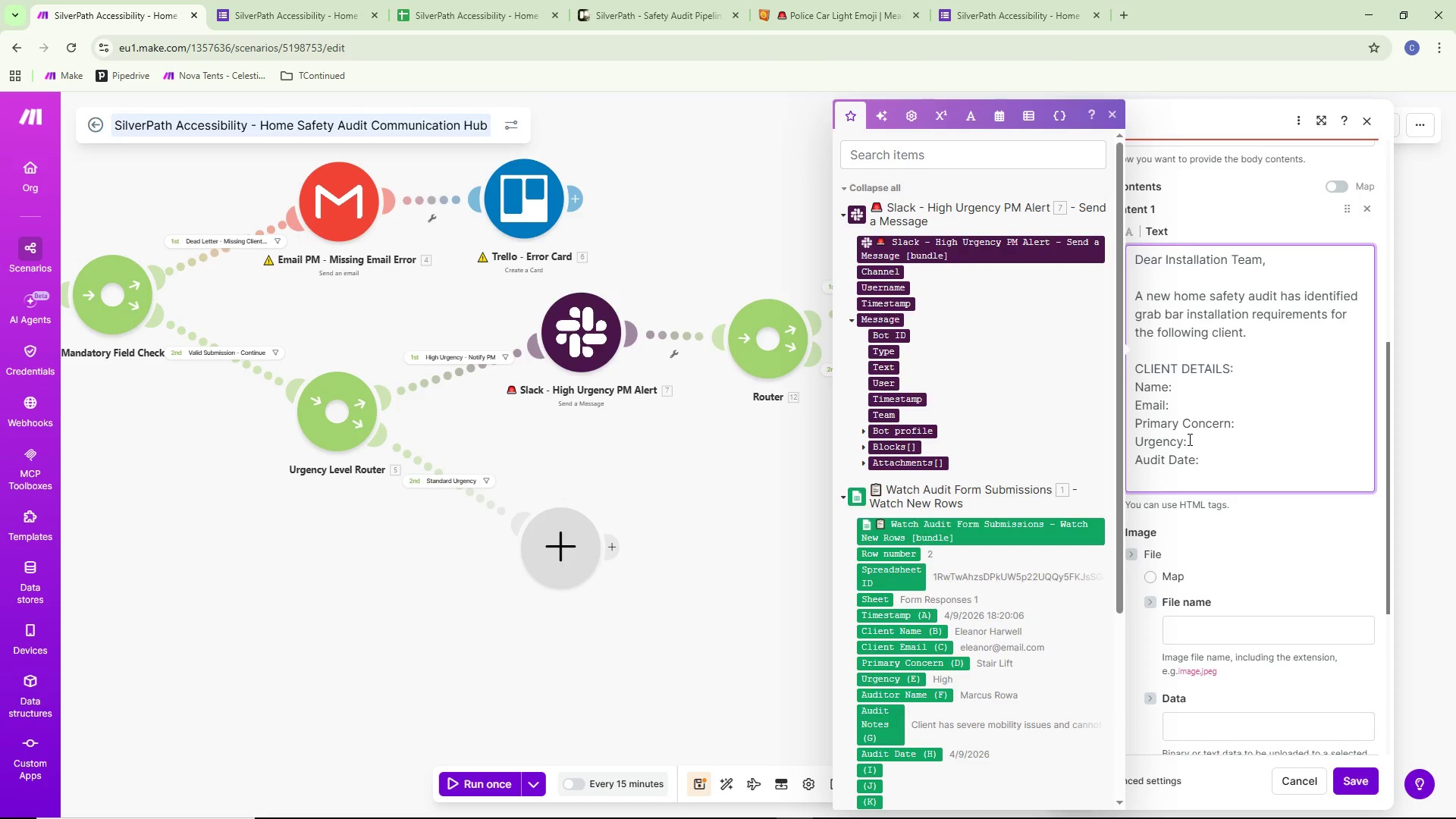 
type(Auditor)
 